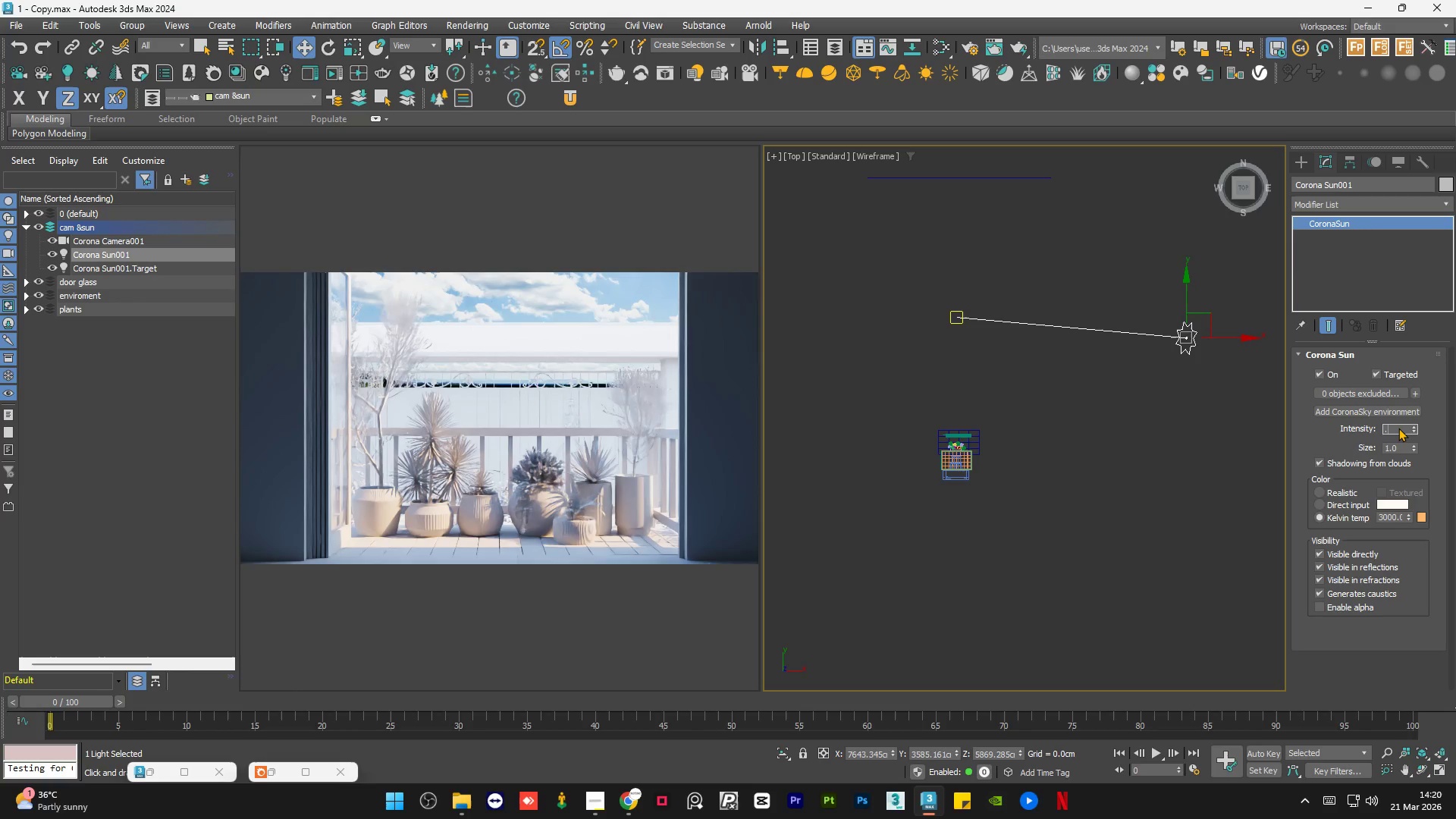 
key(Numpad3)
 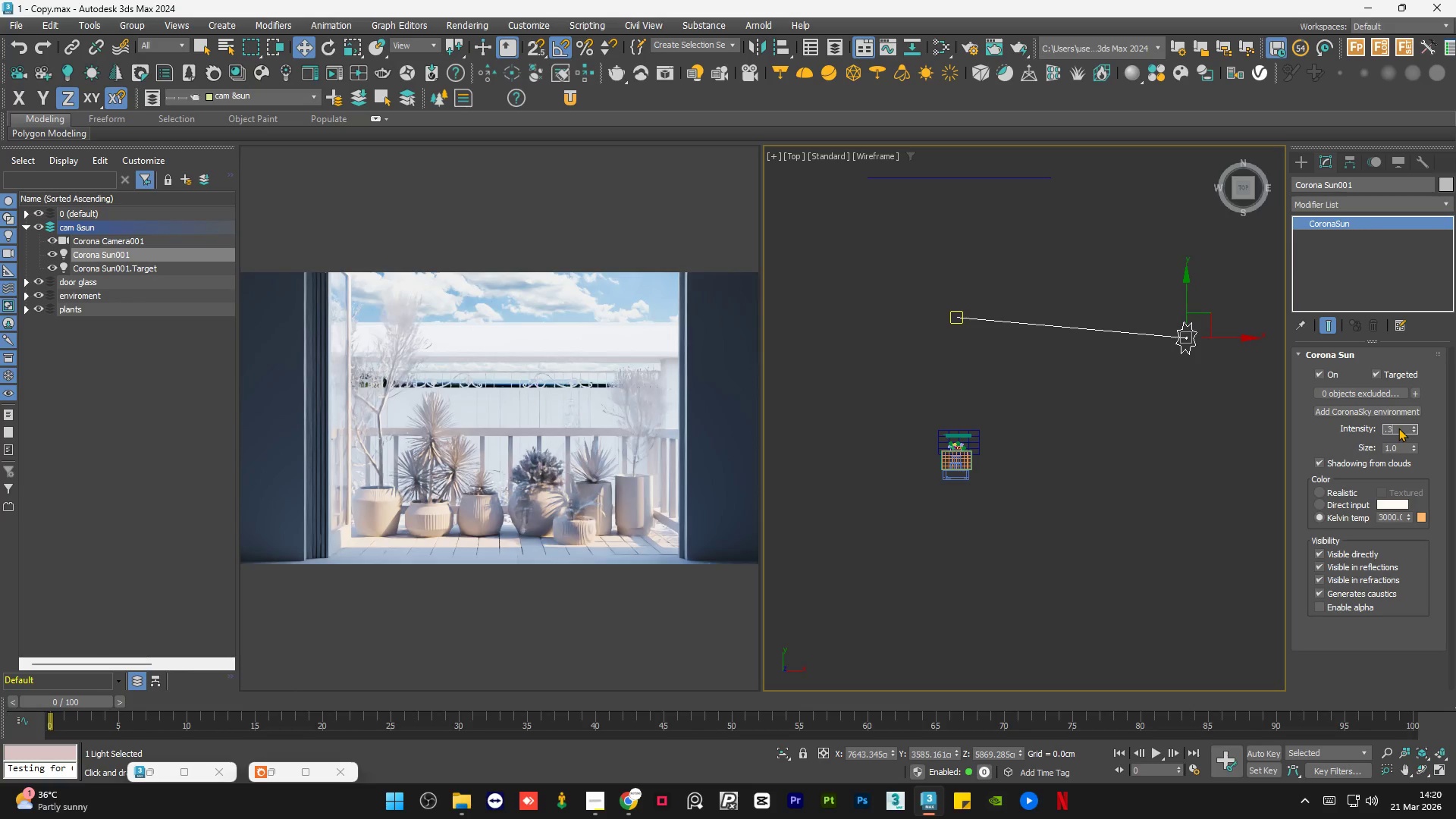 
key(NumpadEnter)
 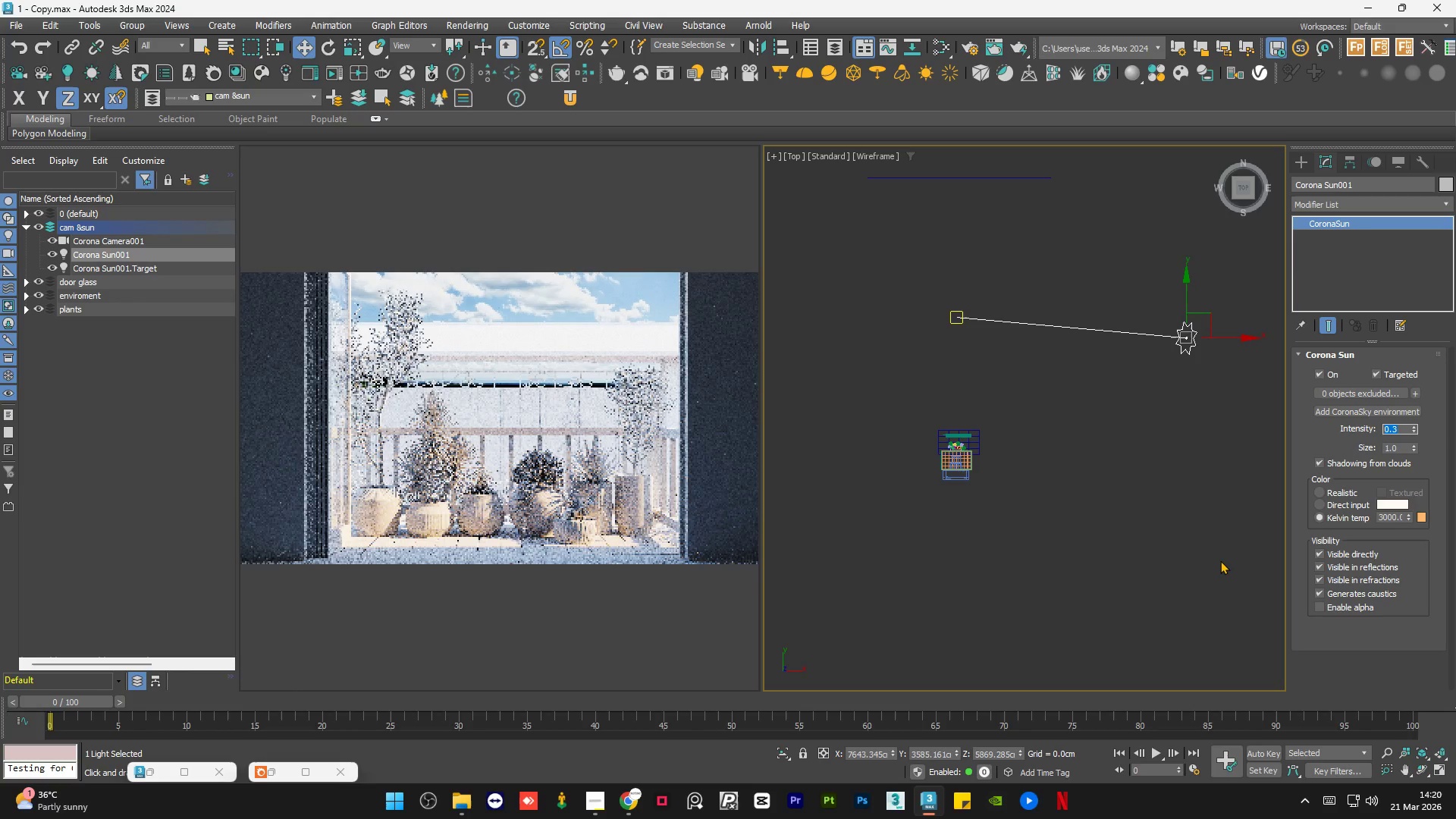 
left_click([1127, 502])
 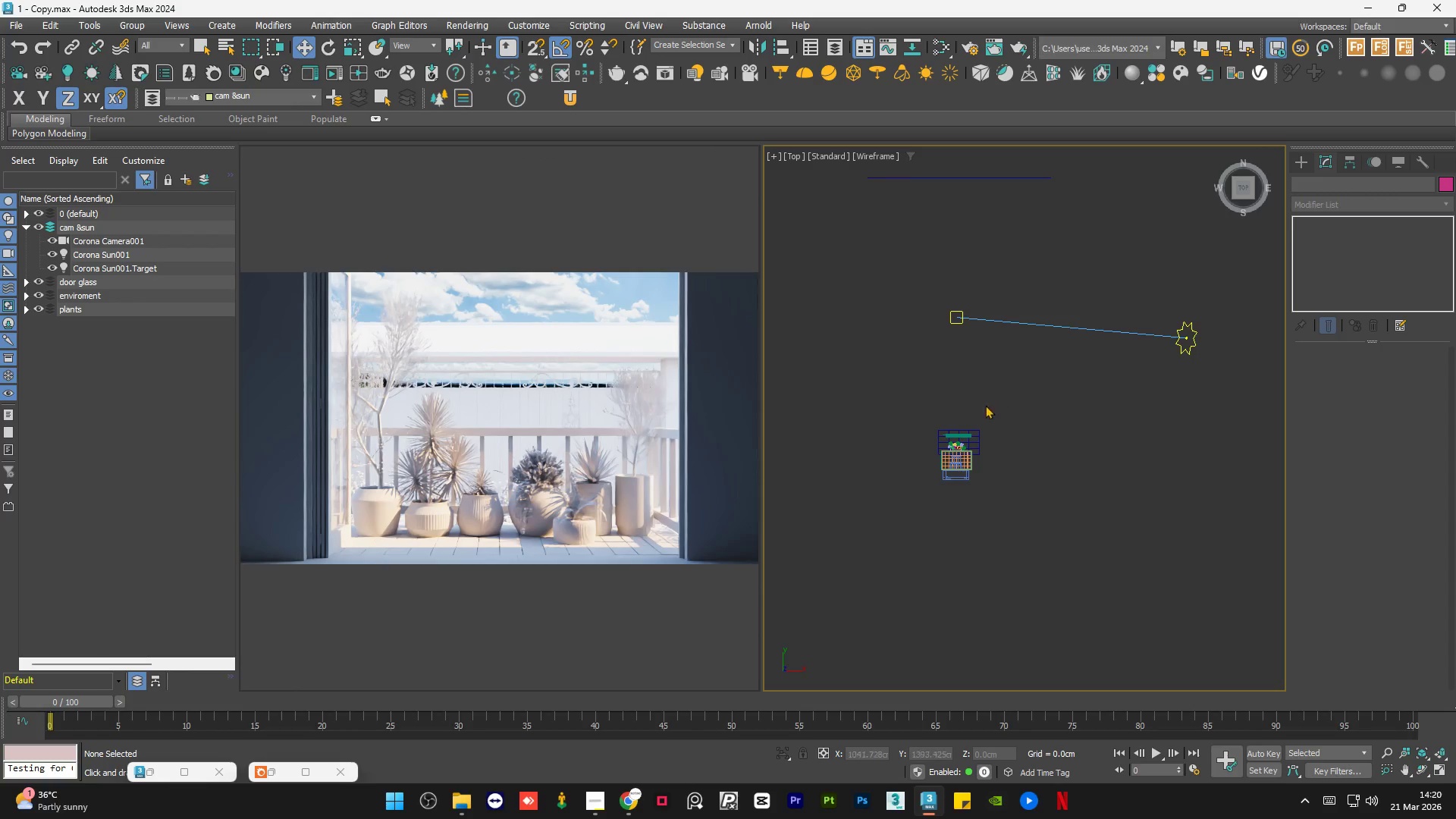 
left_click([159, 770])
 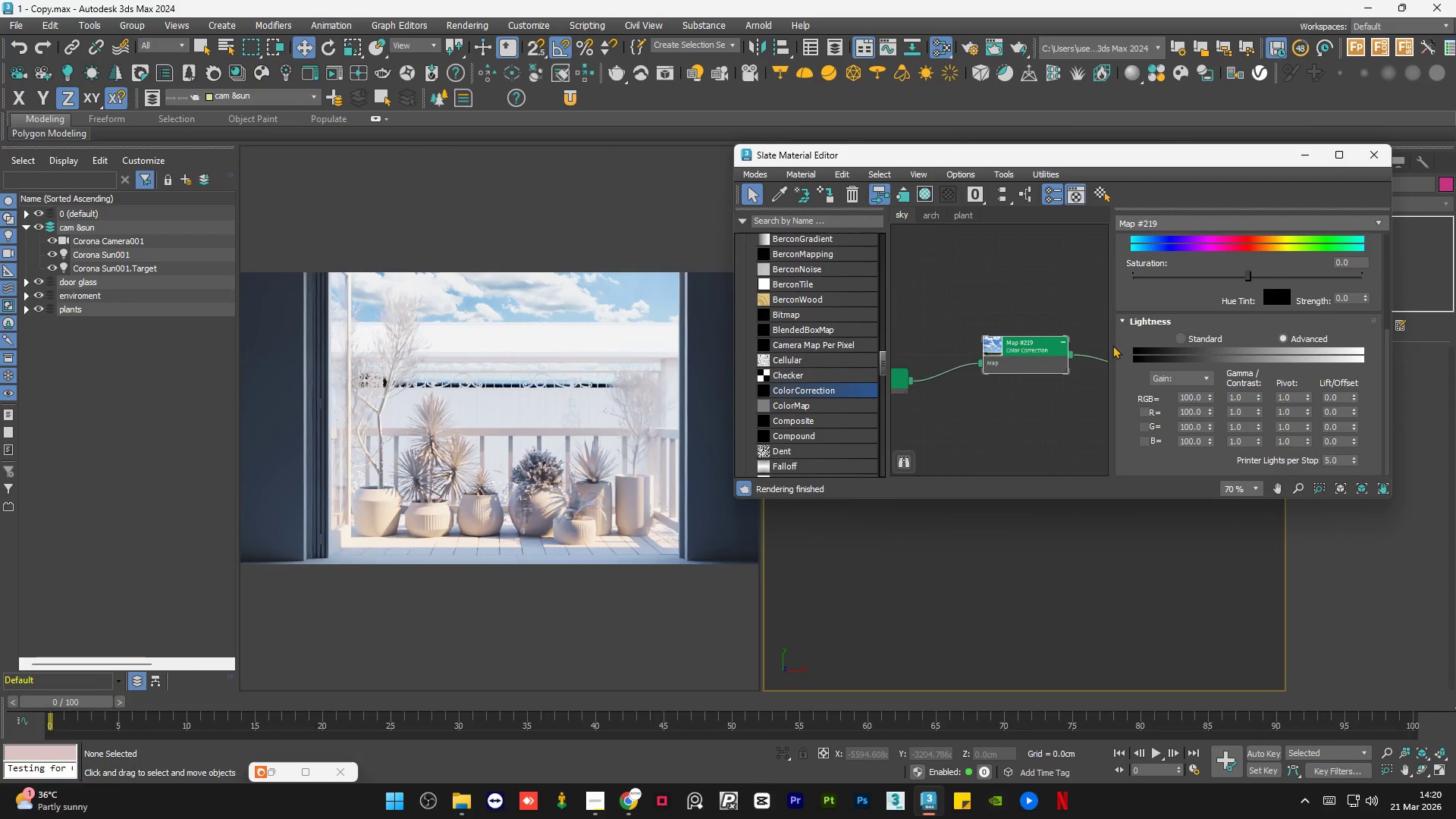 
scroll: coordinate [987, 378], scroll_direction: down, amount: 5.0
 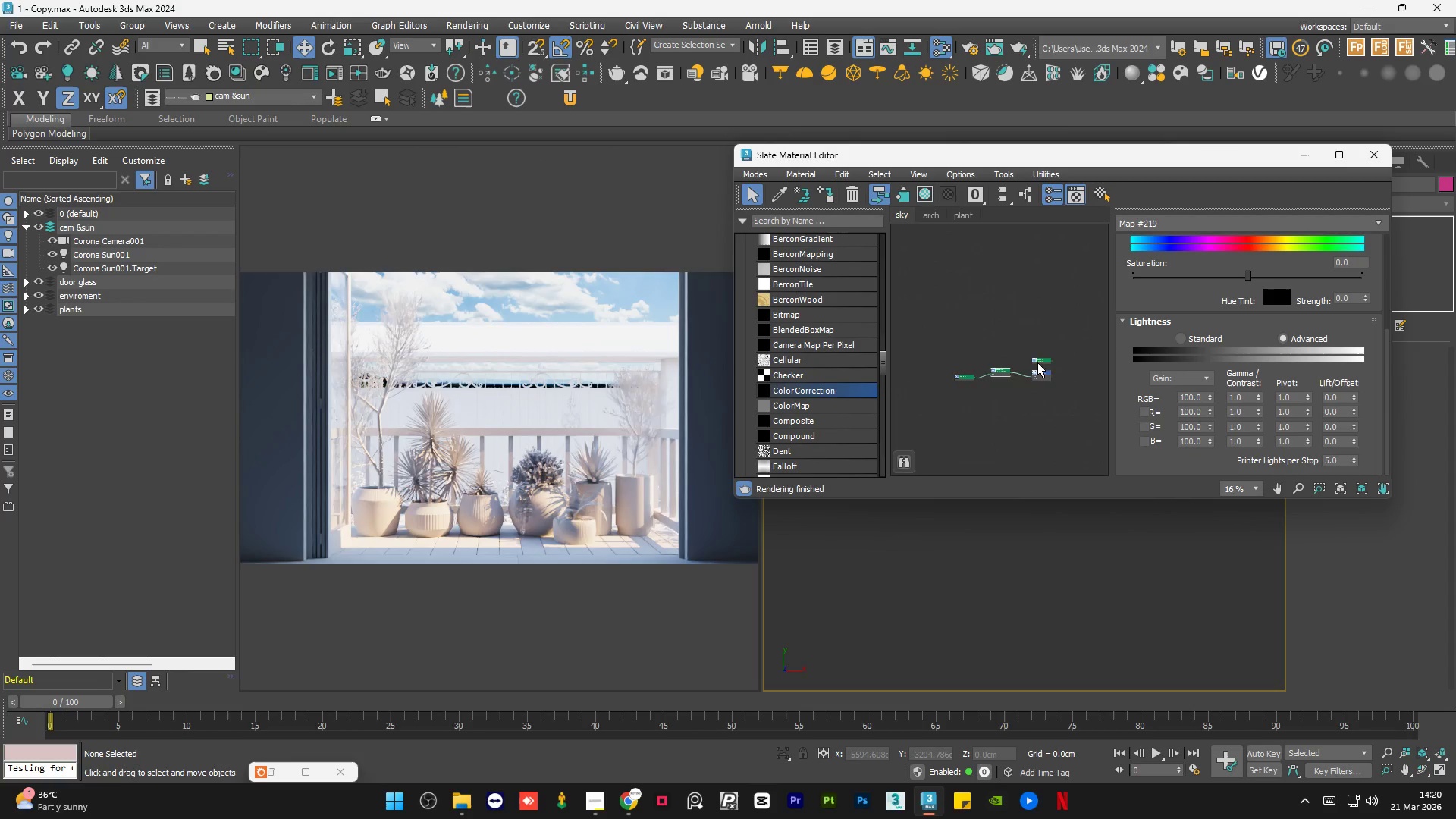 
double_click([1042, 359])
 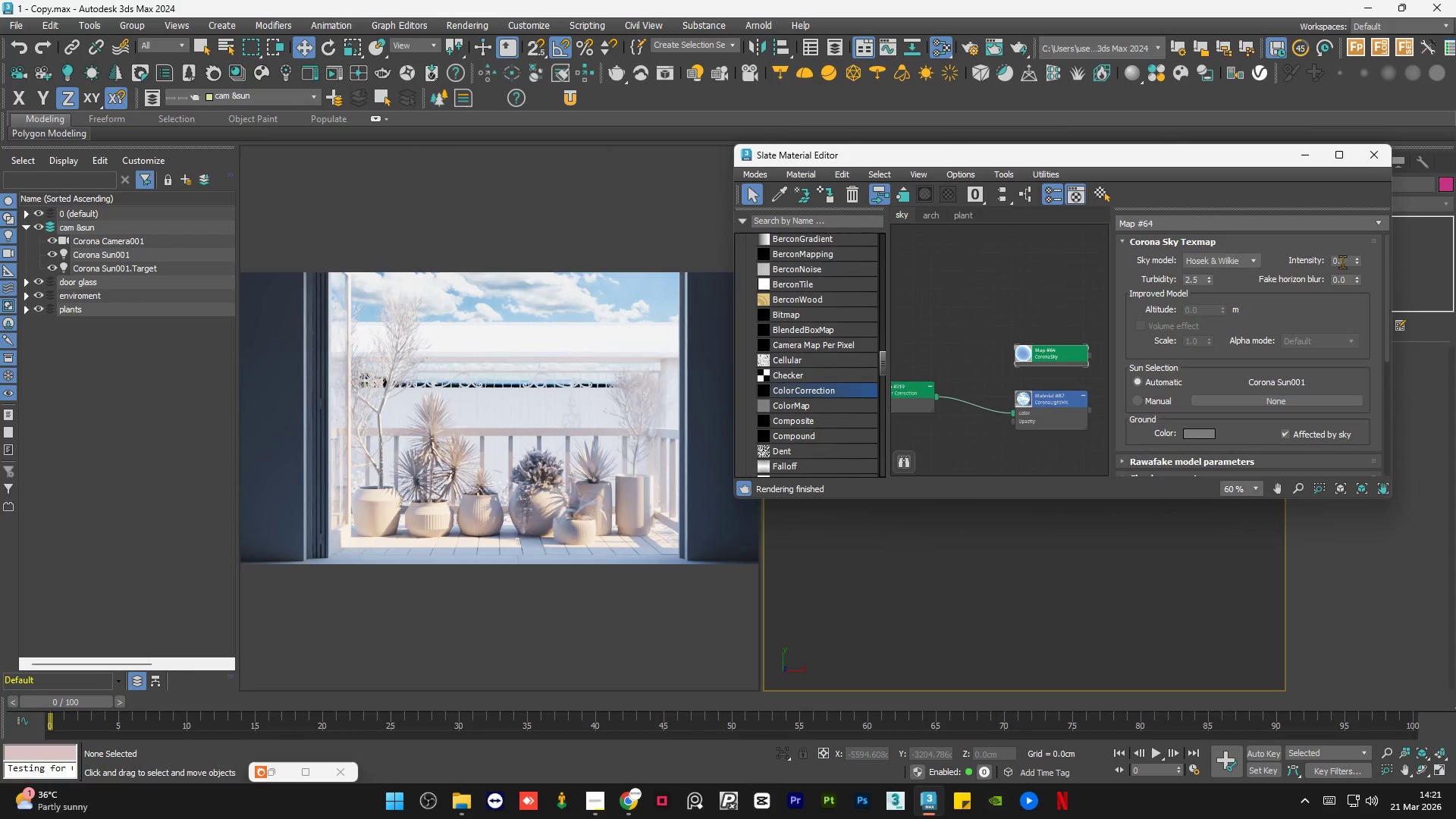 
scroll: coordinate [1037, 362], scroll_direction: up, amount: 4.0
 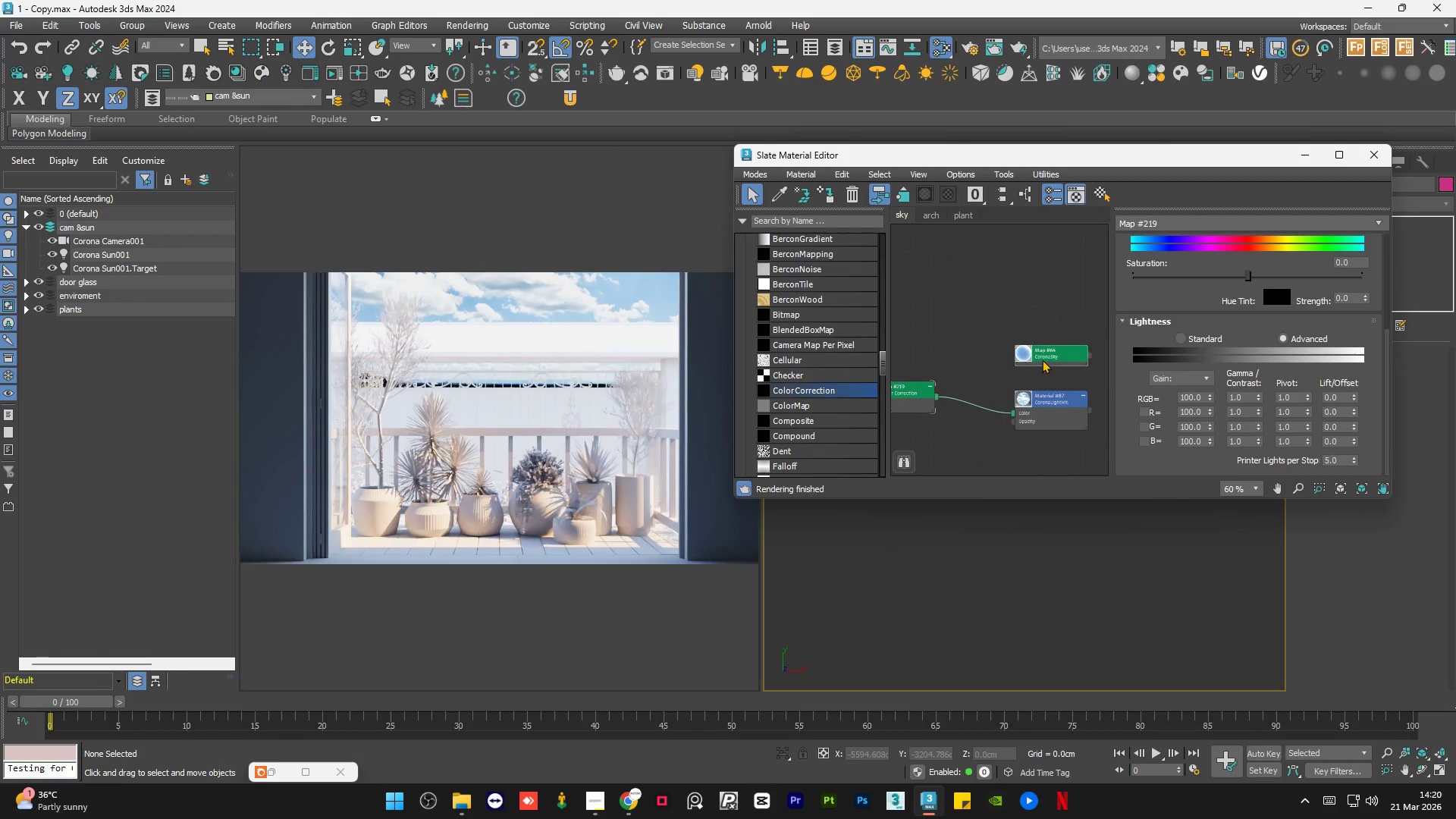 
double_click([1342, 261])
 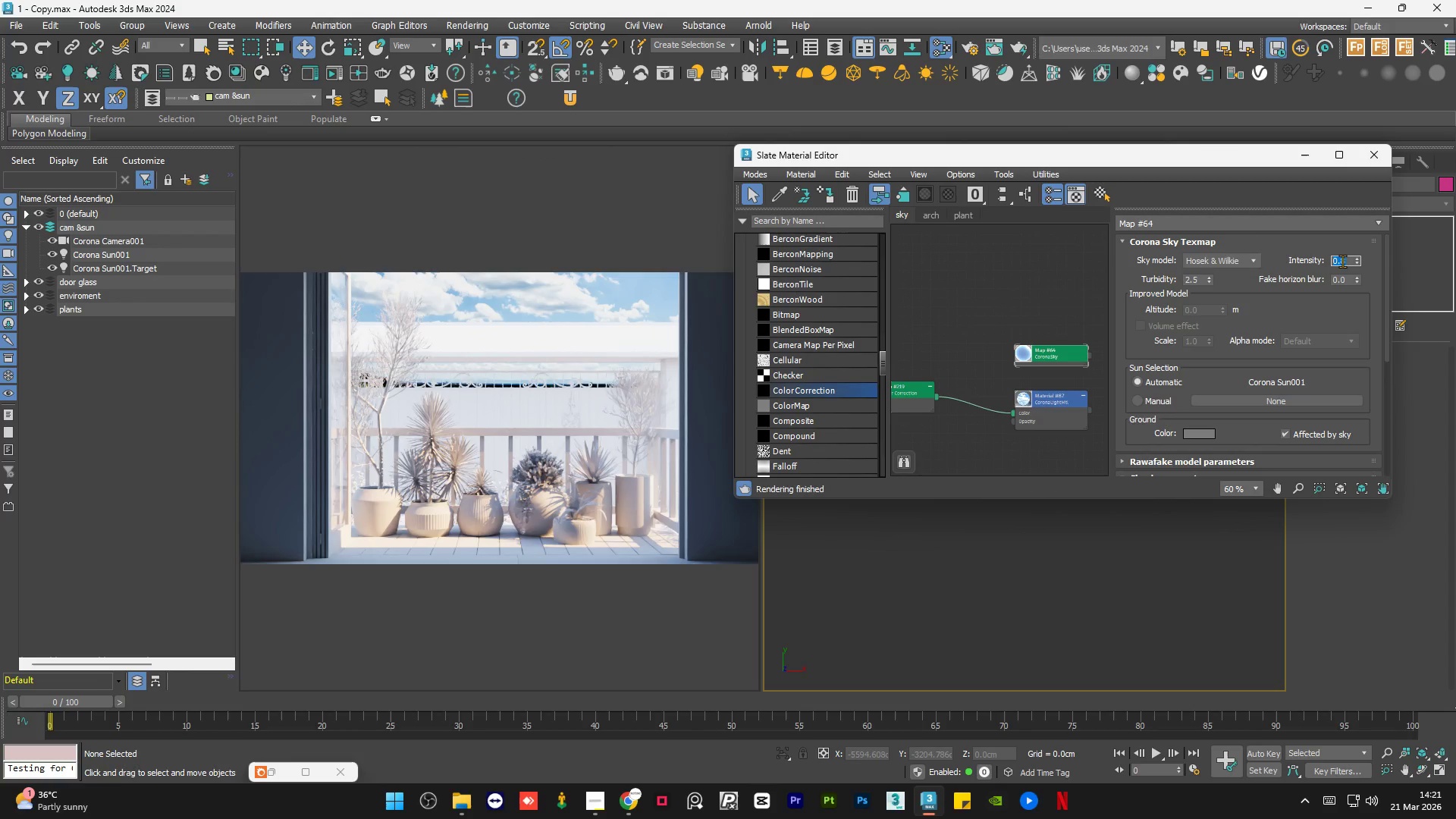 
key(NumpadDecimal)
 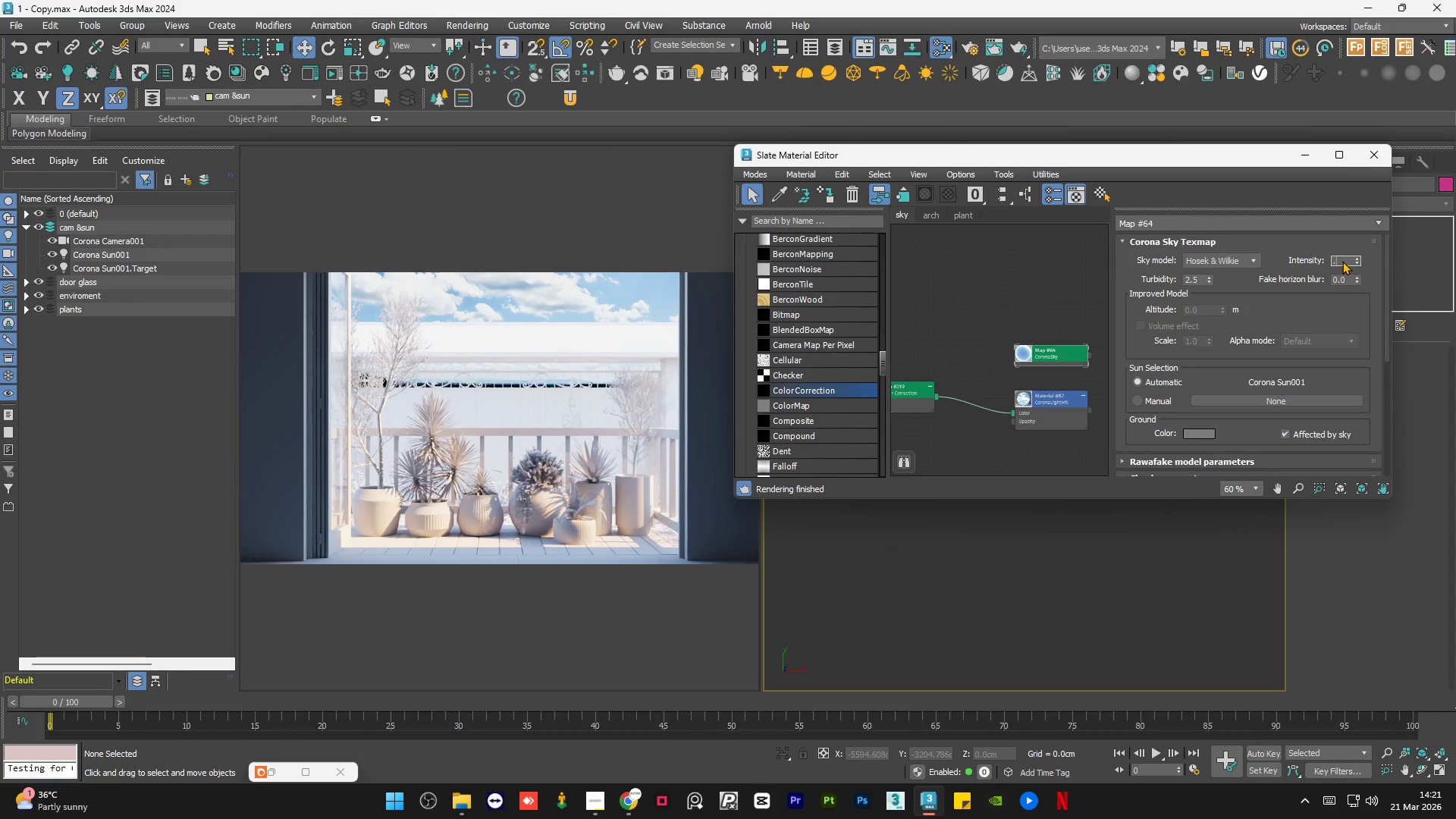 
key(Numpad5)
 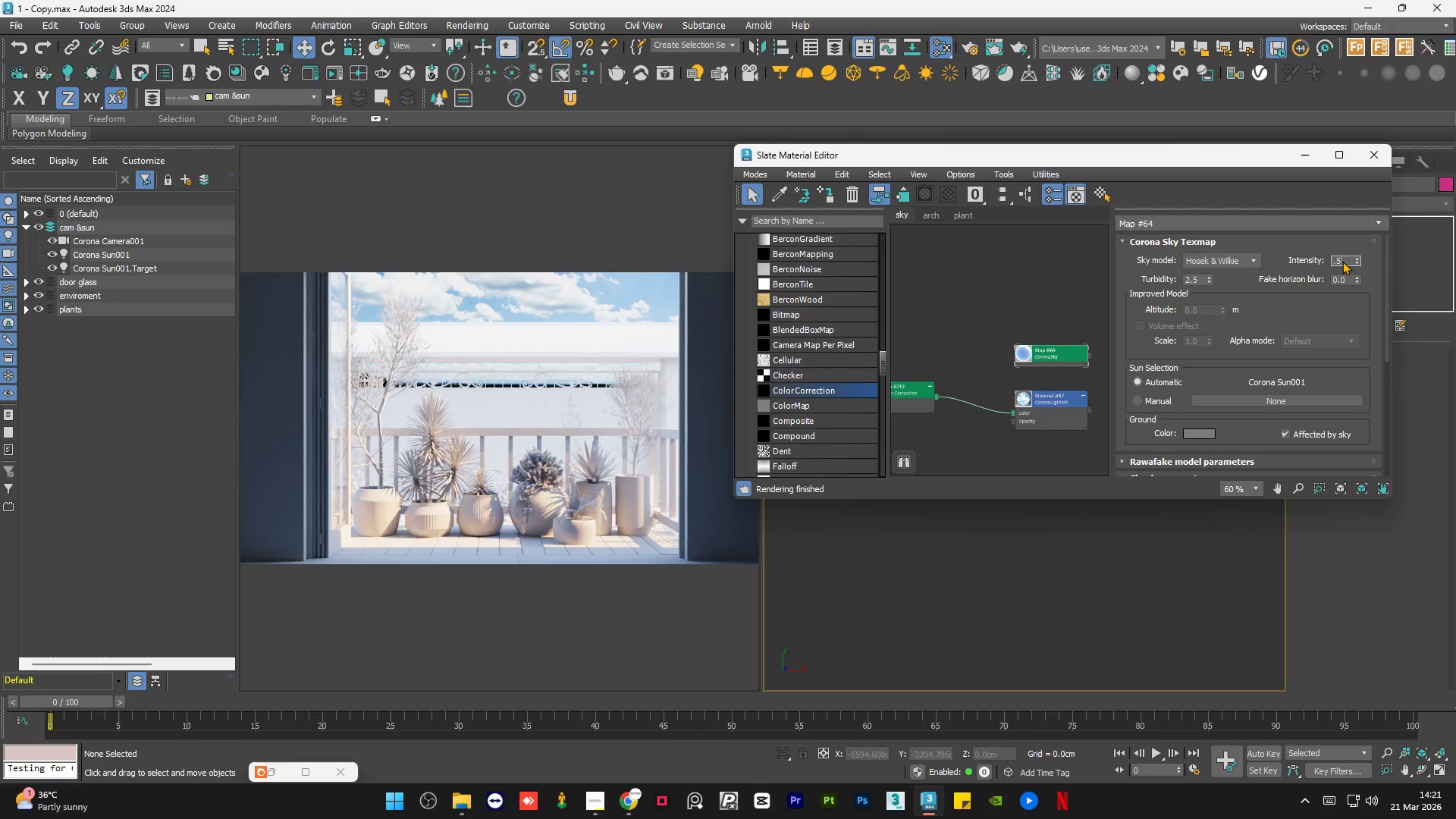 
key(NumpadEnter)
 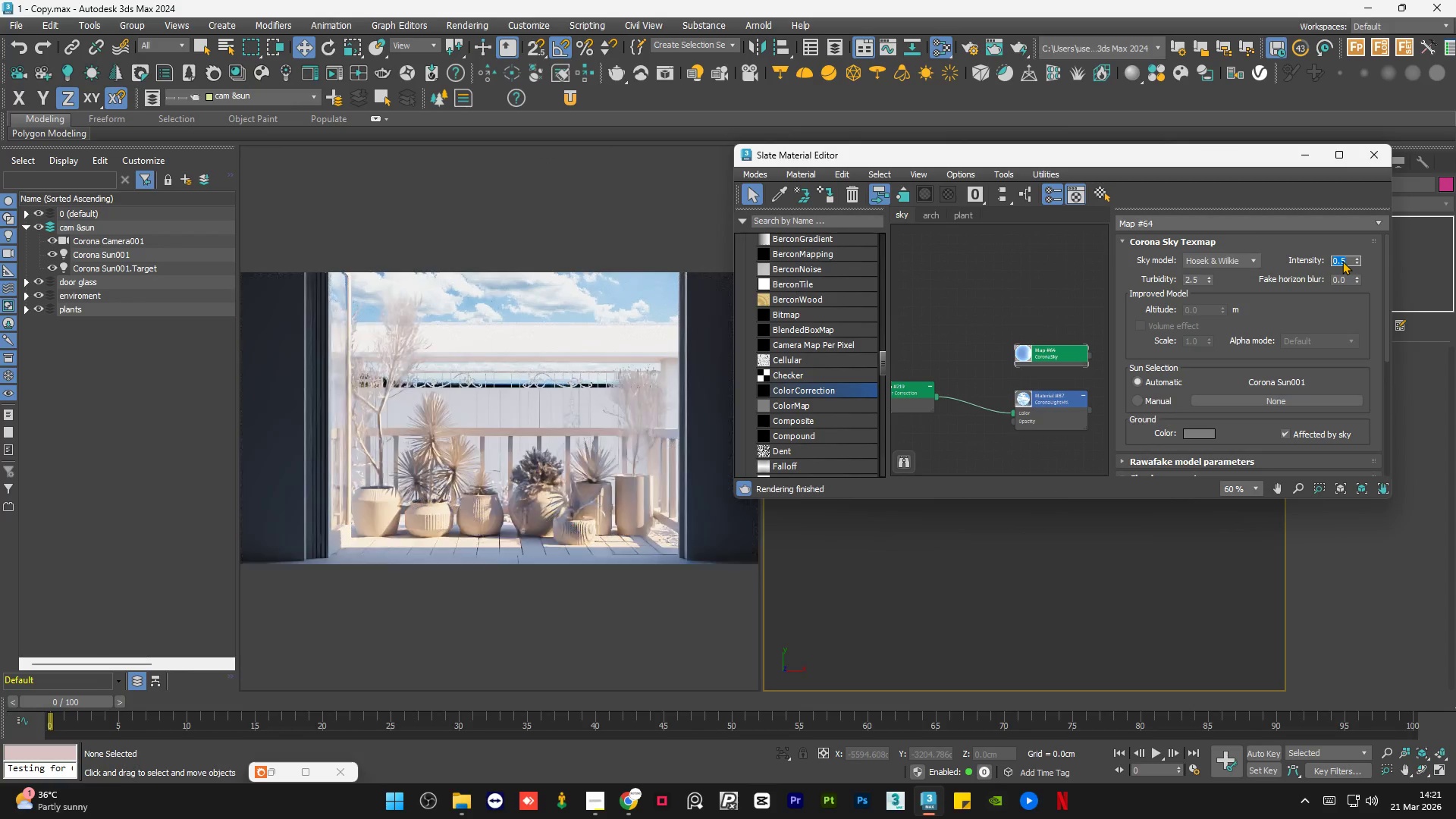 
key(Numpad1)
 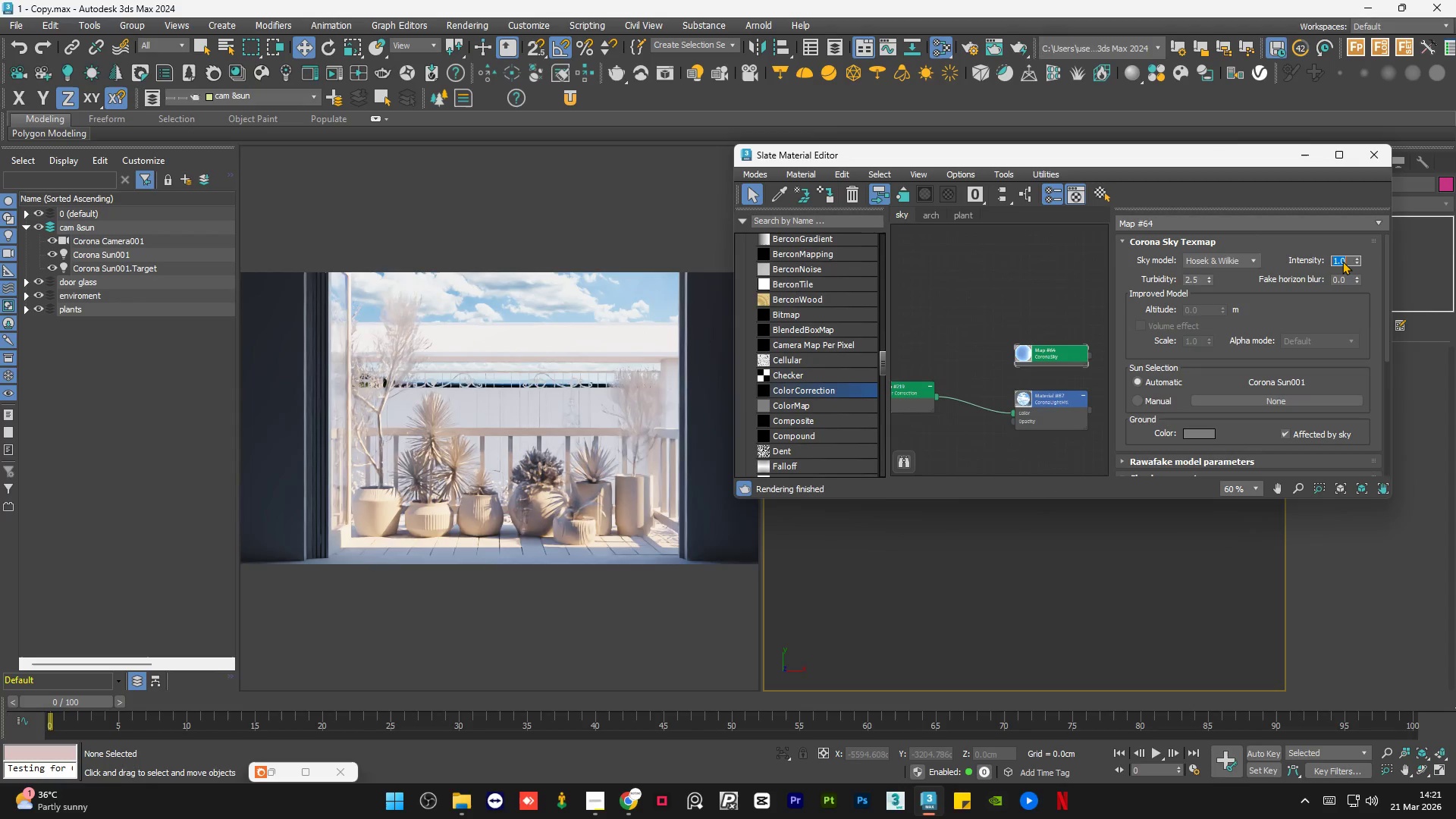 
key(NumpadEnter)
 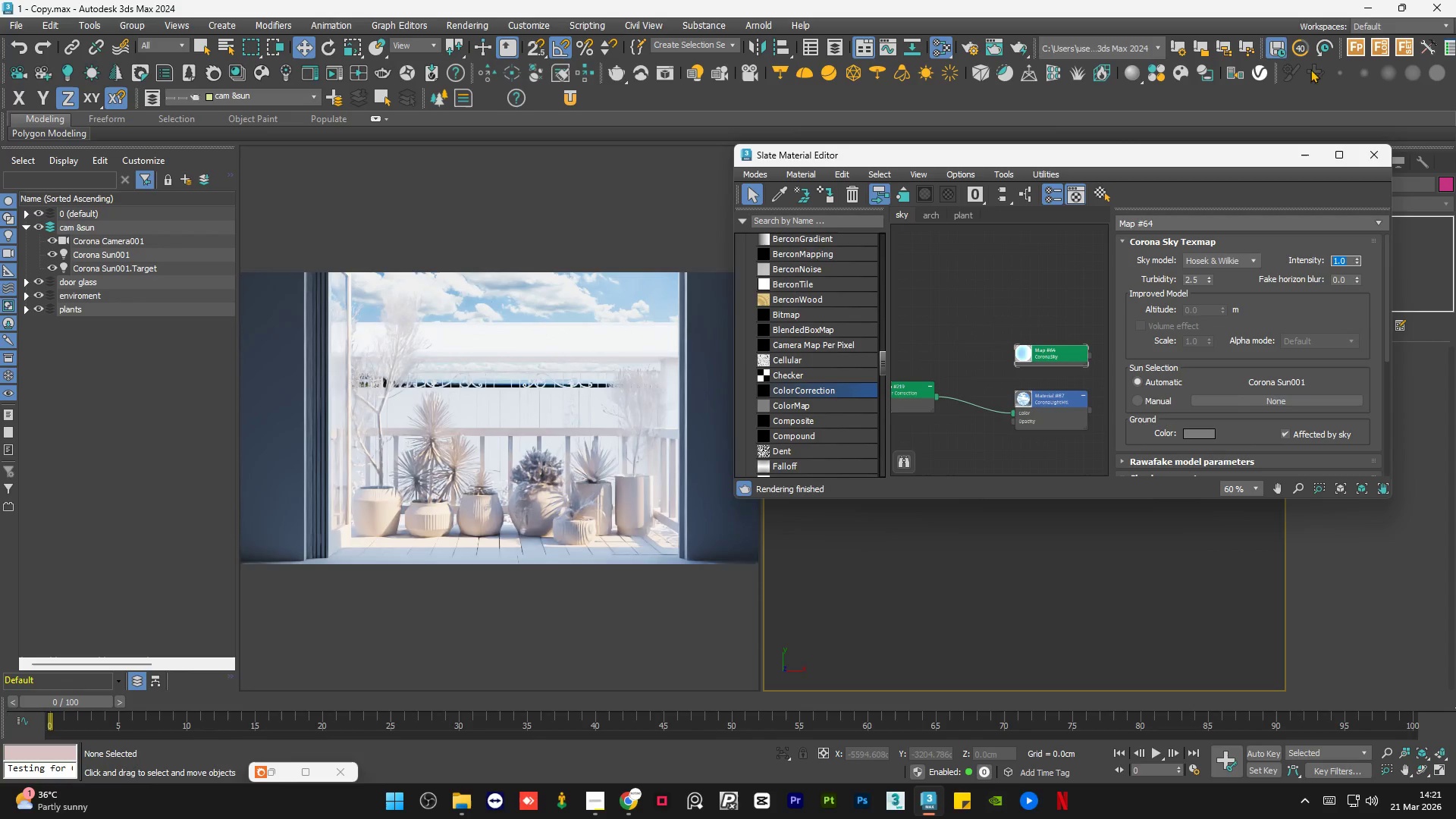 
left_click([1306, 154])
 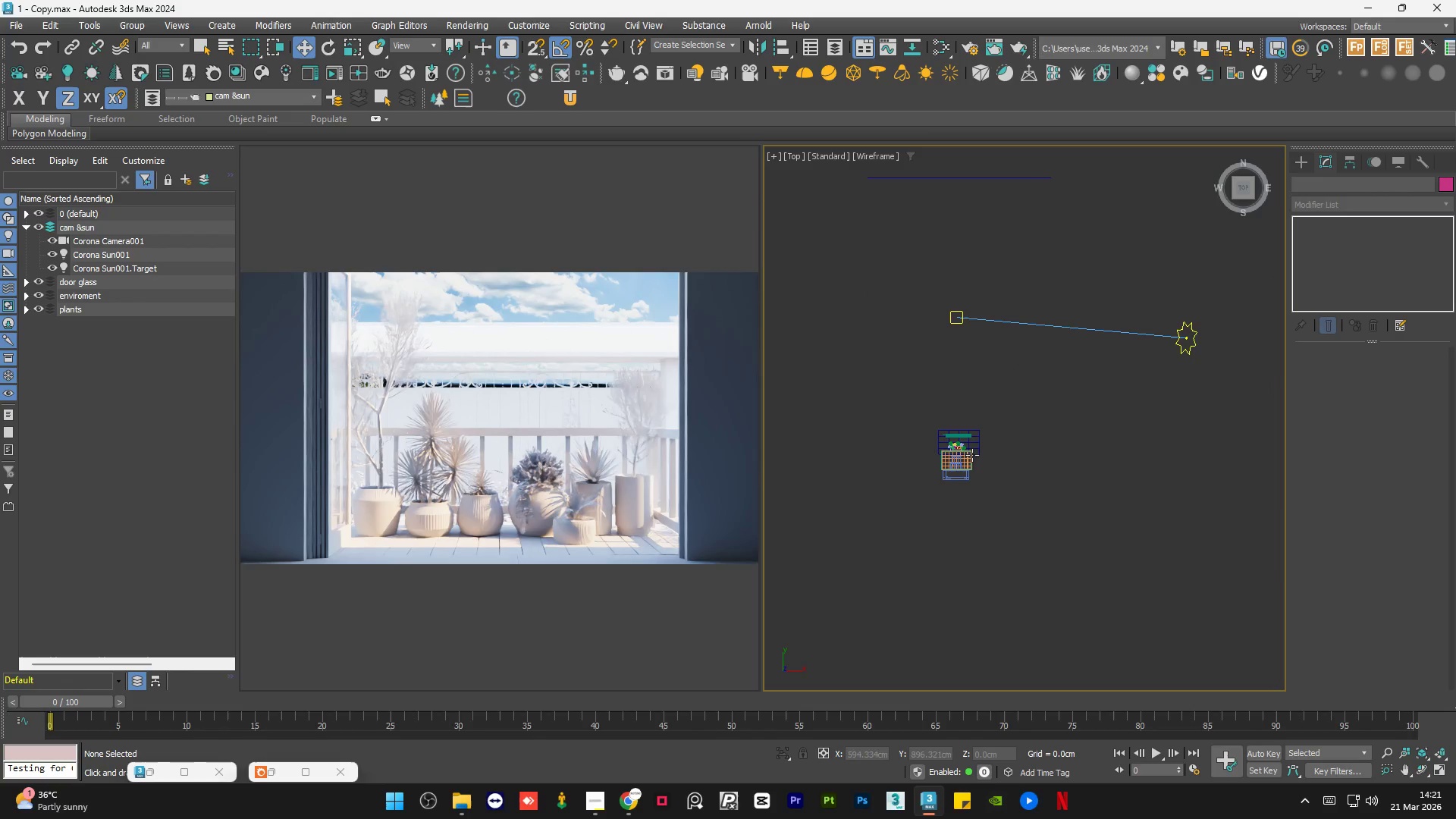 
left_click([1107, 411])
 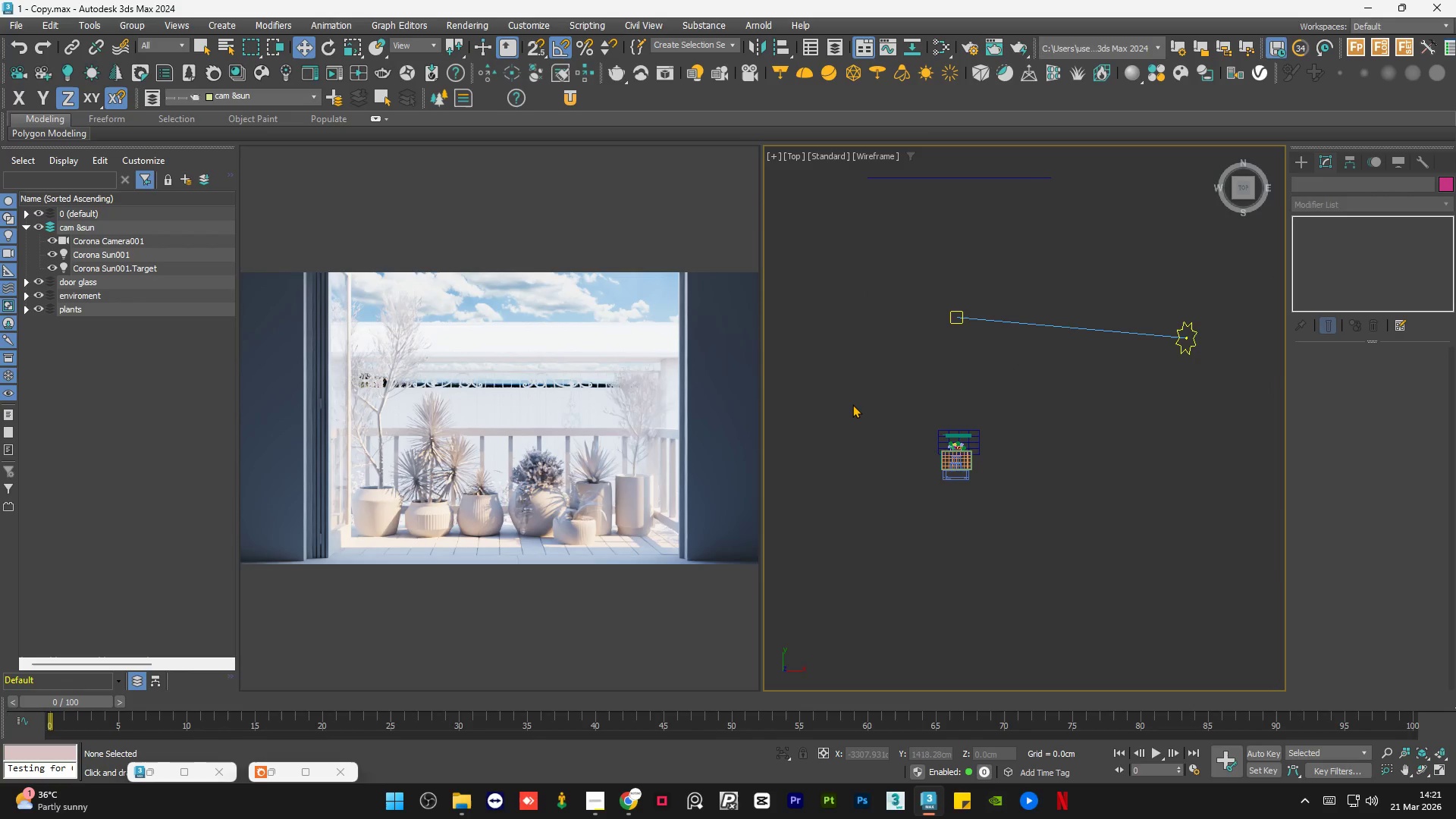 
wait(6.12)
 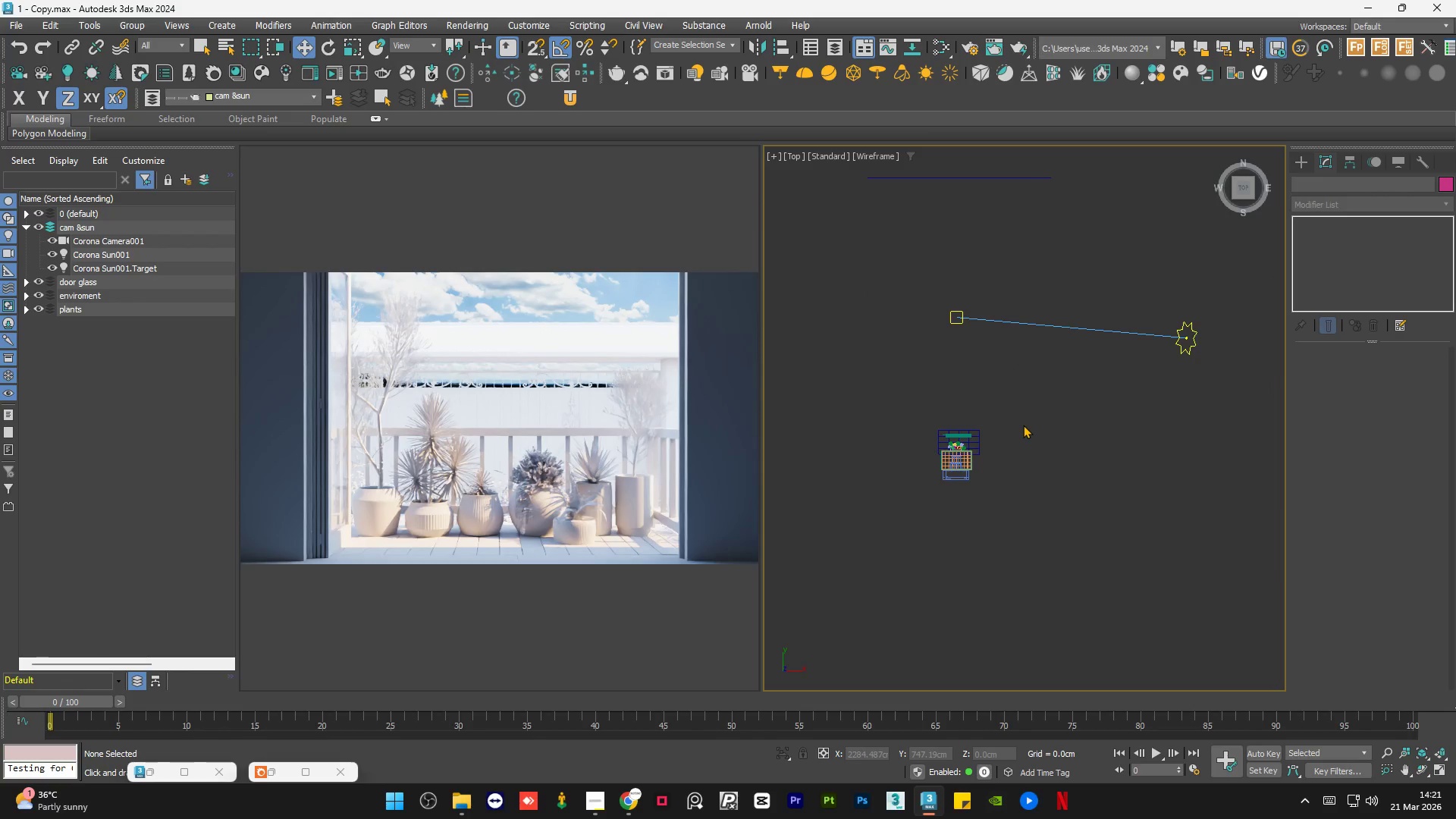 
scroll: coordinate [528, 496], scroll_direction: up, amount: 1.0
 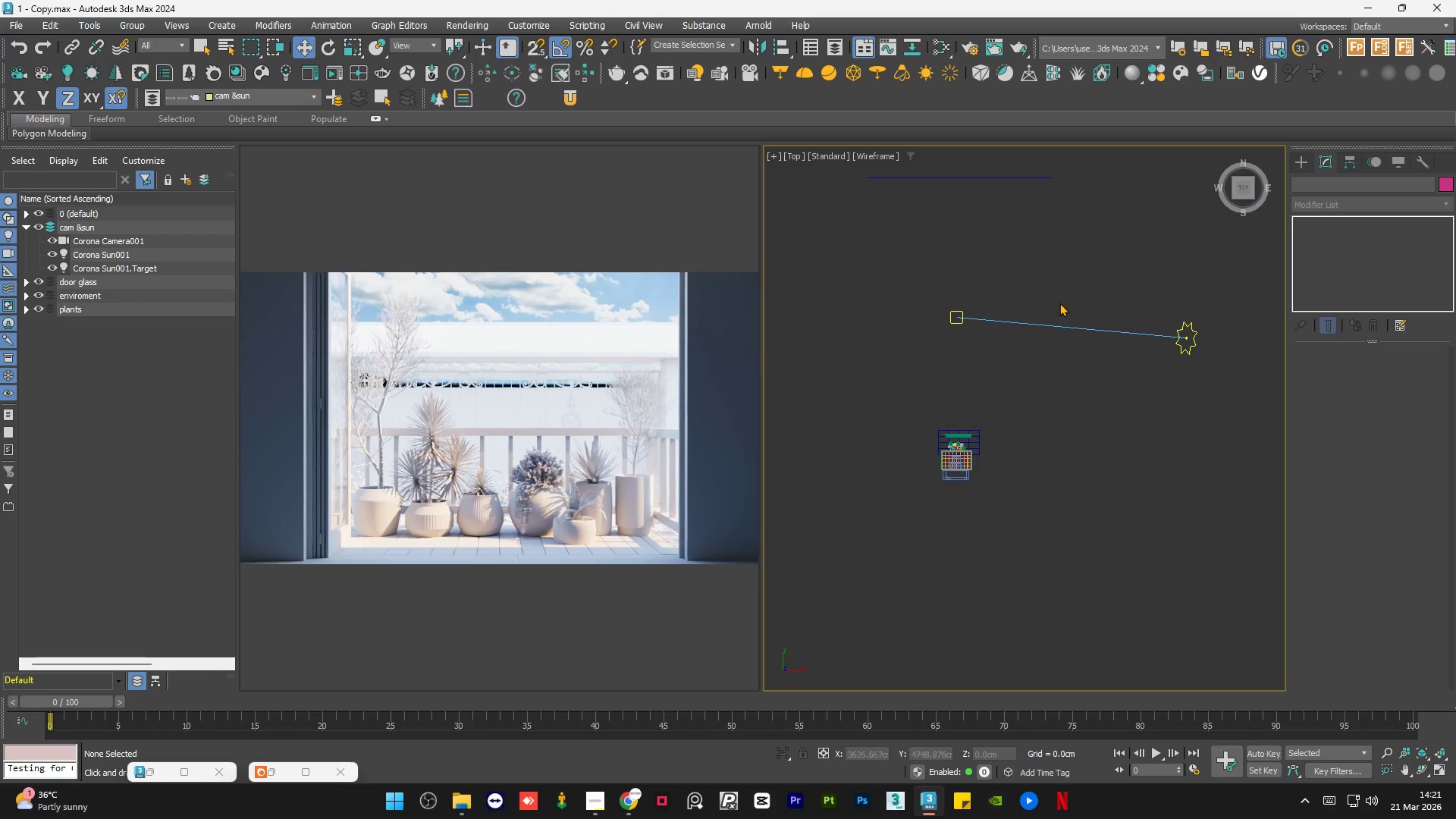 
left_click([964, 318])
 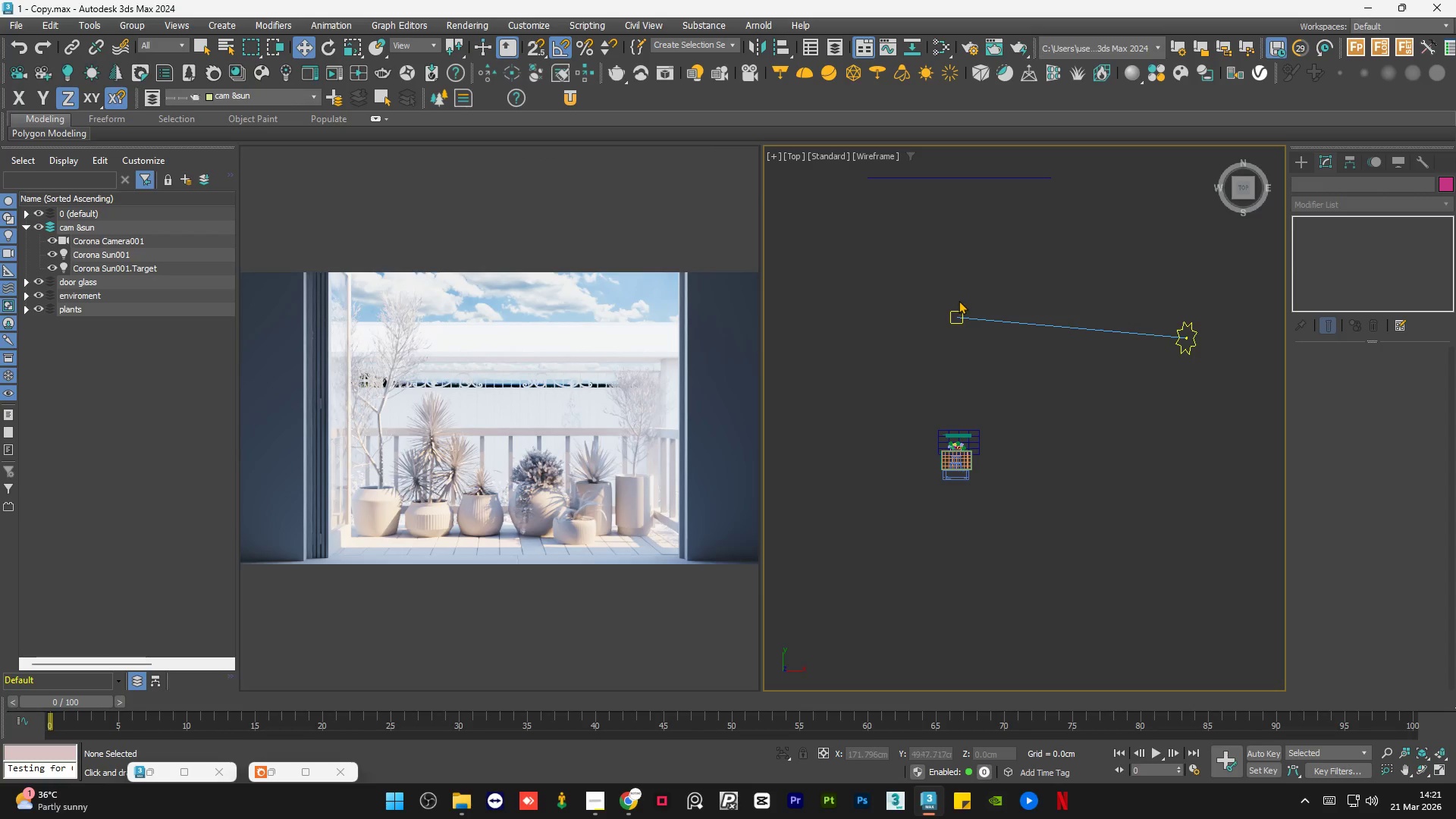 
left_click([961, 311])
 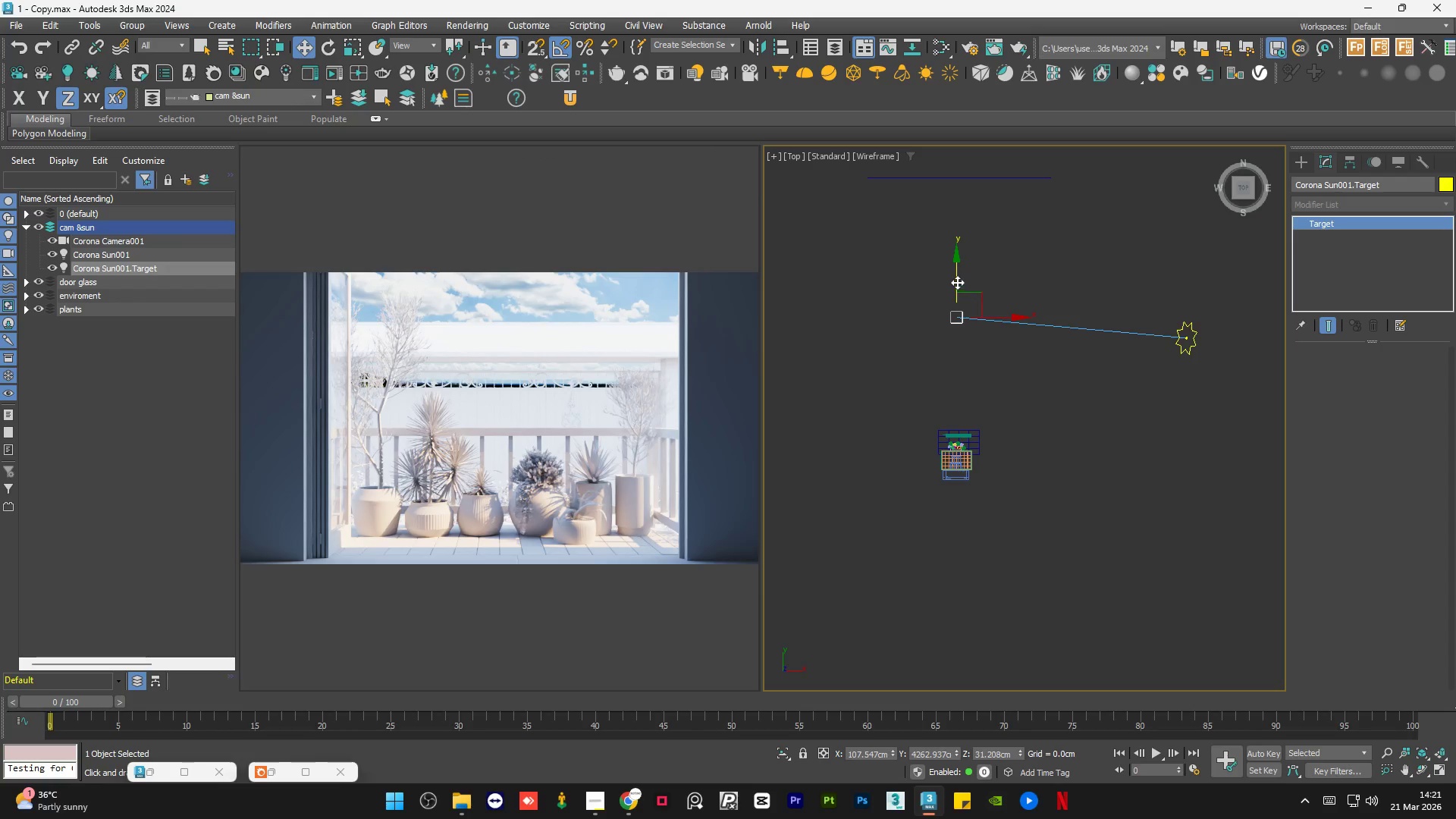 
left_click_drag(start_coordinate=[957, 281], to_coordinate=[956, 310])
 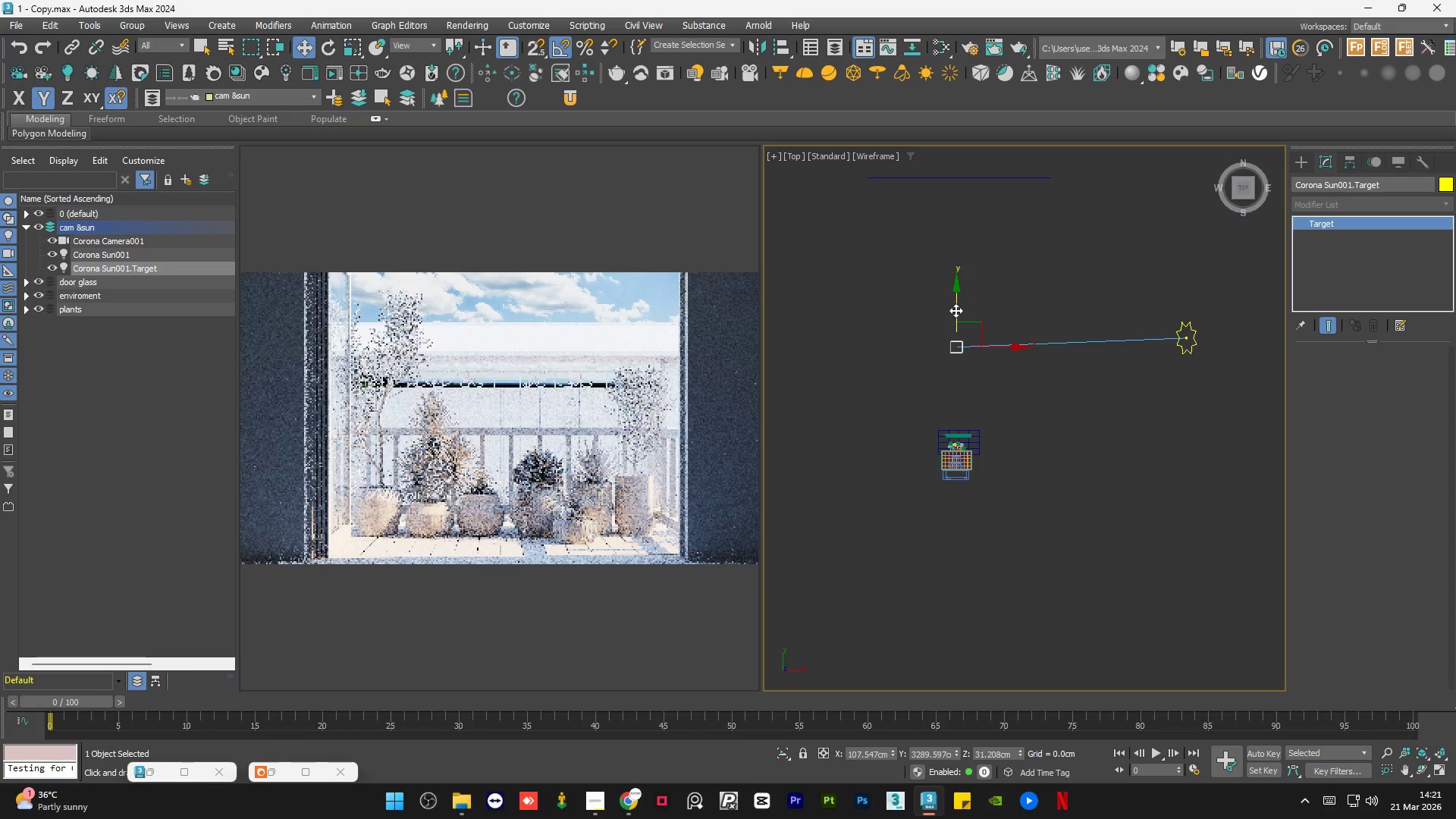 
left_click_drag(start_coordinate=[956, 310], to_coordinate=[952, 351])
 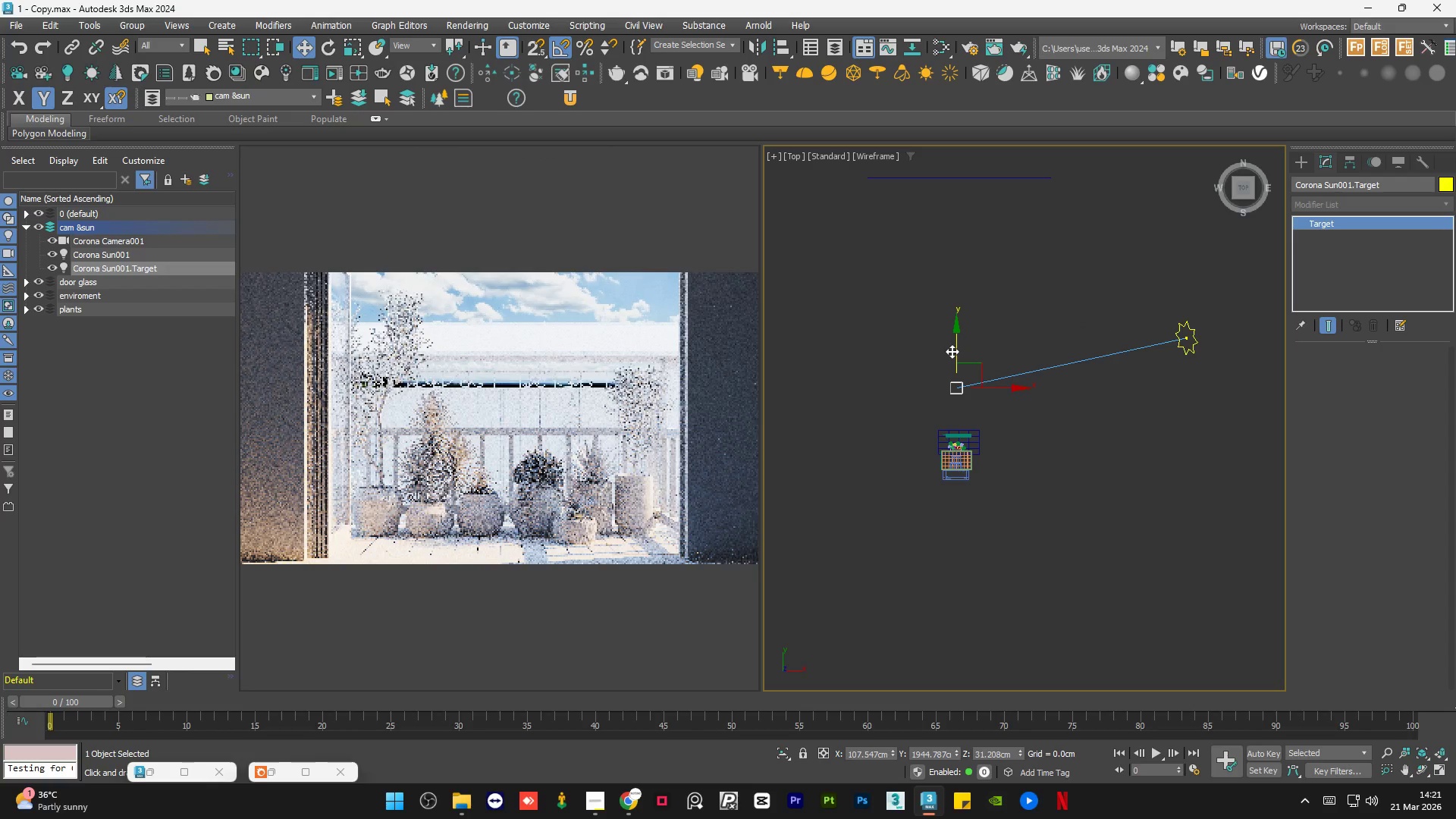 
left_click_drag(start_coordinate=[952, 351], to_coordinate=[955, 408])
 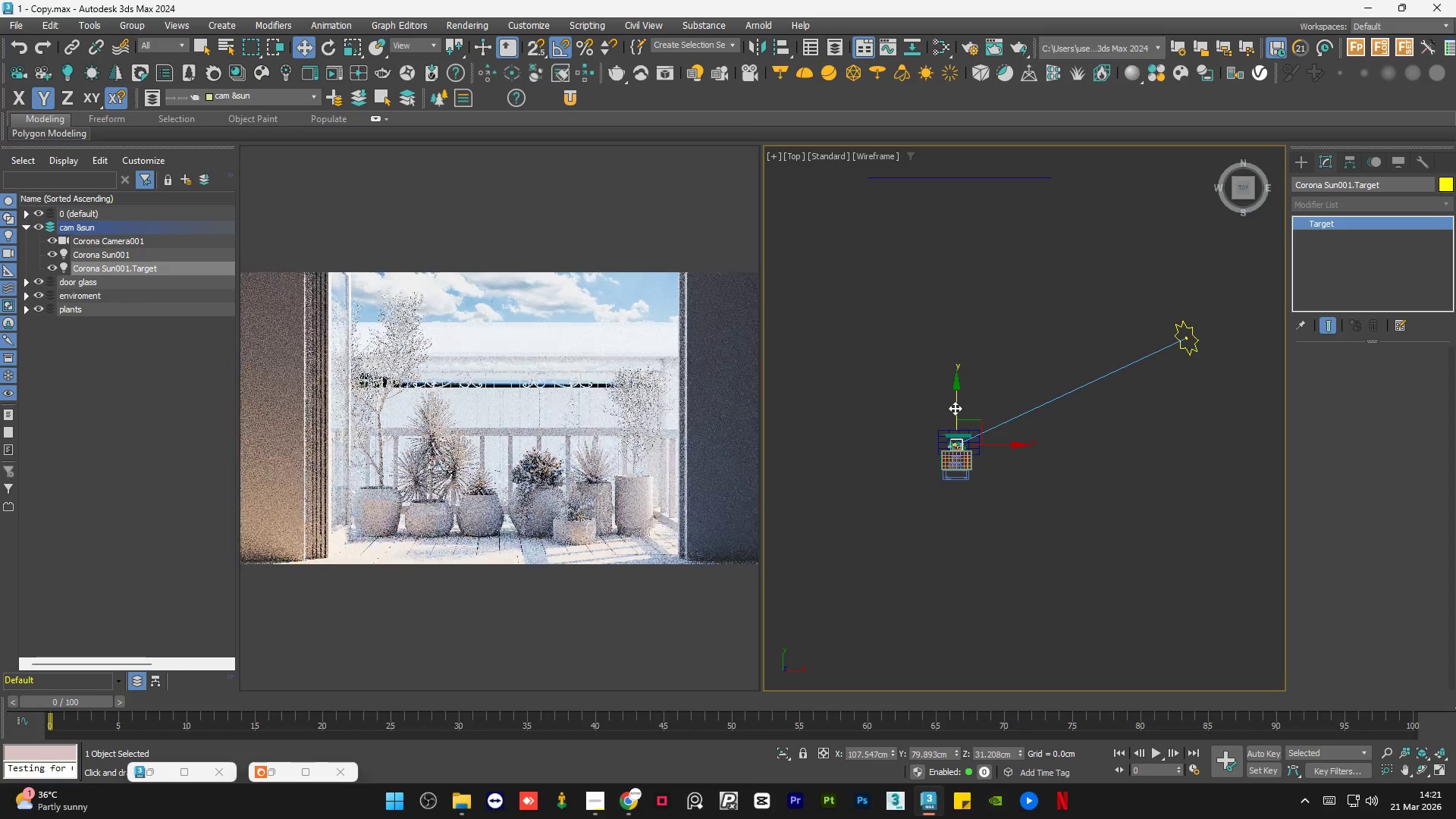 
key(Control+Z)
 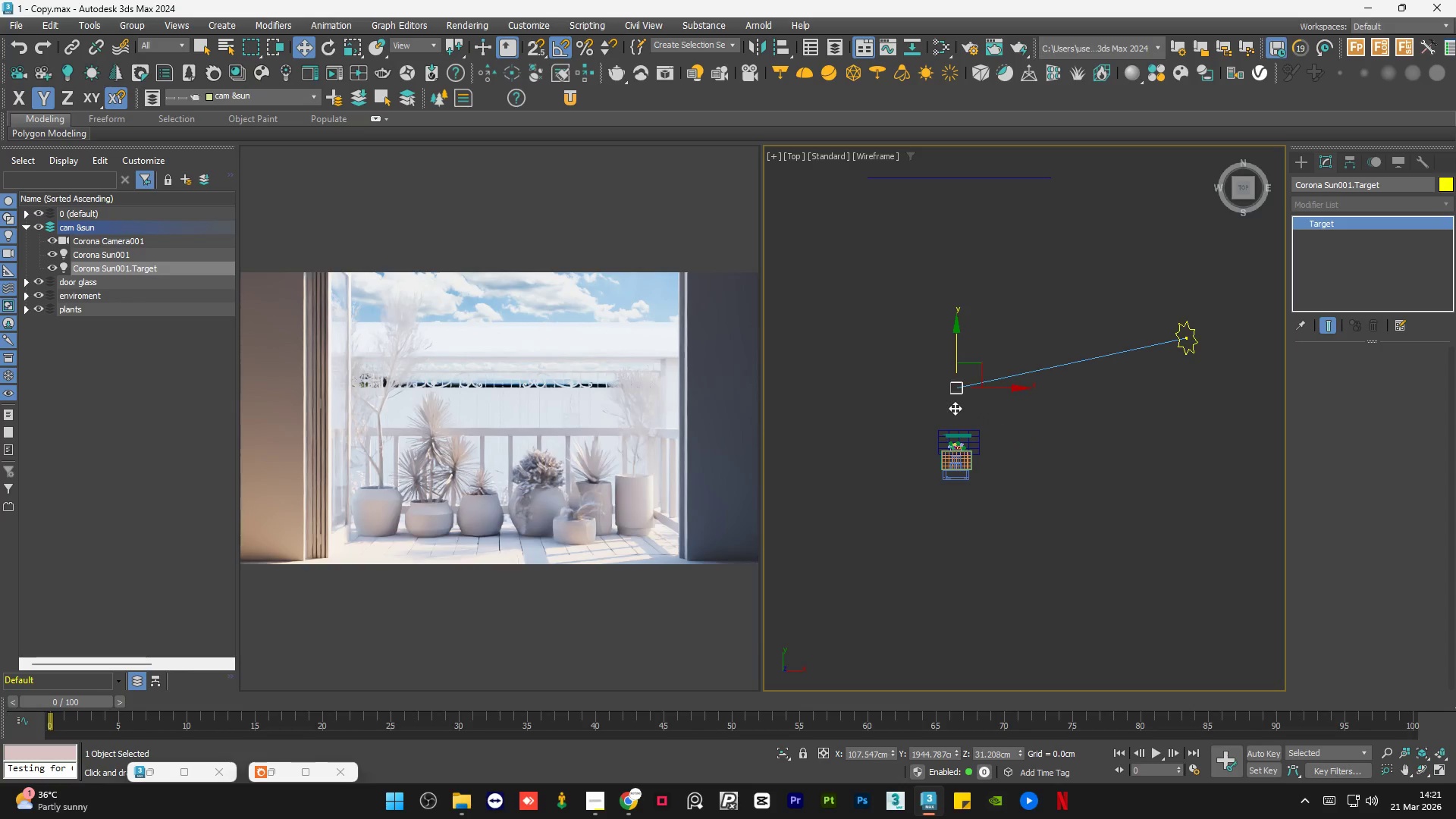 
key(Control+Z)
 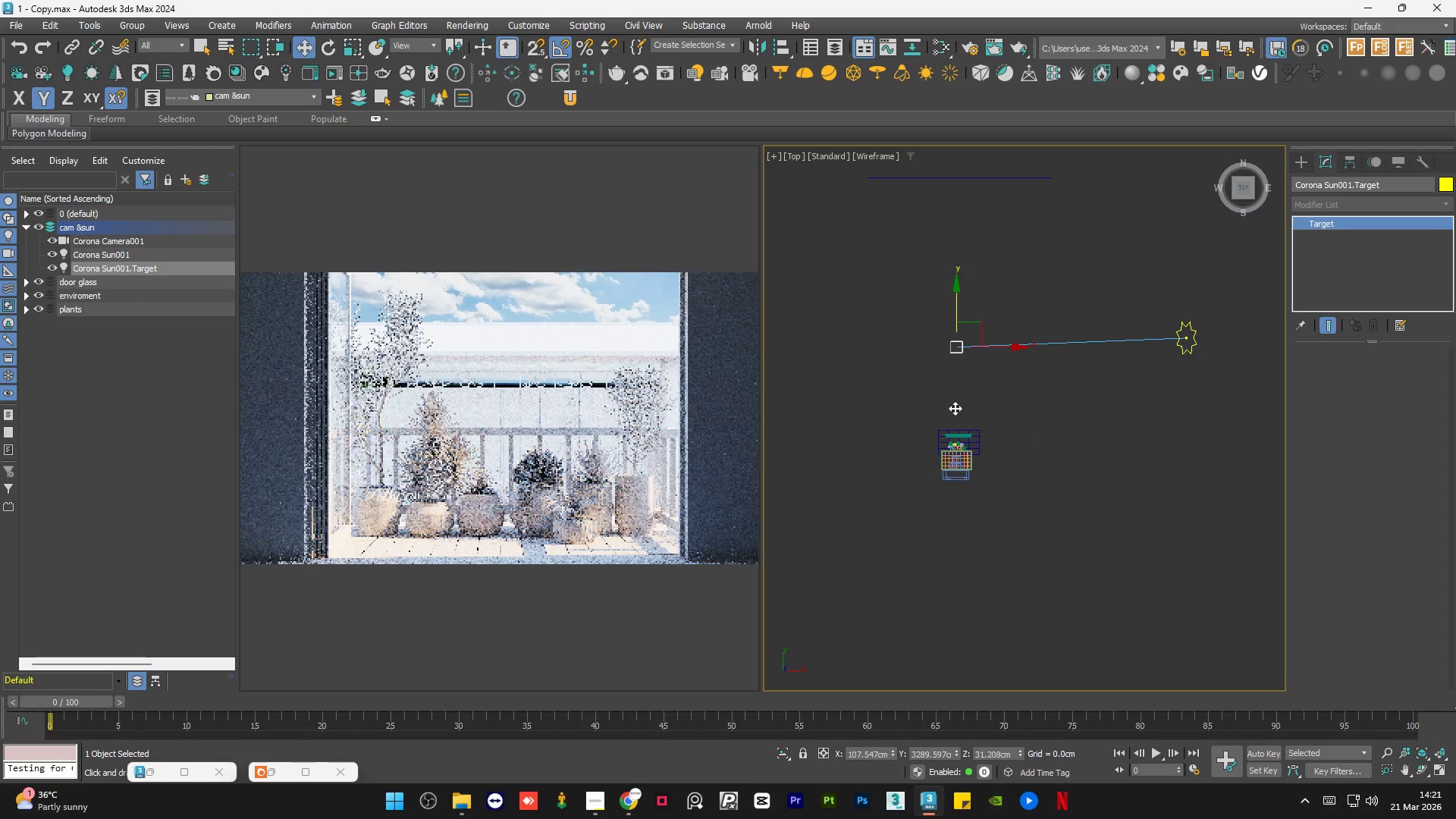 
key(Control+Z)
 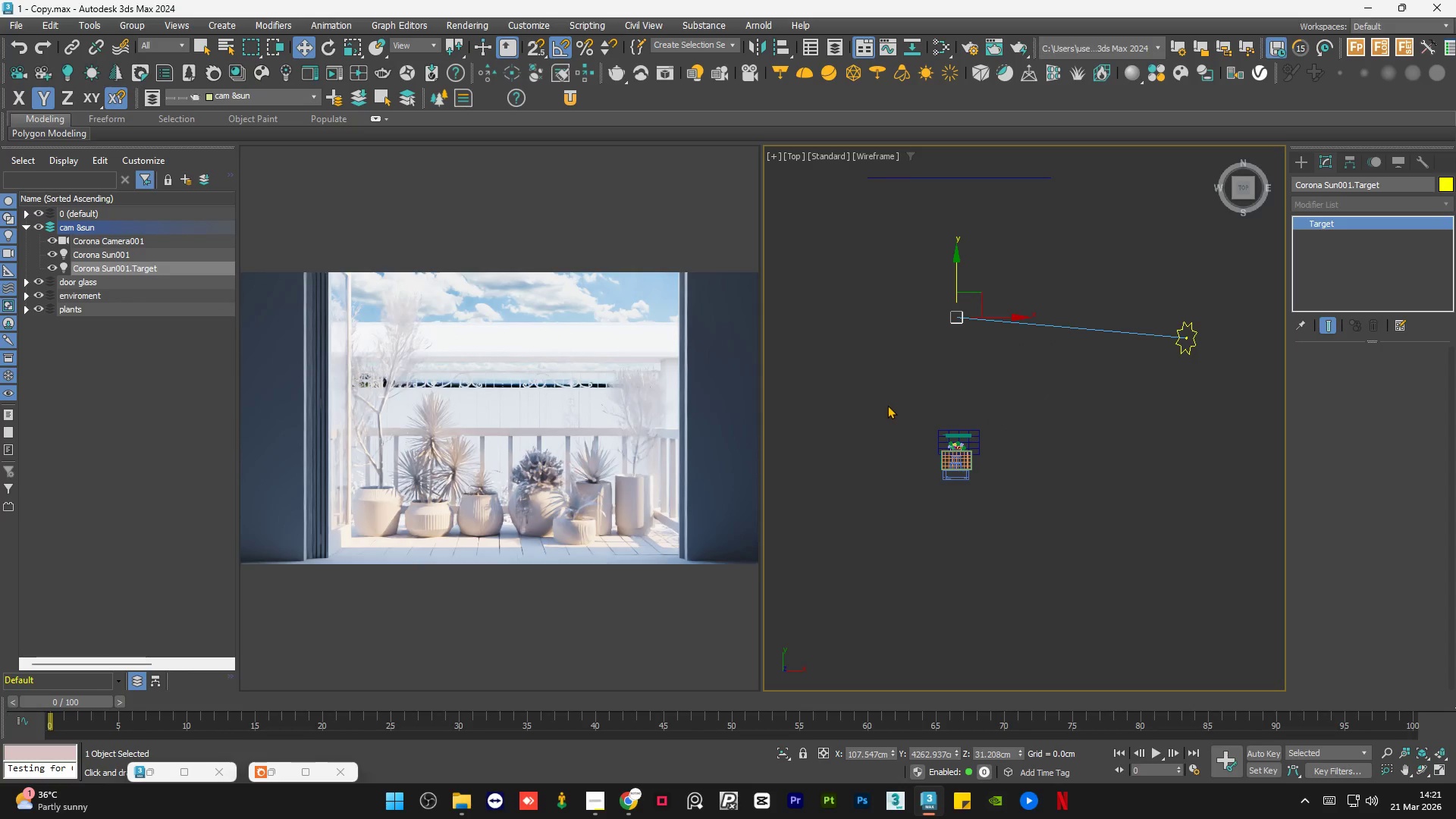 
scroll: coordinate [886, 406], scroll_direction: down, amount: 1.0
 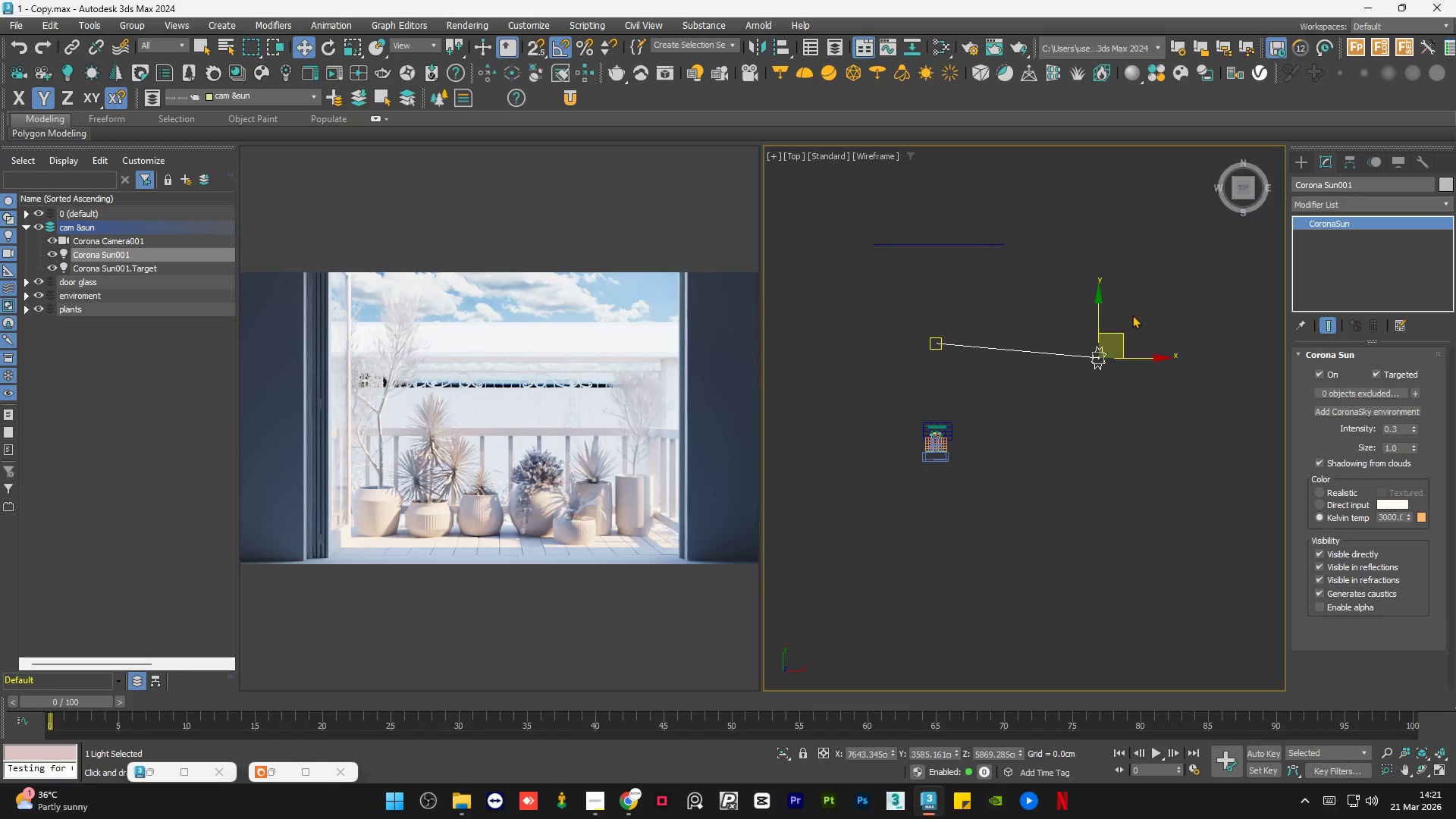 
left_click([1240, 200])
 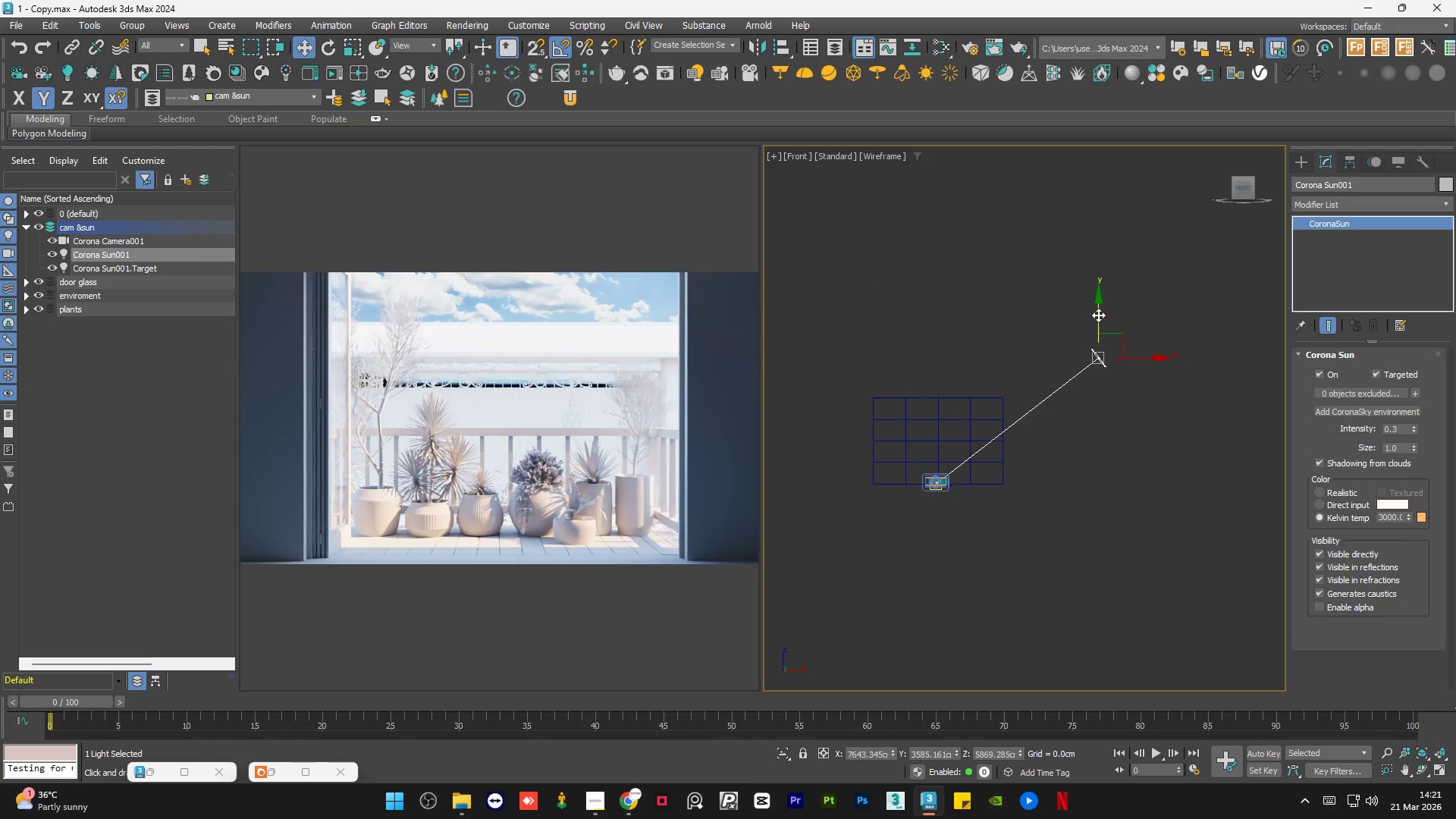 
left_click_drag(start_coordinate=[1095, 313], to_coordinate=[1096, 323])
 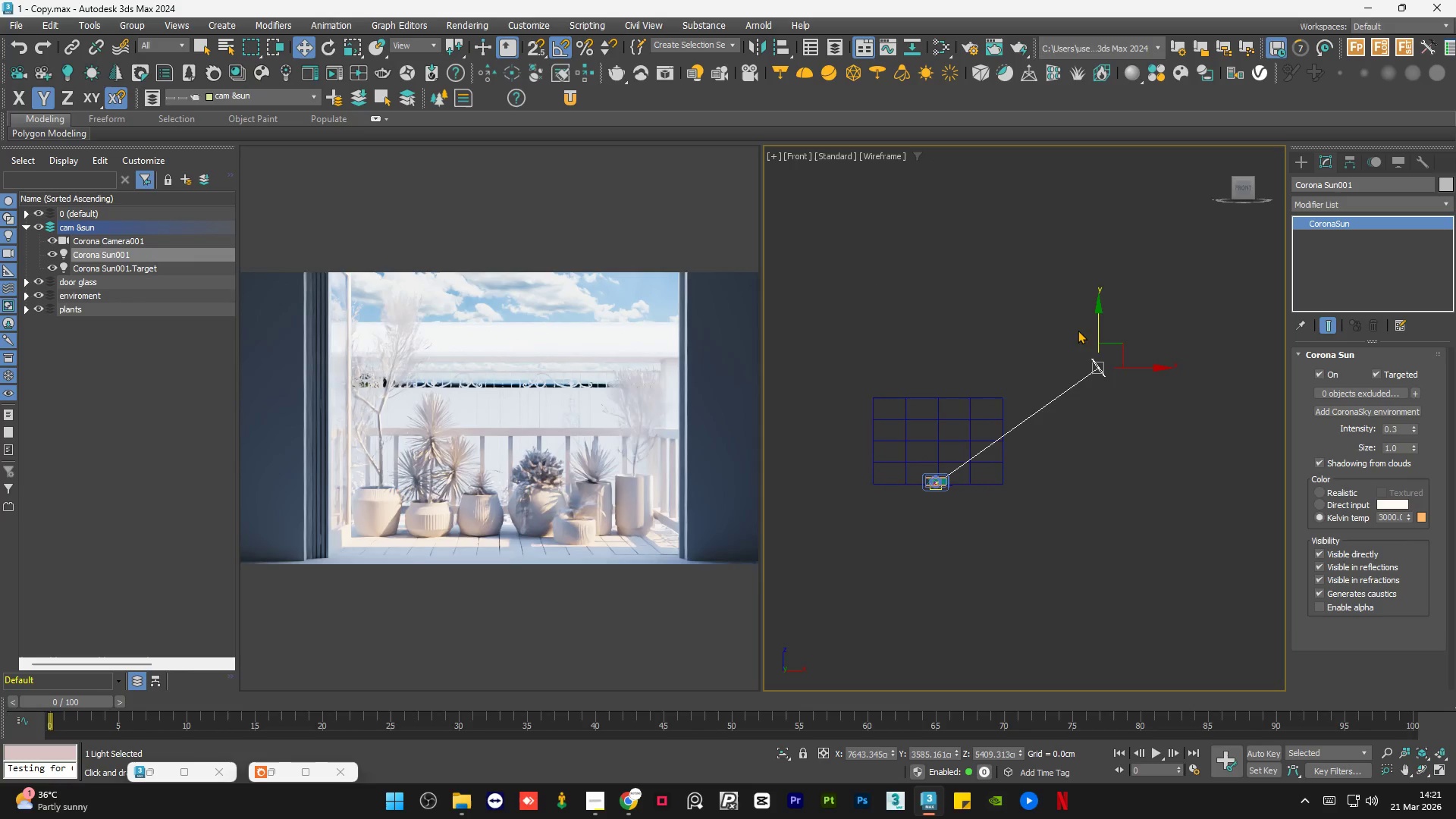 
scroll: coordinate [946, 479], scroll_direction: up, amount: 9.0
 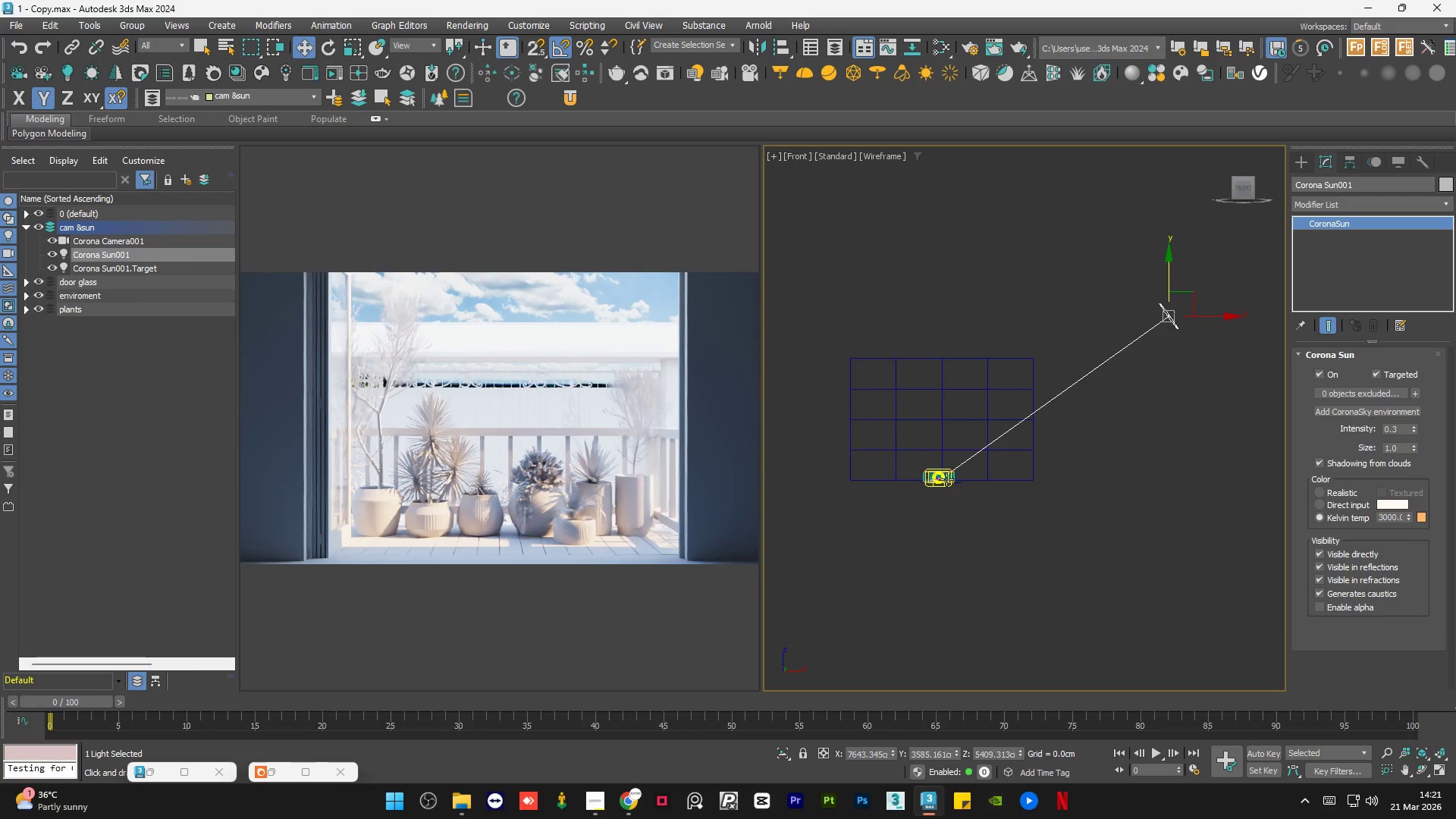 
hold_key(key=AltLeft, duration=1.16)
 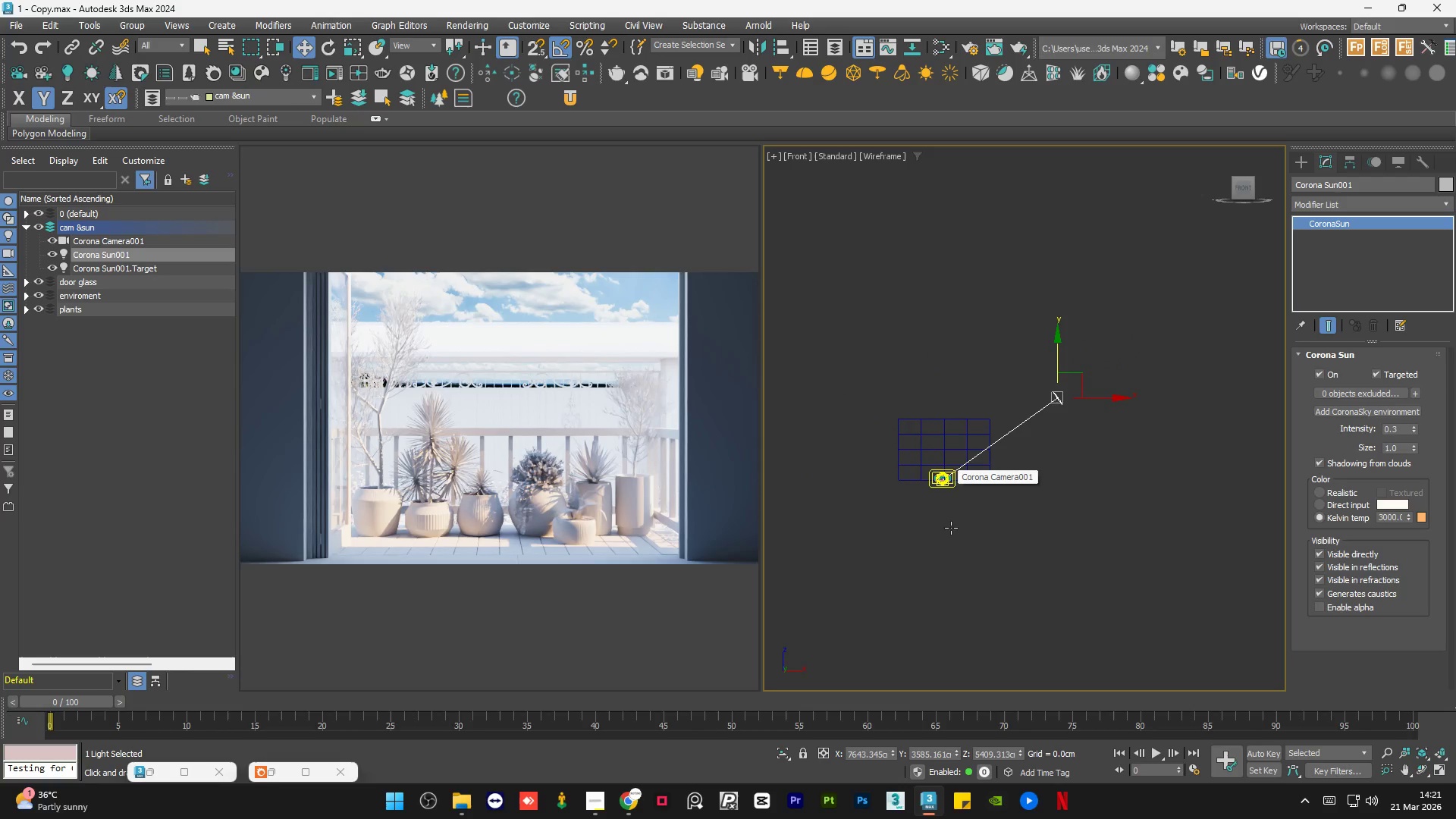 
scroll: coordinate [946, 479], scroll_direction: down, amount: 4.0
 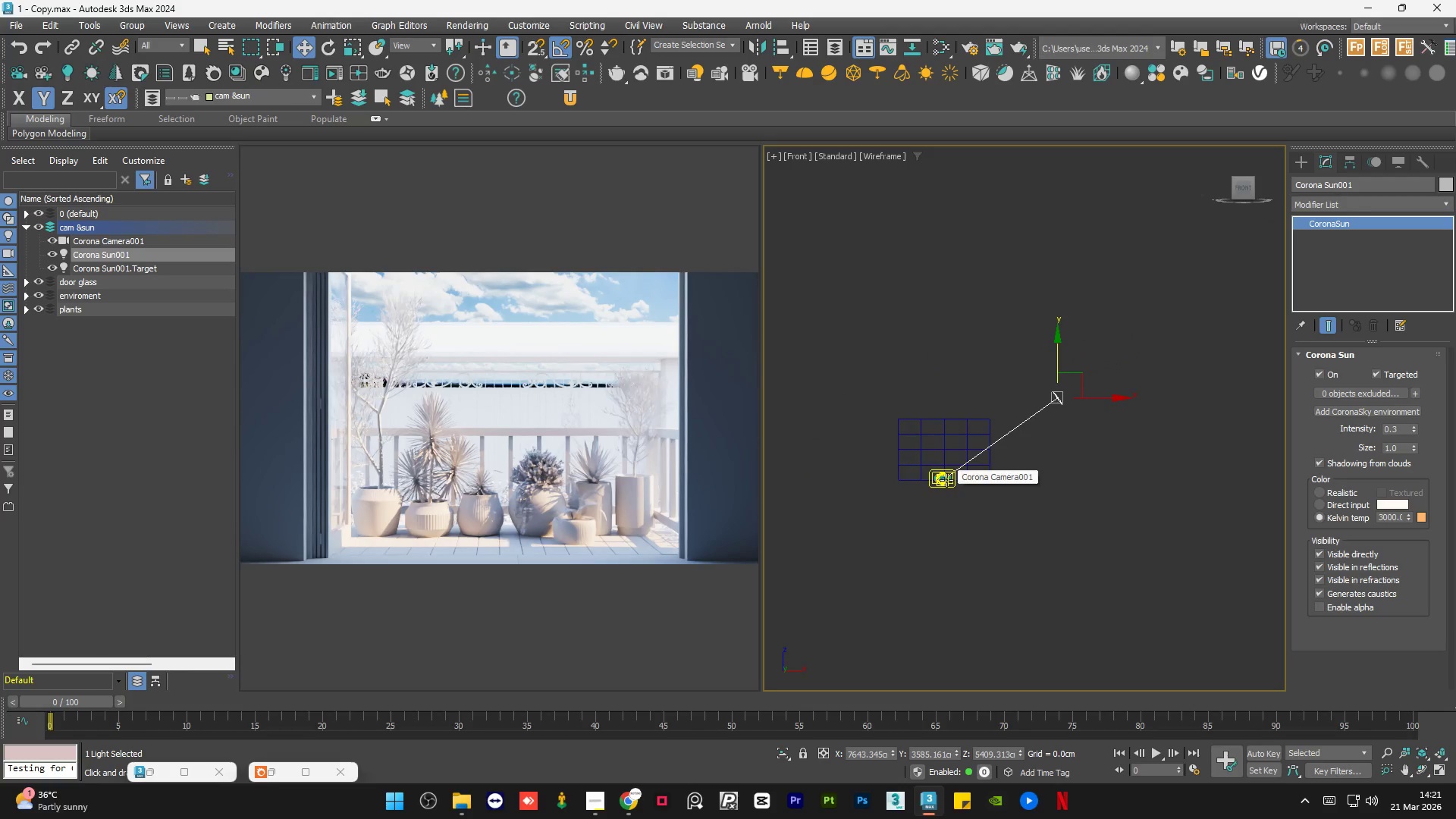 
hold_key(key=AltLeft, duration=0.86)
 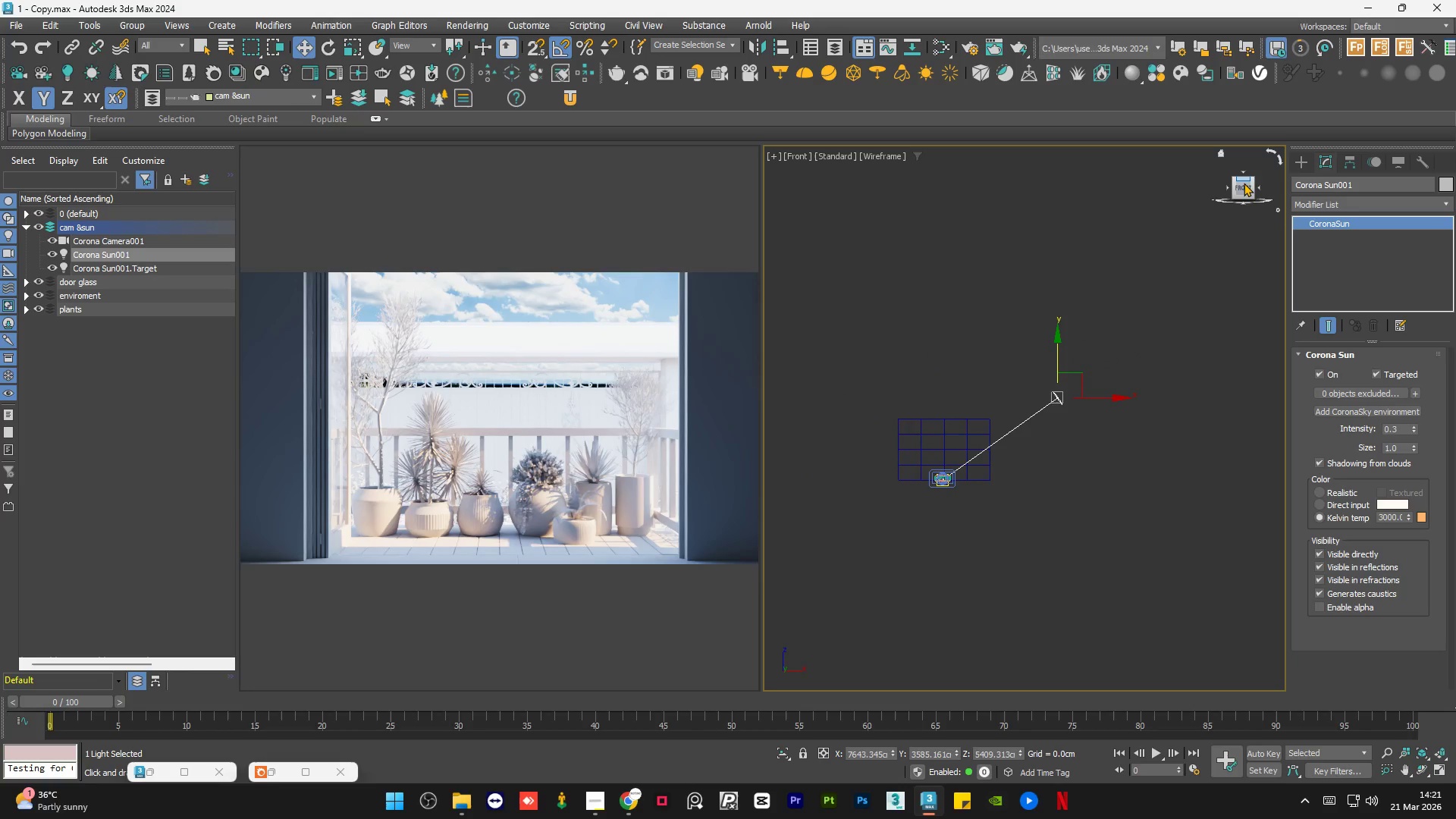 
left_click([1244, 174])
 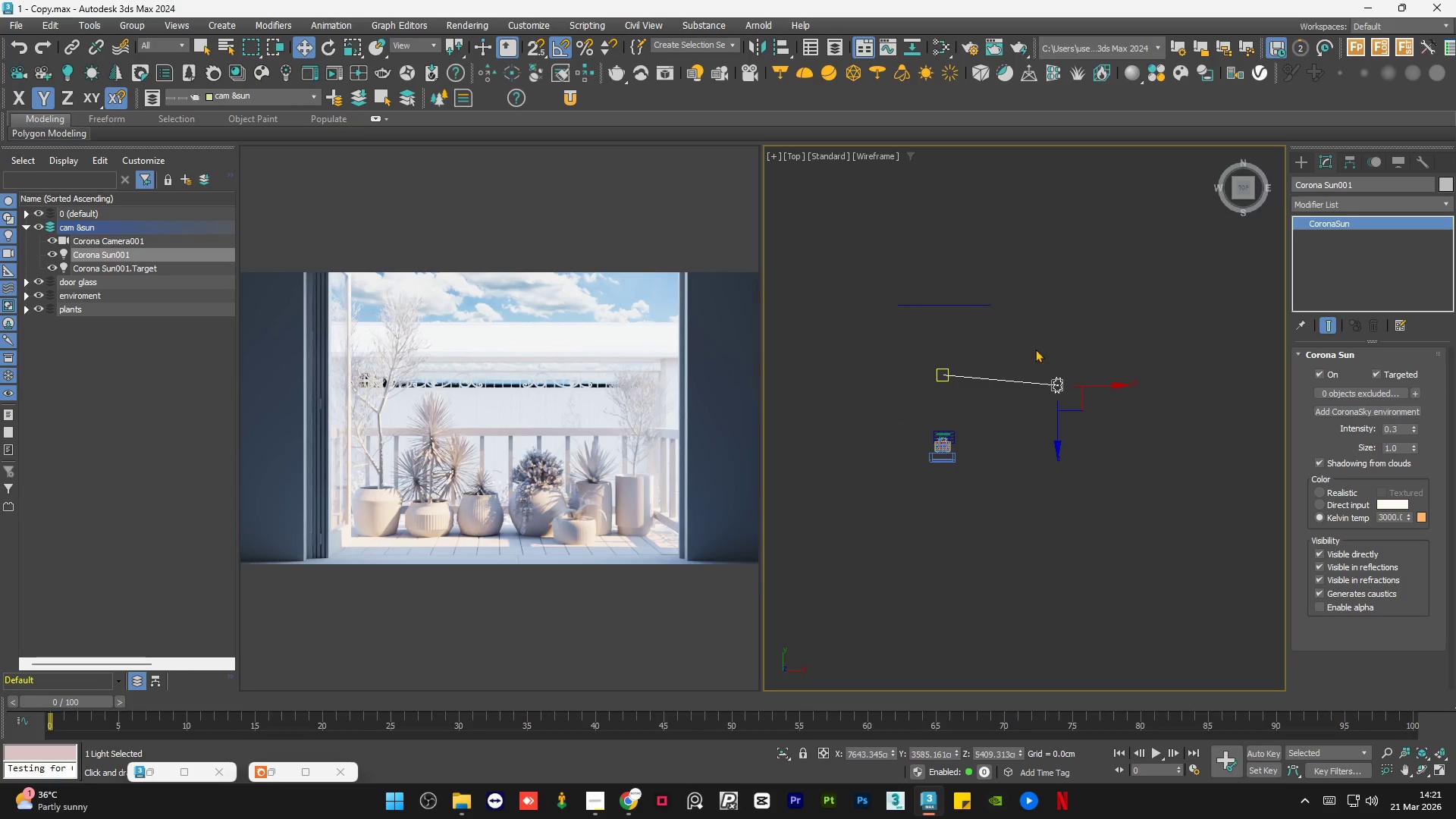 
scroll: coordinate [965, 380], scroll_direction: up, amount: 2.0
 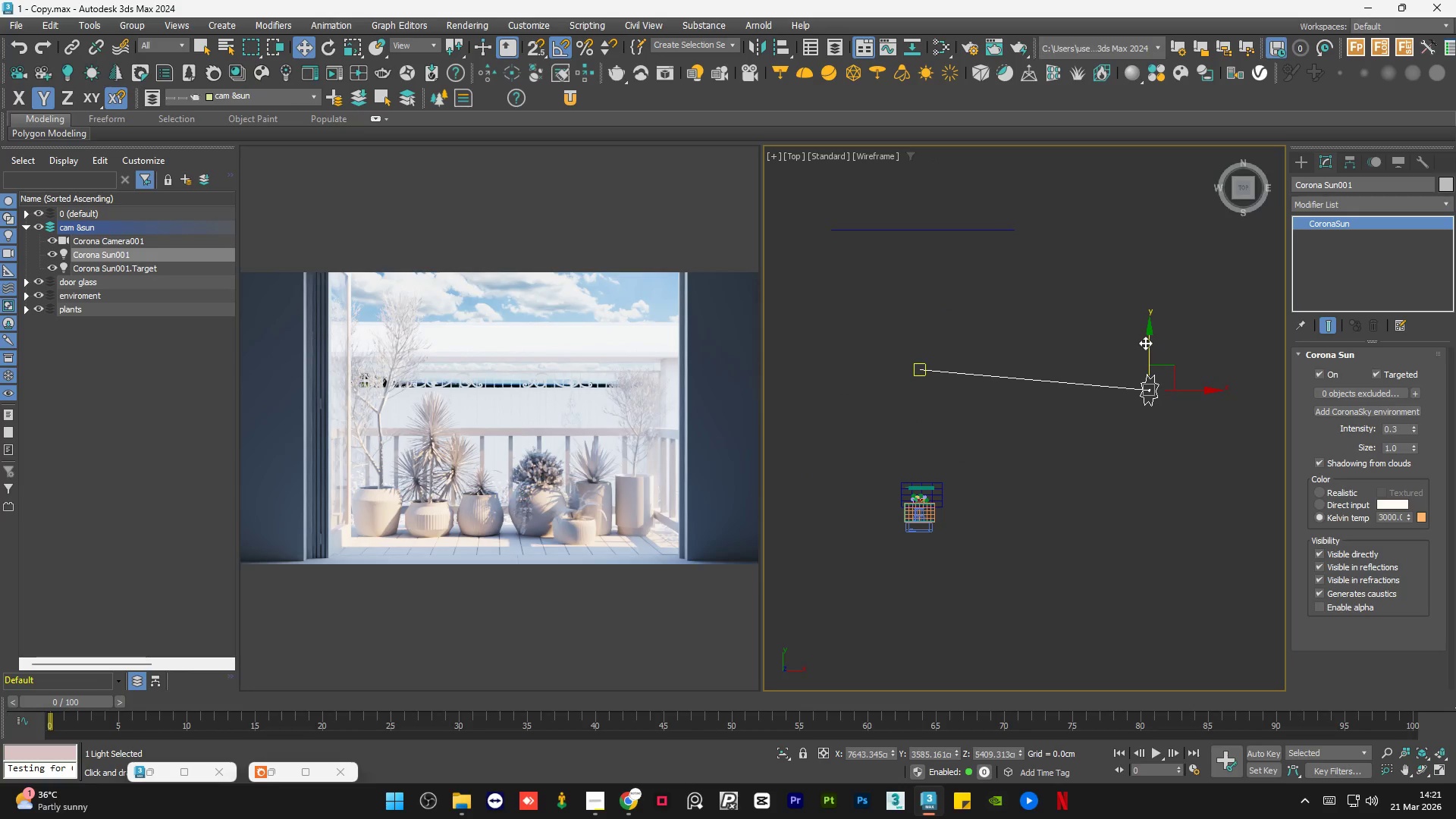 
left_click_drag(start_coordinate=[1149, 344], to_coordinate=[1153, 312])
 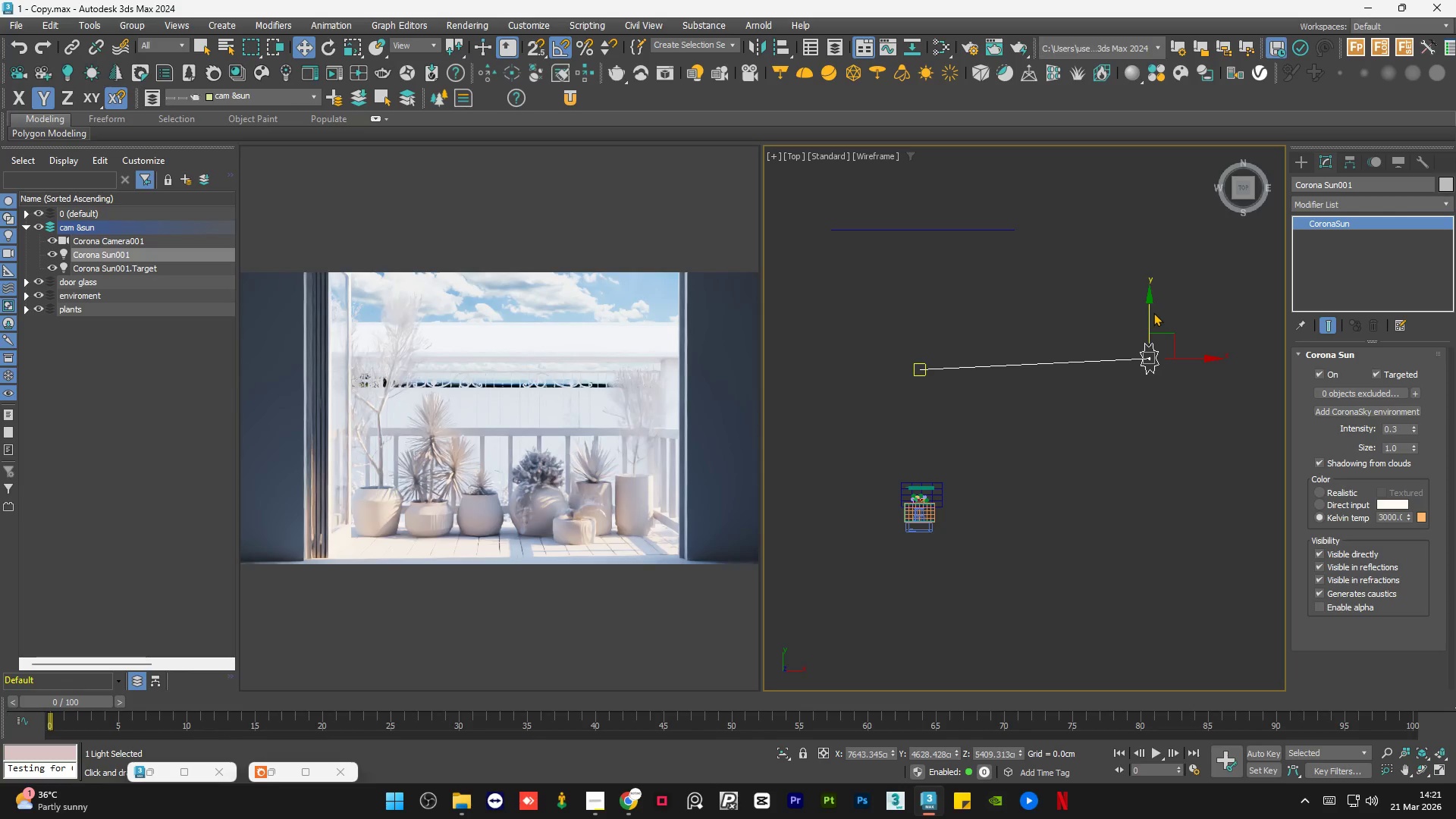 
left_click_drag(start_coordinate=[1149, 315], to_coordinate=[1149, 320])
 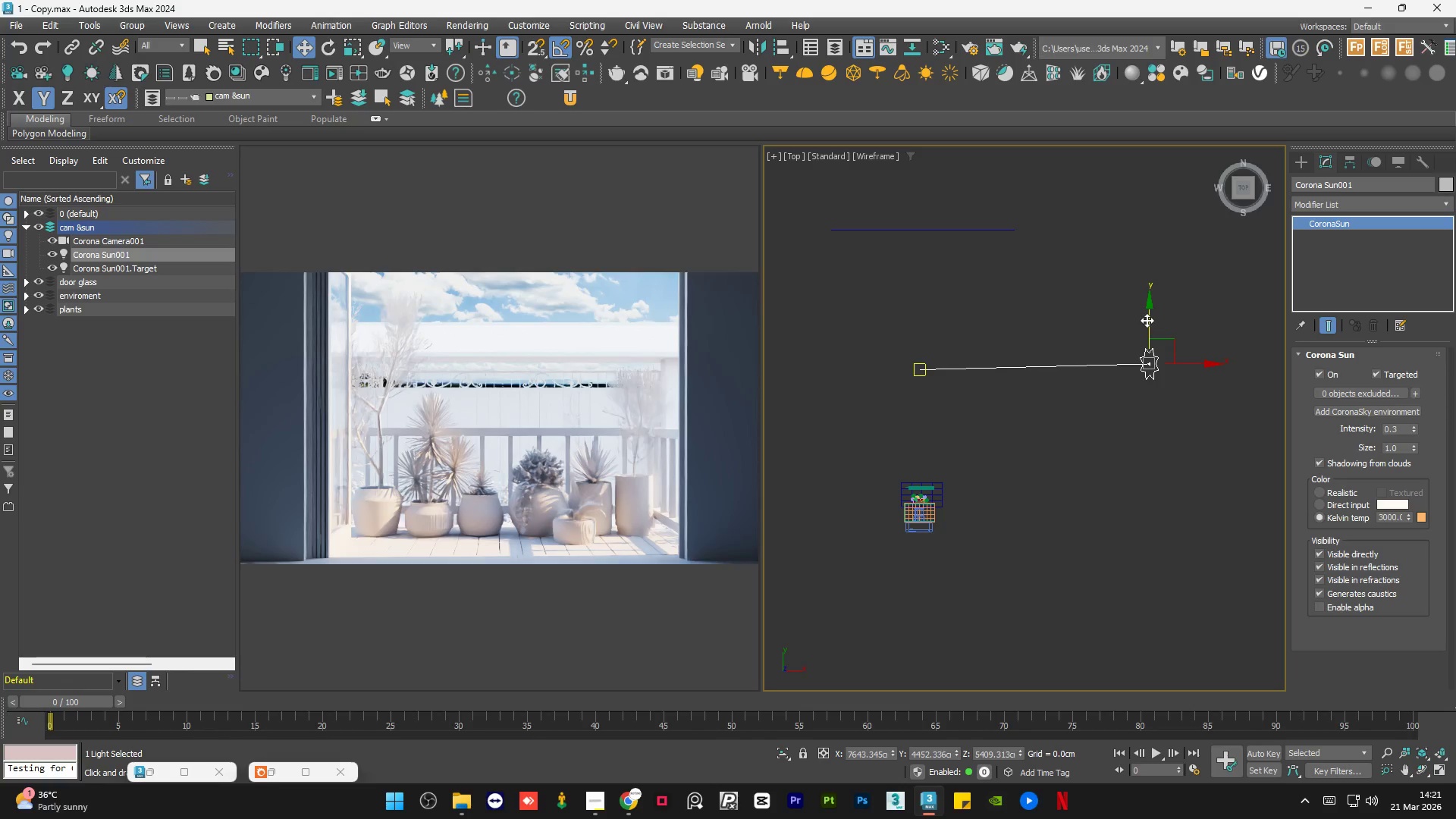 
left_click_drag(start_coordinate=[1147, 320], to_coordinate=[1150, 316])
 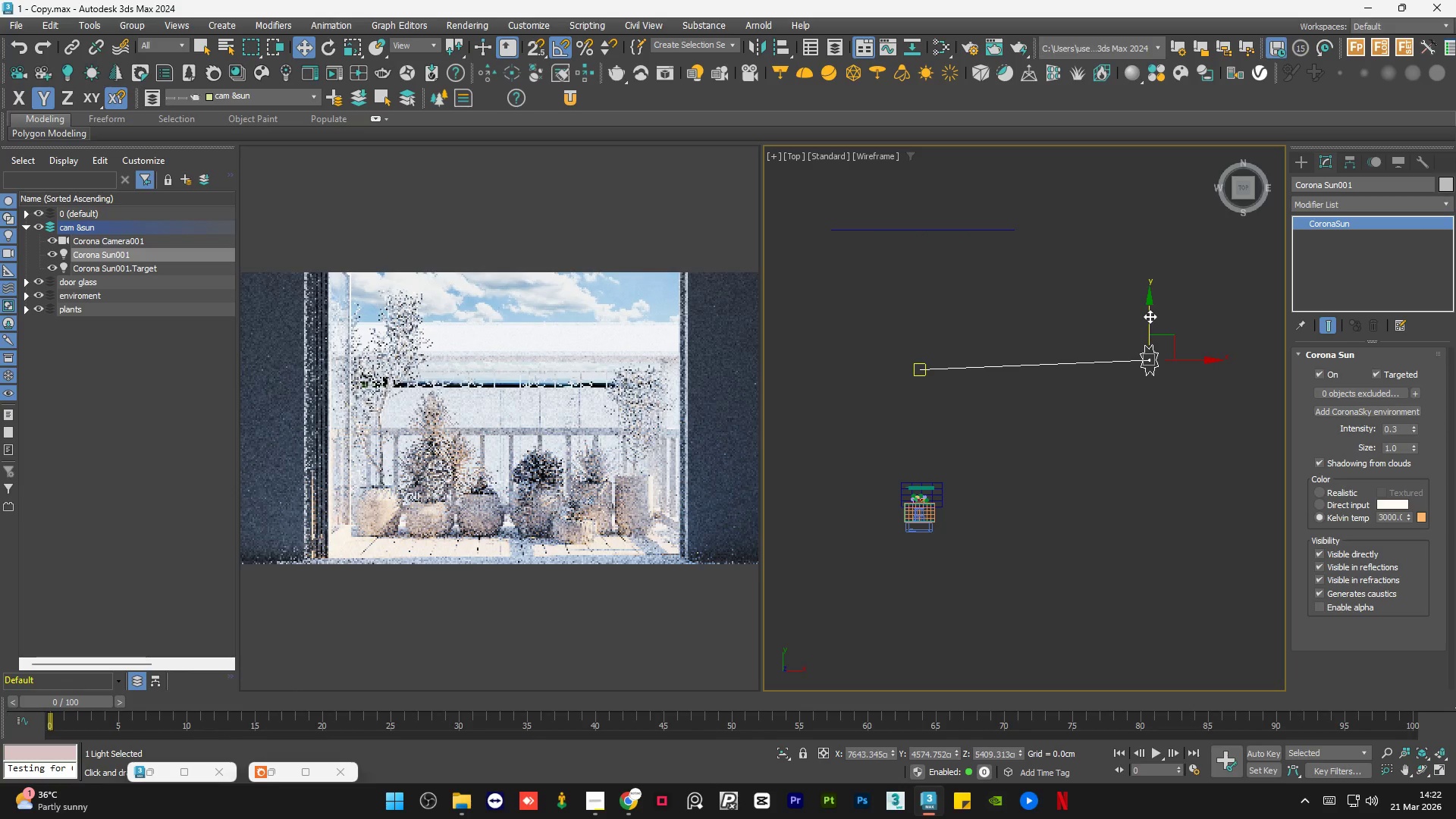 
left_click_drag(start_coordinate=[1150, 316], to_coordinate=[1150, 312])
 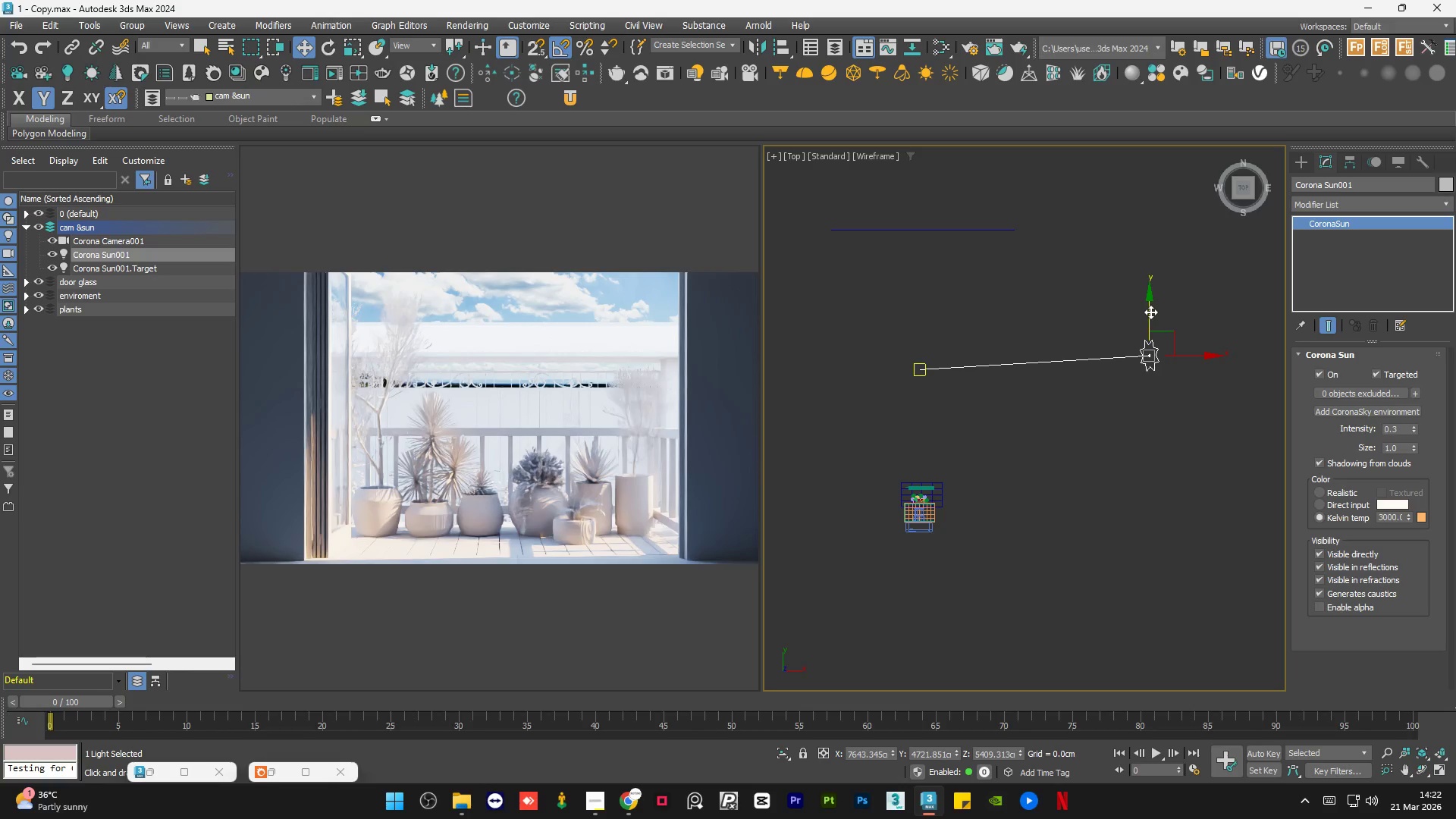 
scroll: coordinate [968, 446], scroll_direction: up, amount: 15.0
 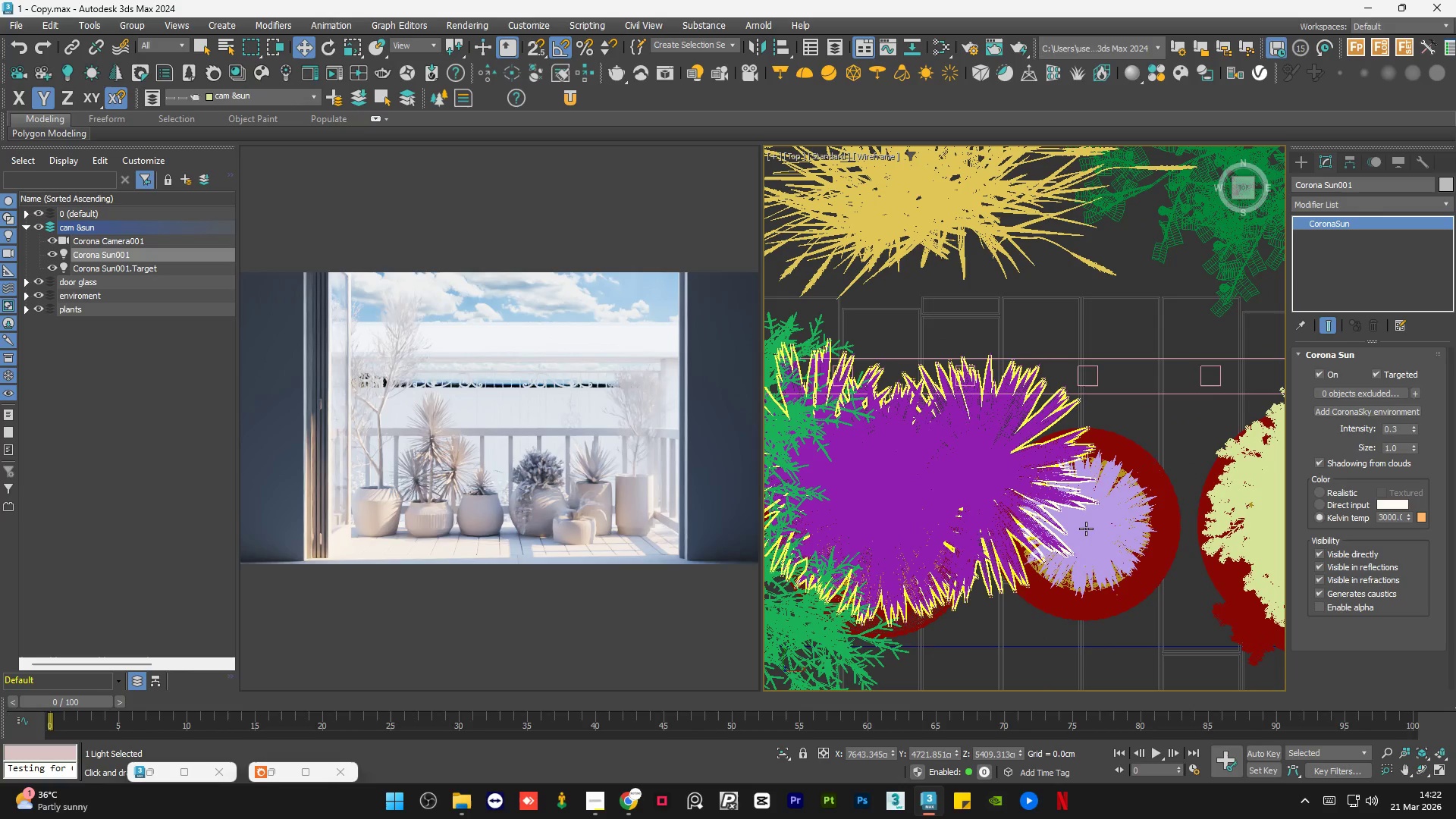 
left_click([1098, 529])
 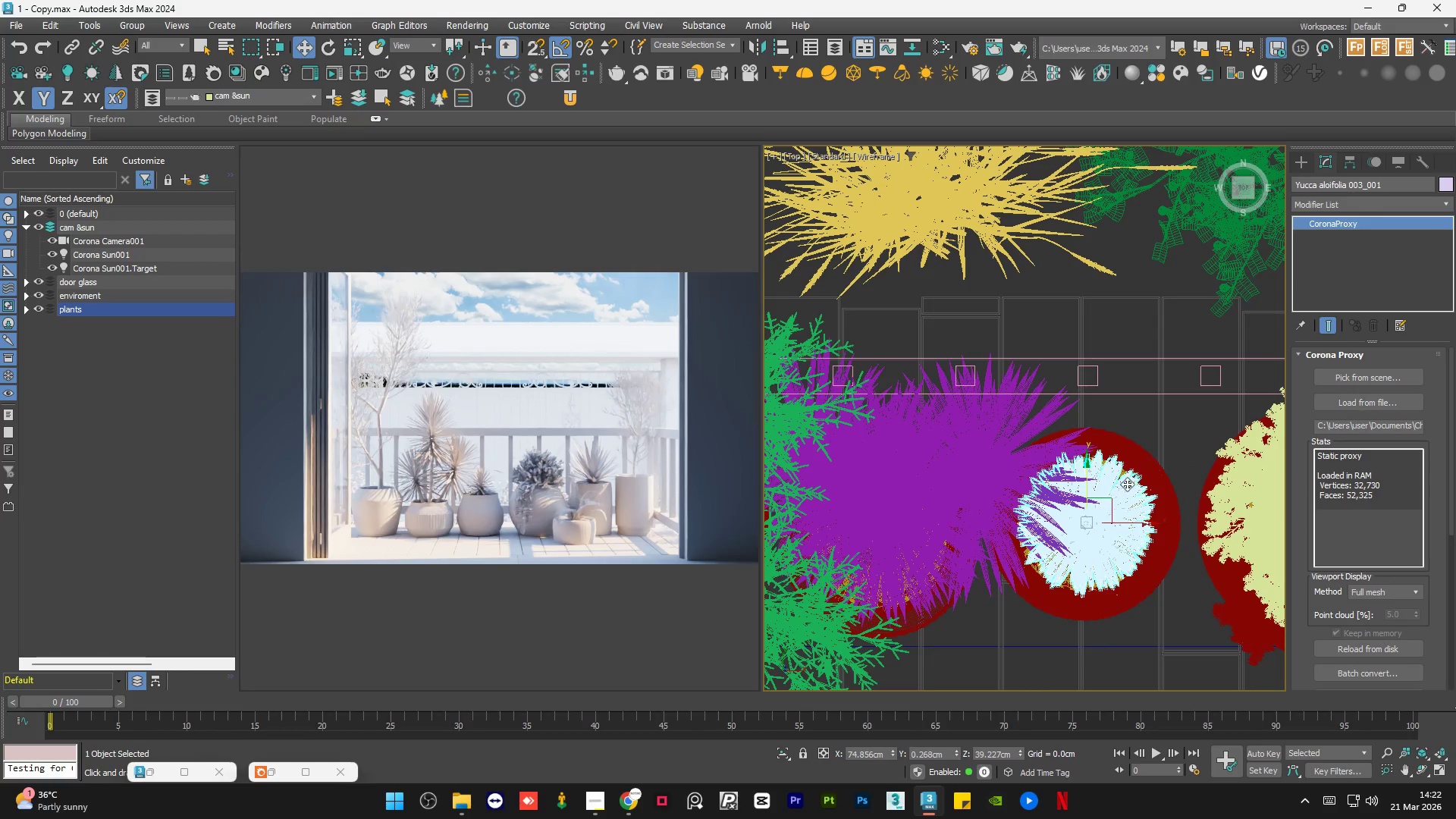 
hold_key(key=ControlLeft, duration=0.66)
left_click([1146, 459])
 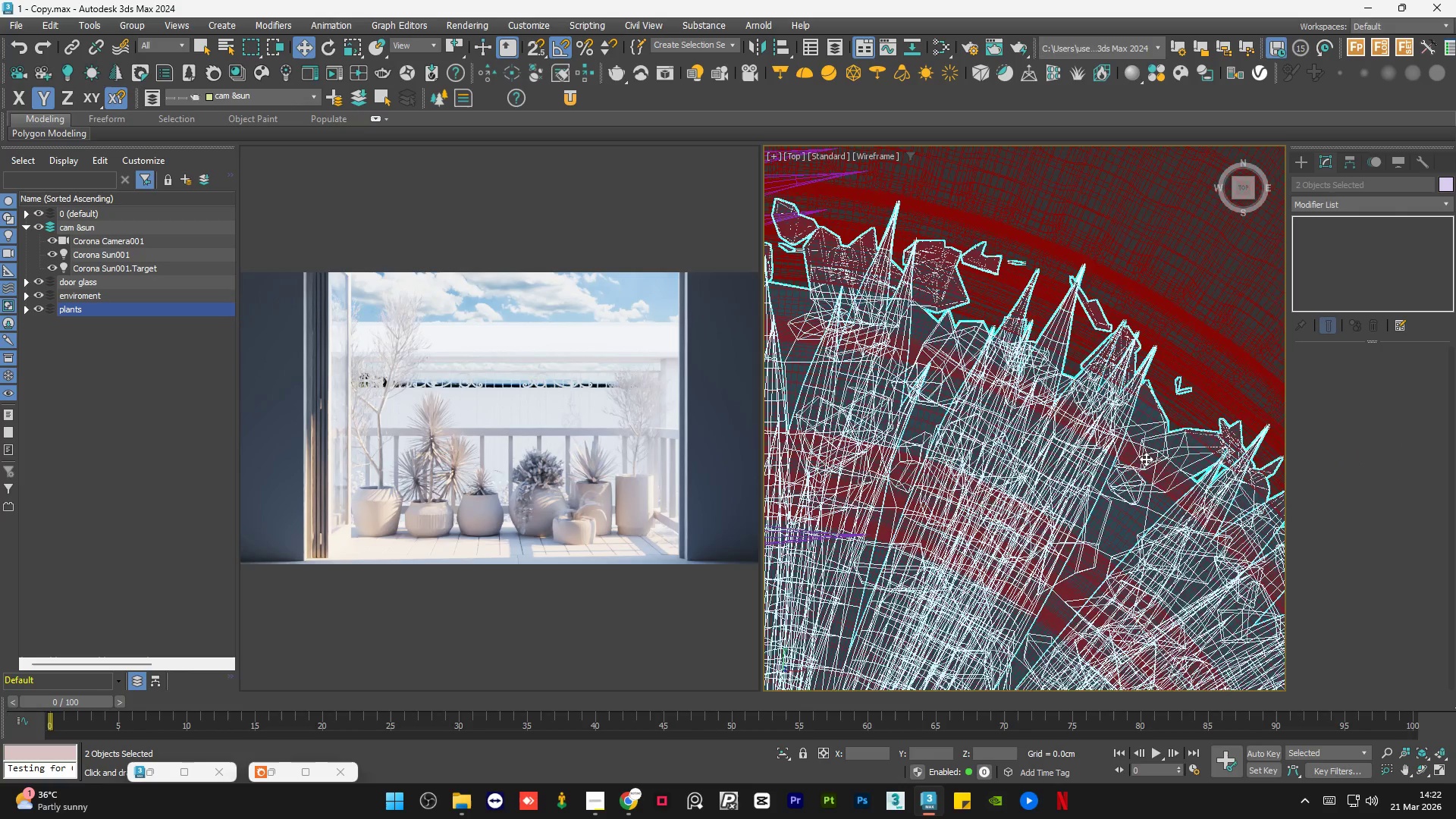 
scroll: coordinate [1136, 466], scroll_direction: up, amount: 7.0
 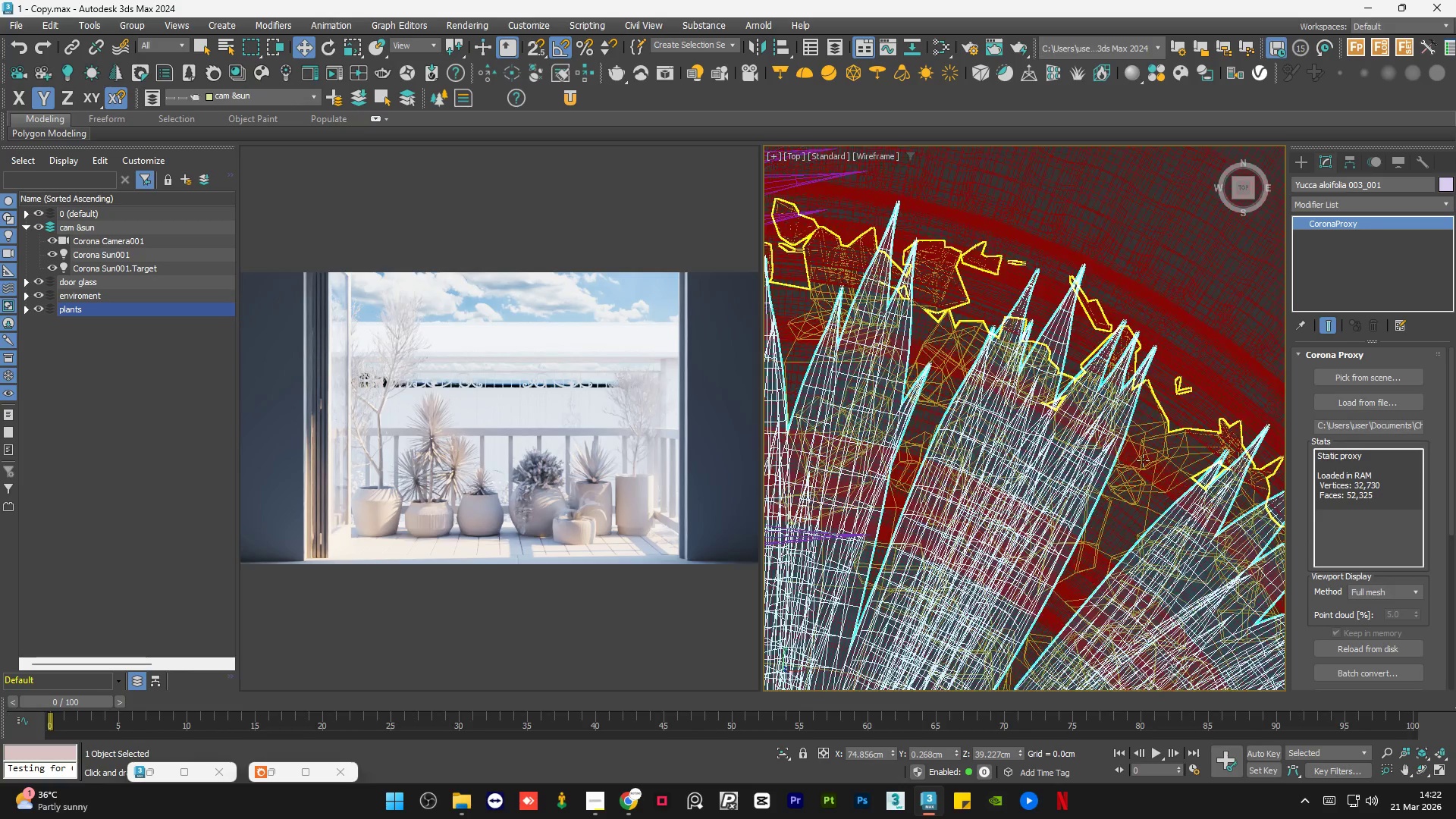 
hold_key(key=ControlLeft, duration=0.61)
 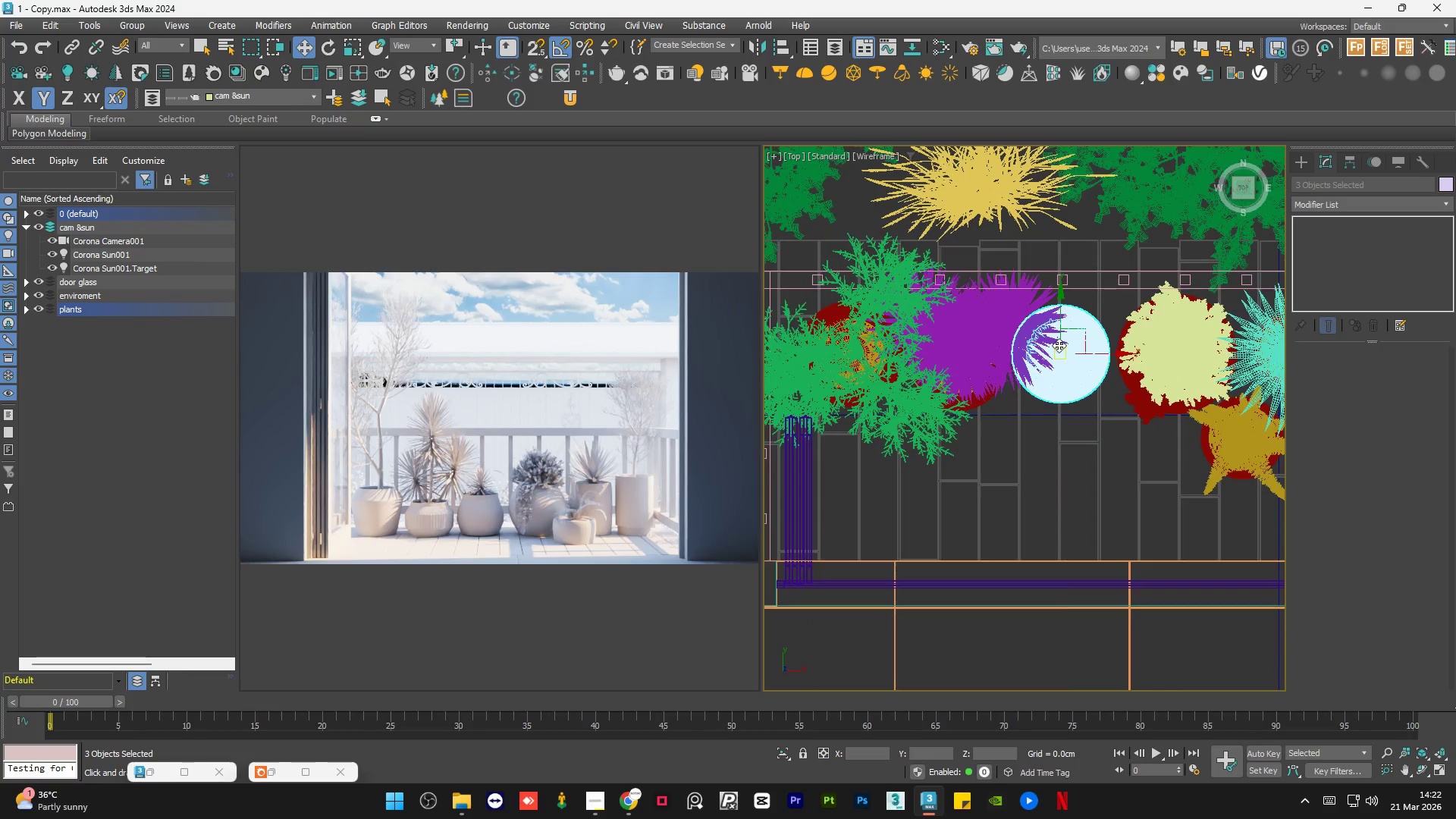 
scroll: coordinate [1146, 459], scroll_direction: down, amount: 4.0
 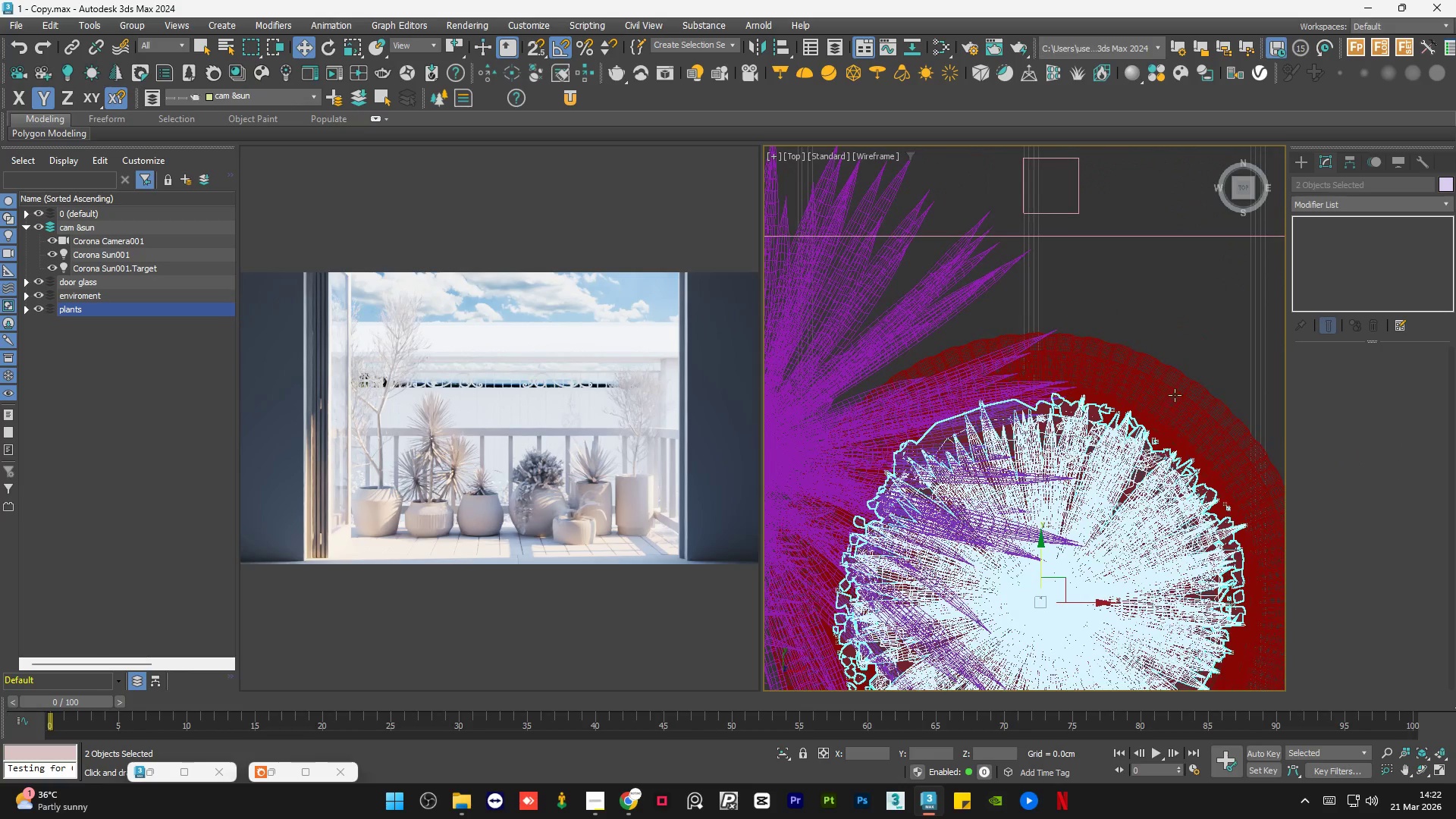 
left_click([1175, 394])
 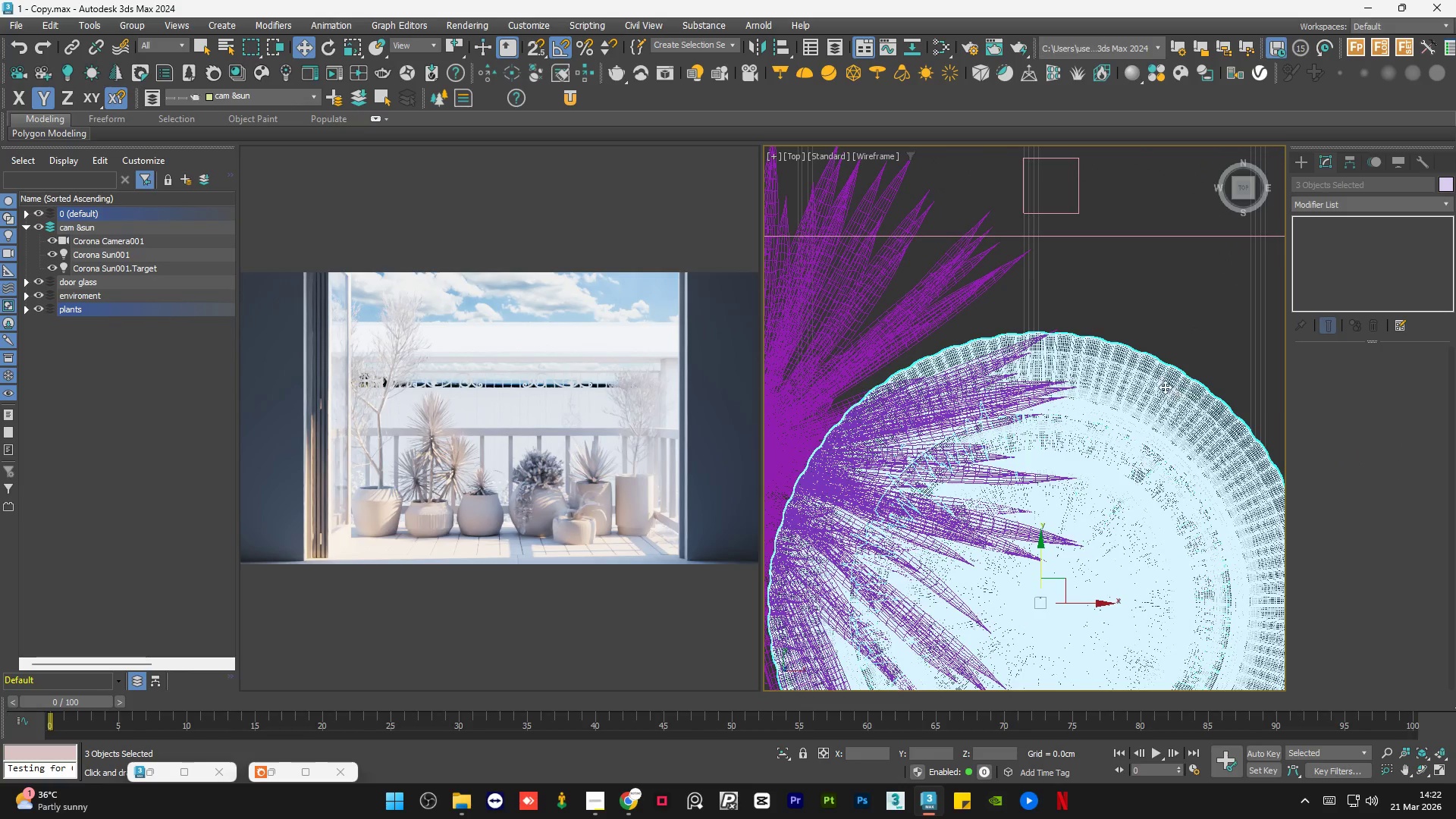 
hold_key(key=ControlLeft, duration=13.75)
scroll: coordinate [1061, 309], scroll_direction: down, amount: 5.0
 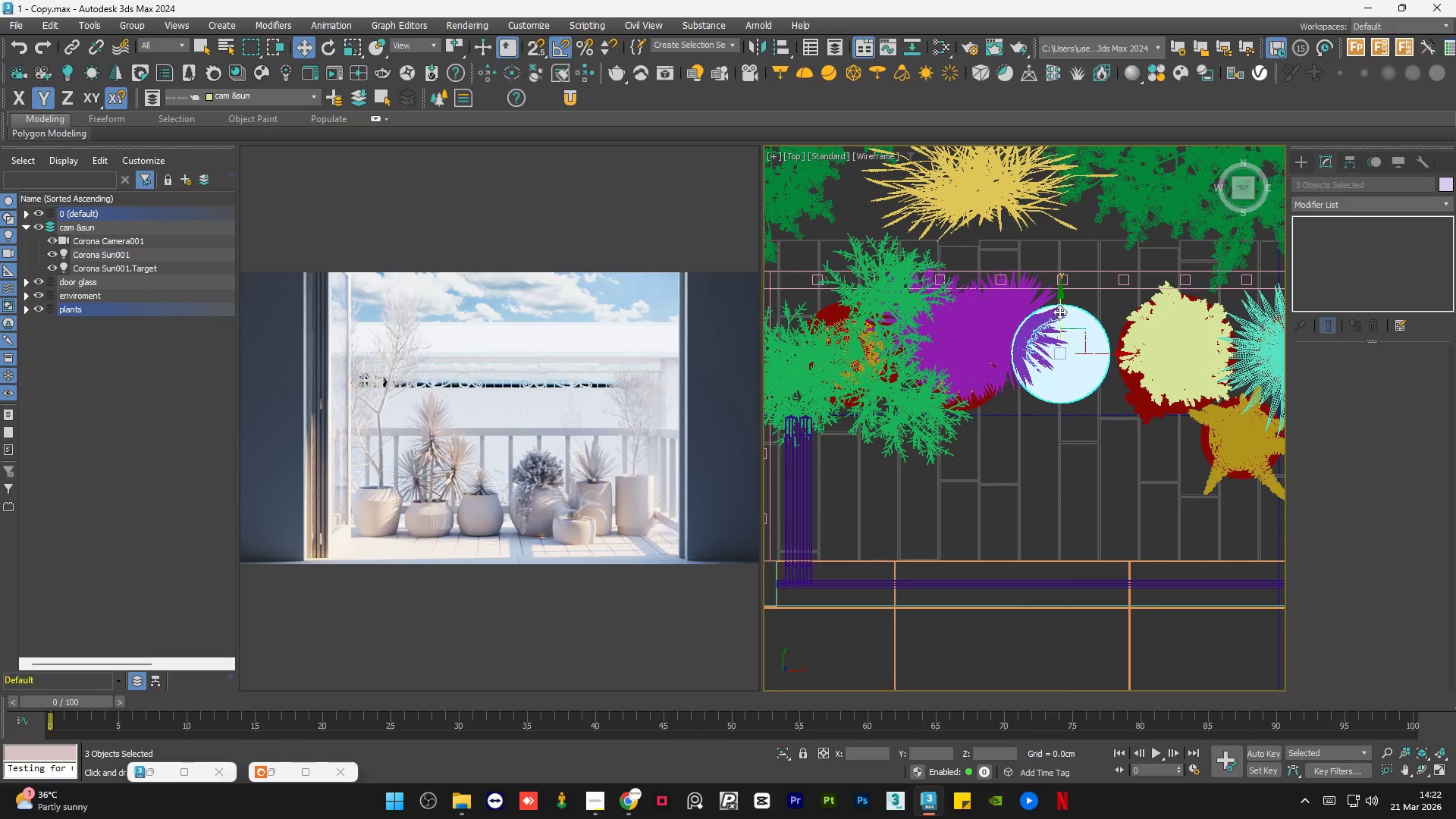 
left_click_drag(start_coordinate=[1059, 312], to_coordinate=[1064, 335])
 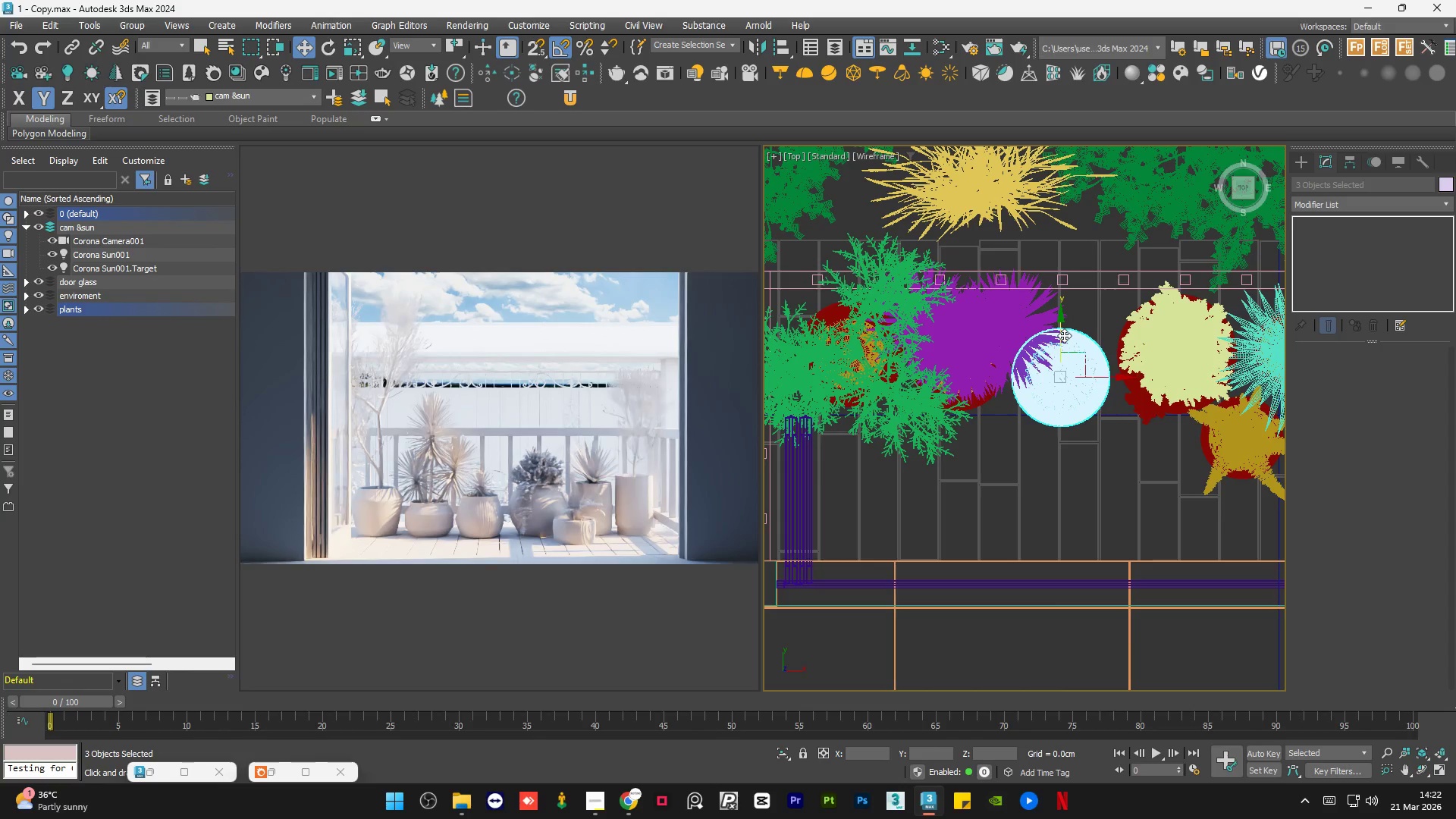 
left_click_drag(start_coordinate=[1064, 335], to_coordinate=[1064, 341])
 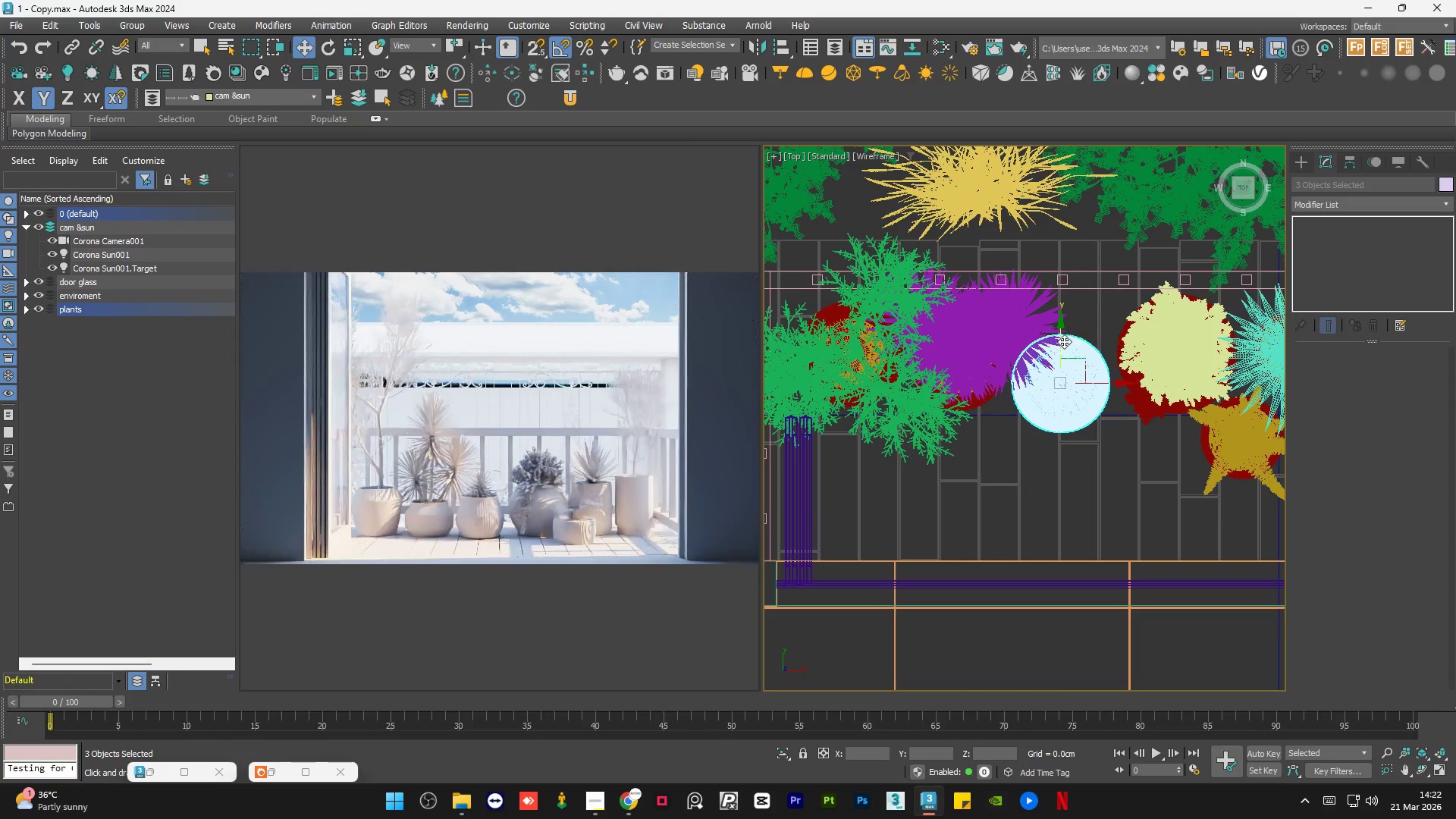 
left_click_drag(start_coordinate=[1064, 341], to_coordinate=[1063, 334])
 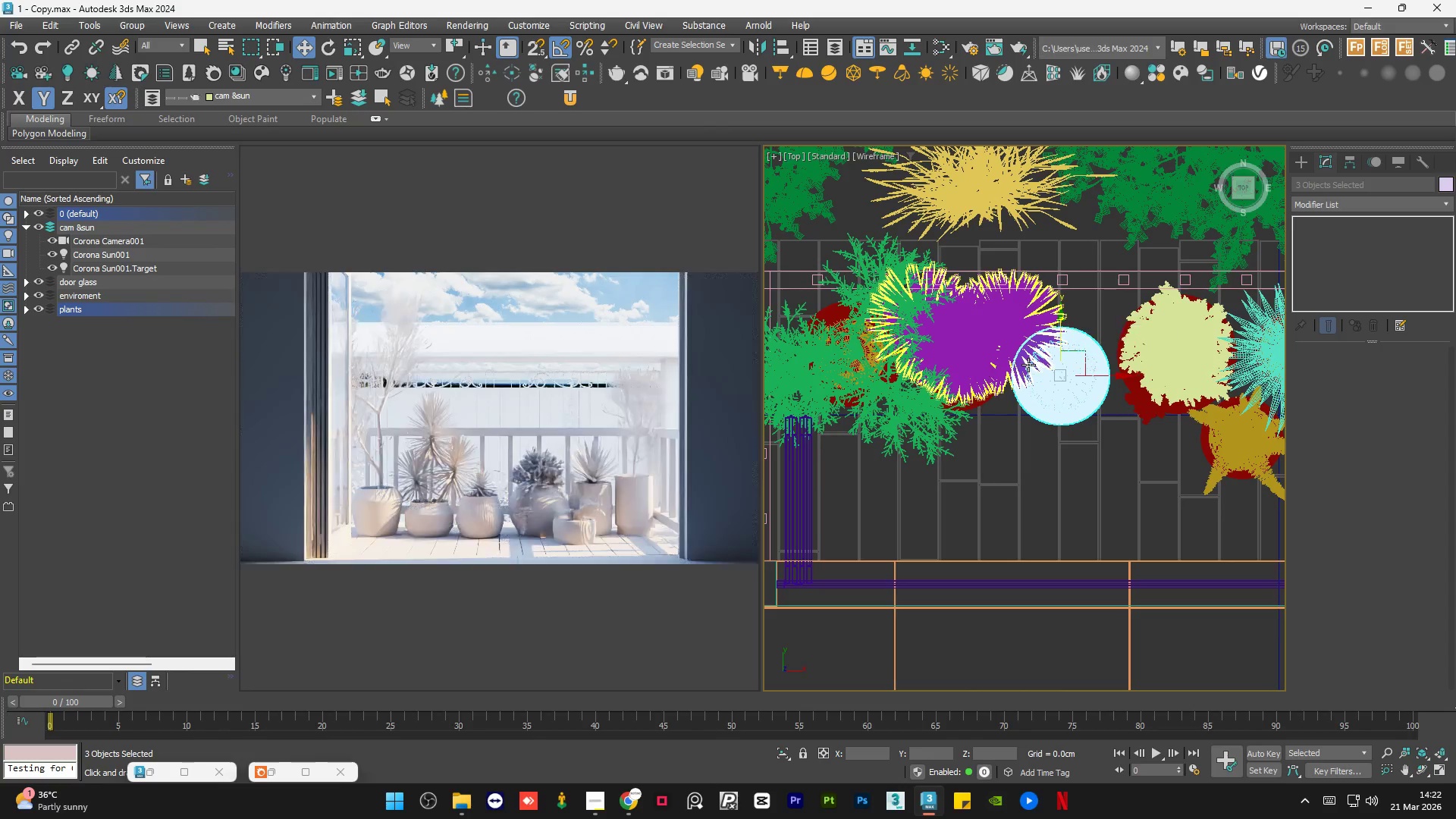 
scroll: coordinate [1062, 365], scroll_direction: up, amount: 4.0
 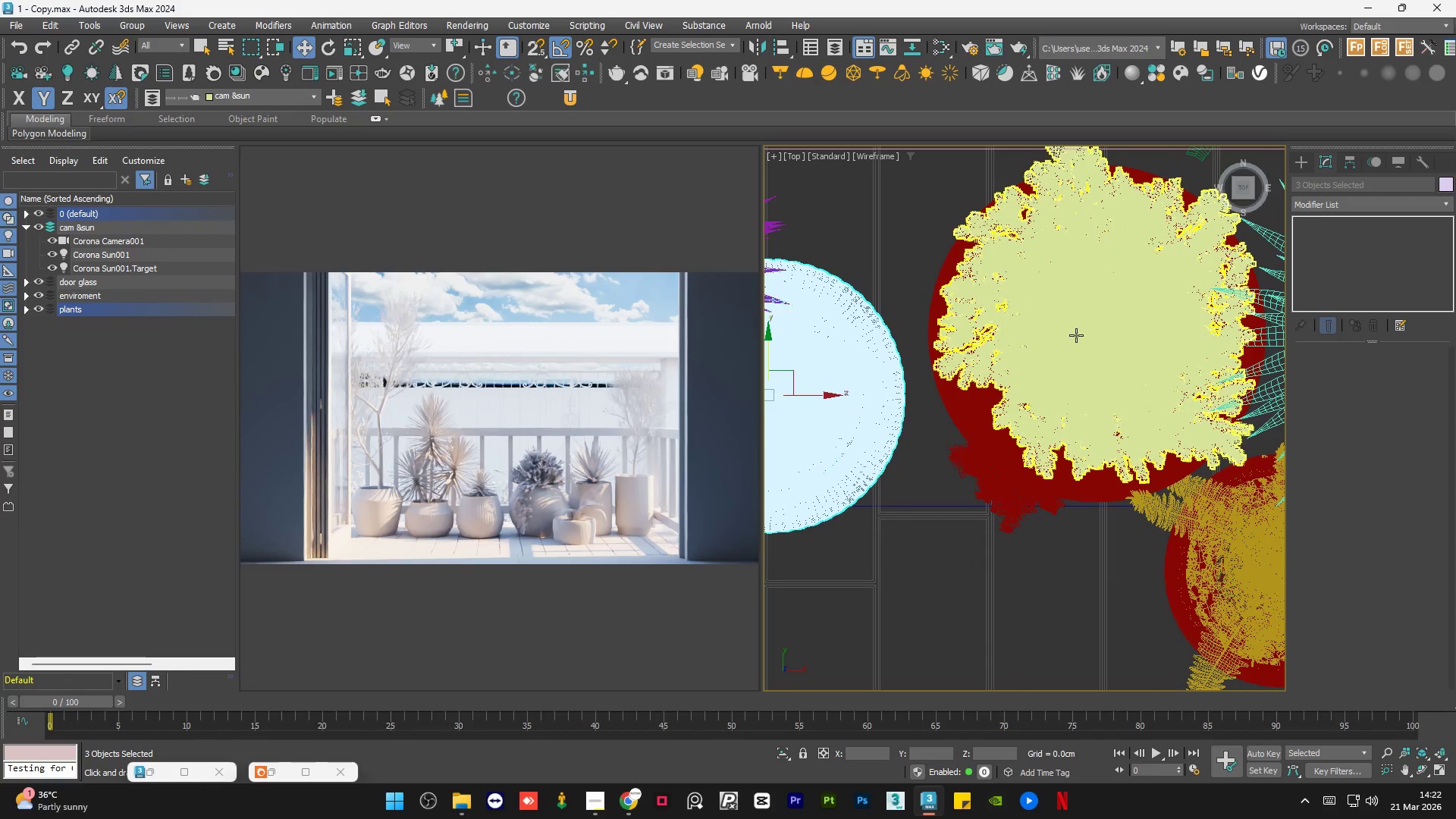 
left_click([1076, 335])
 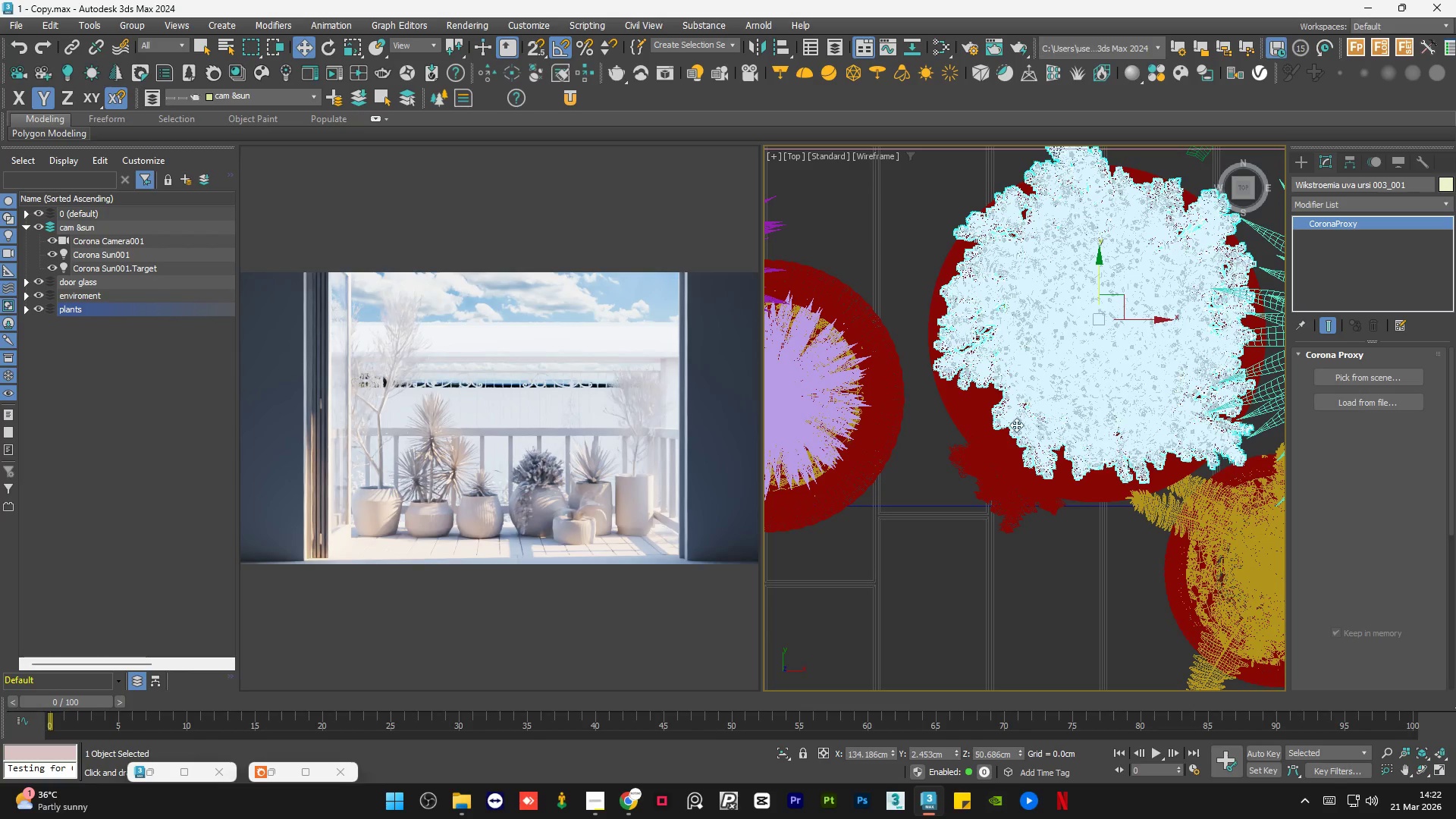 
hold_key(key=ControlLeft, duration=0.92)
 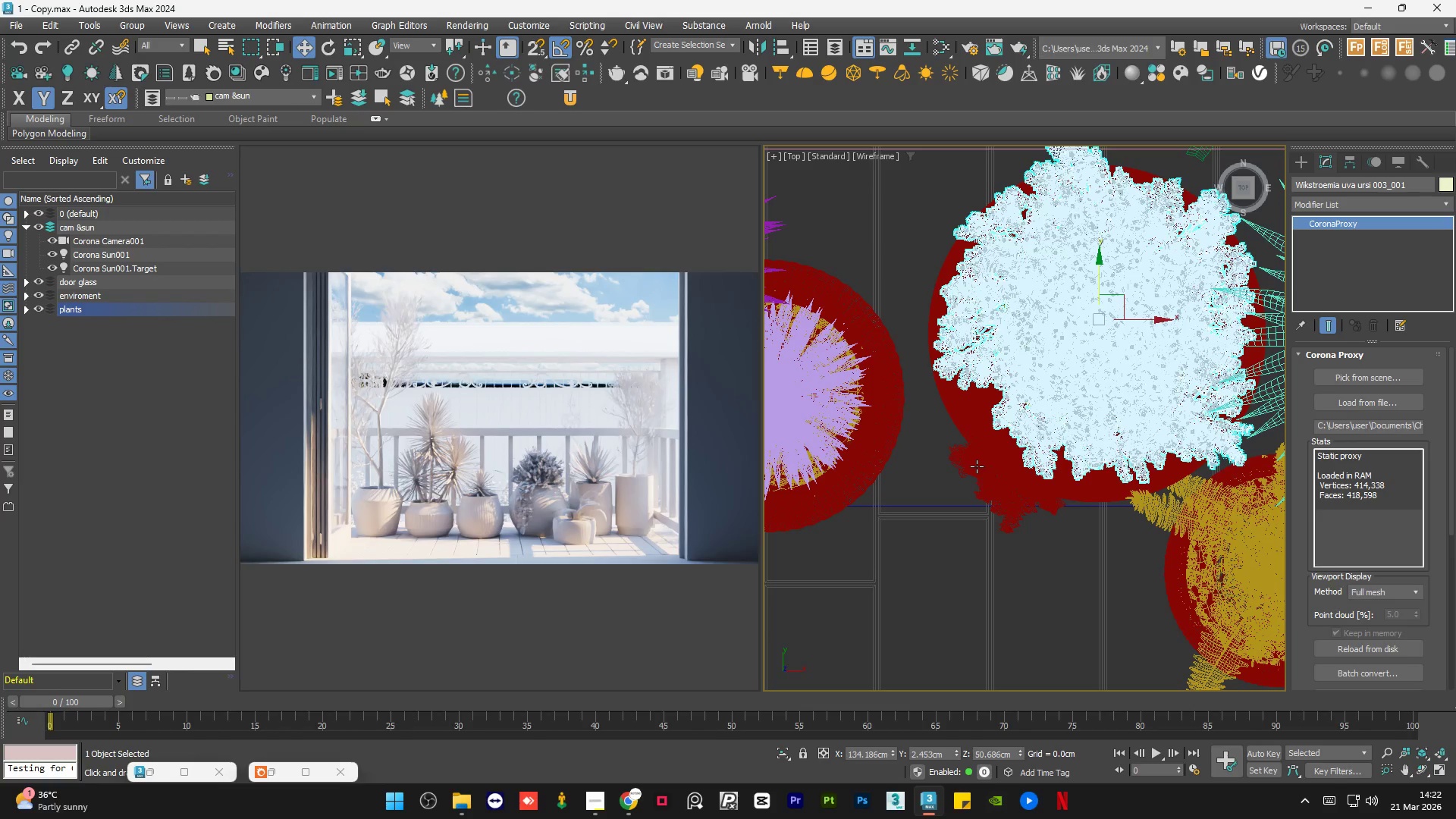 
hold_key(key=ControlLeft, duration=1.05)
left_click([977, 466])
 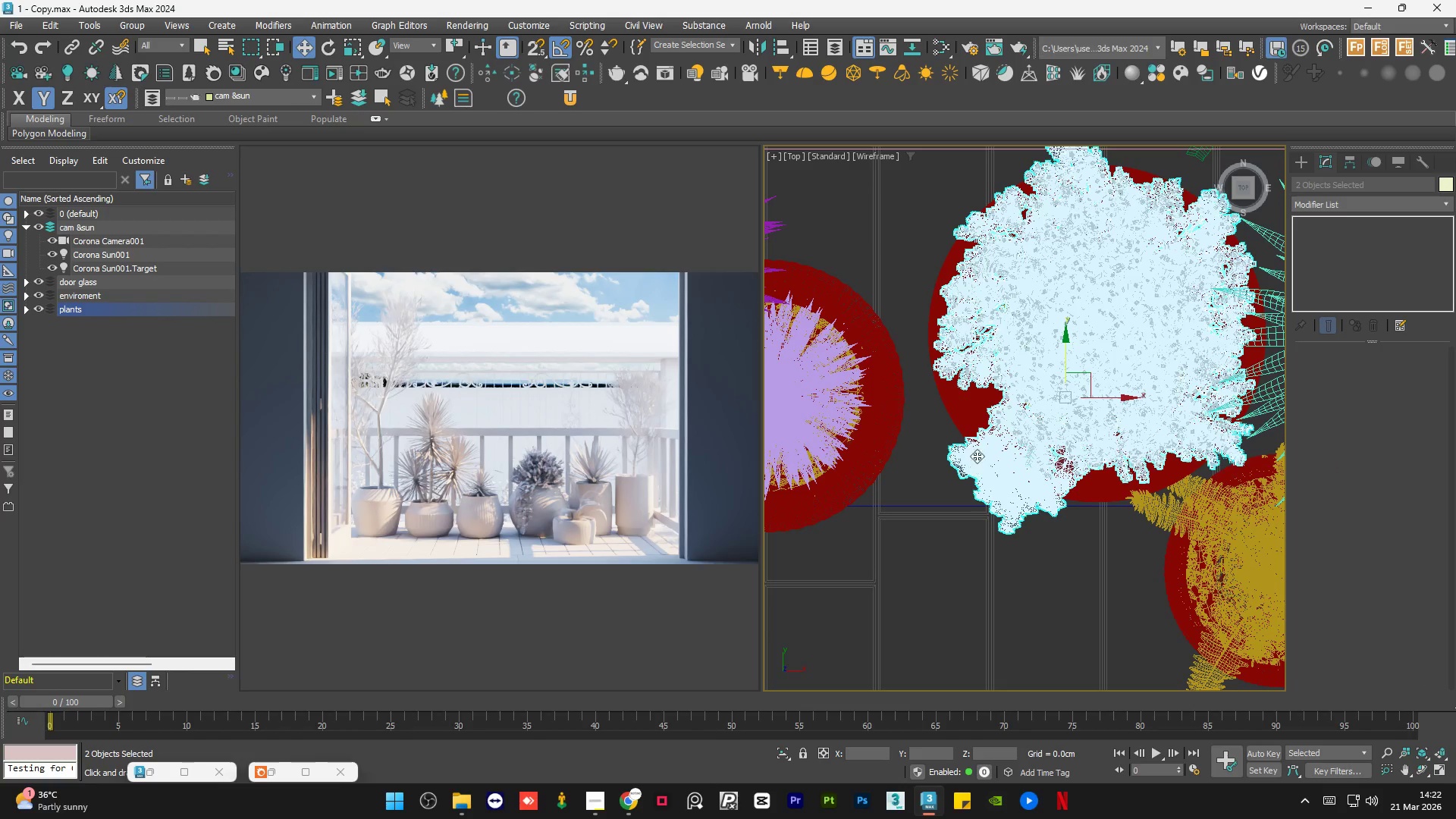 
hold_key(key=ControlLeft, duration=1.0)
left_click([965, 413])
 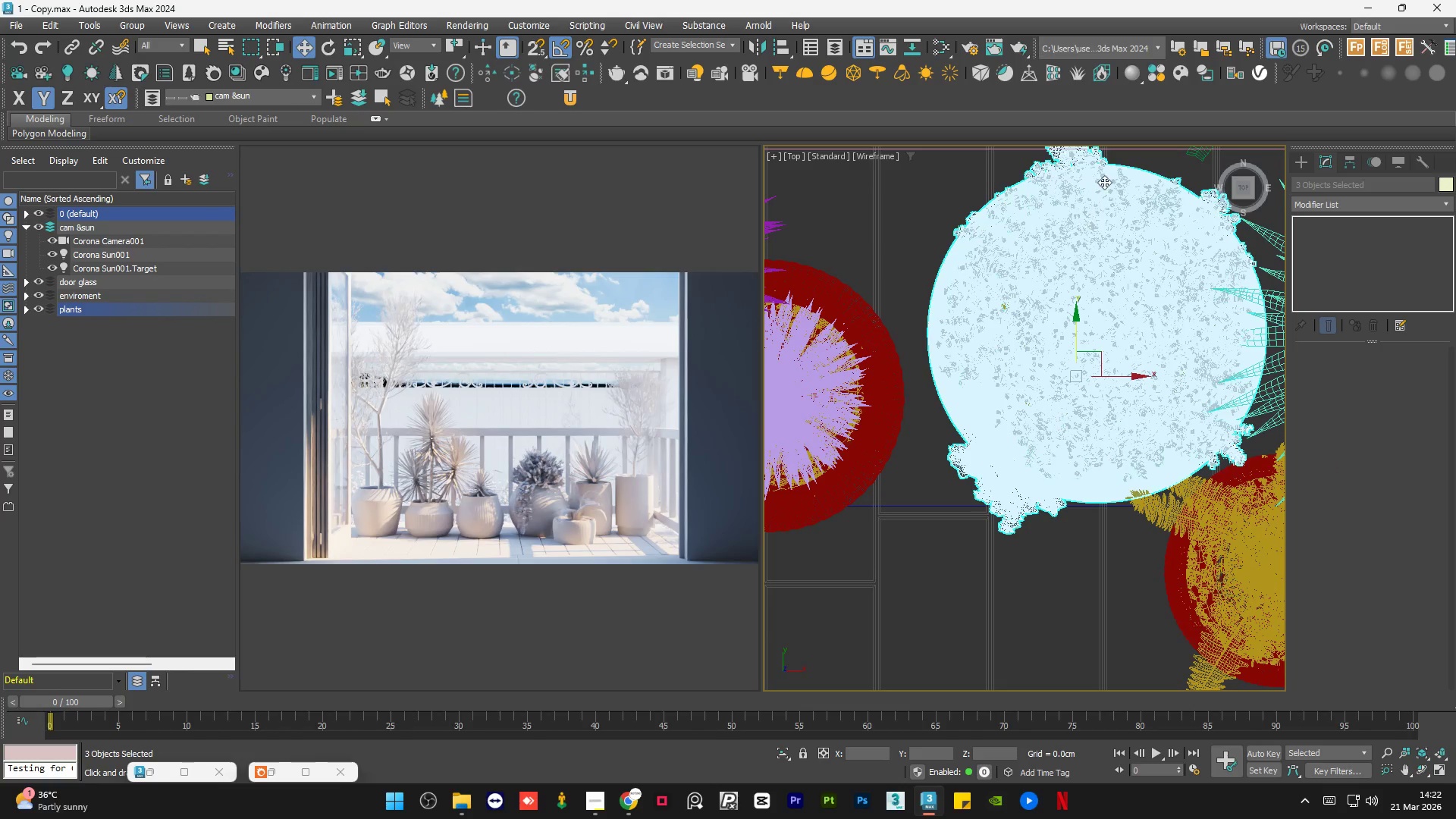 
scroll: coordinate [1043, 378], scroll_direction: up, amount: 9.0
 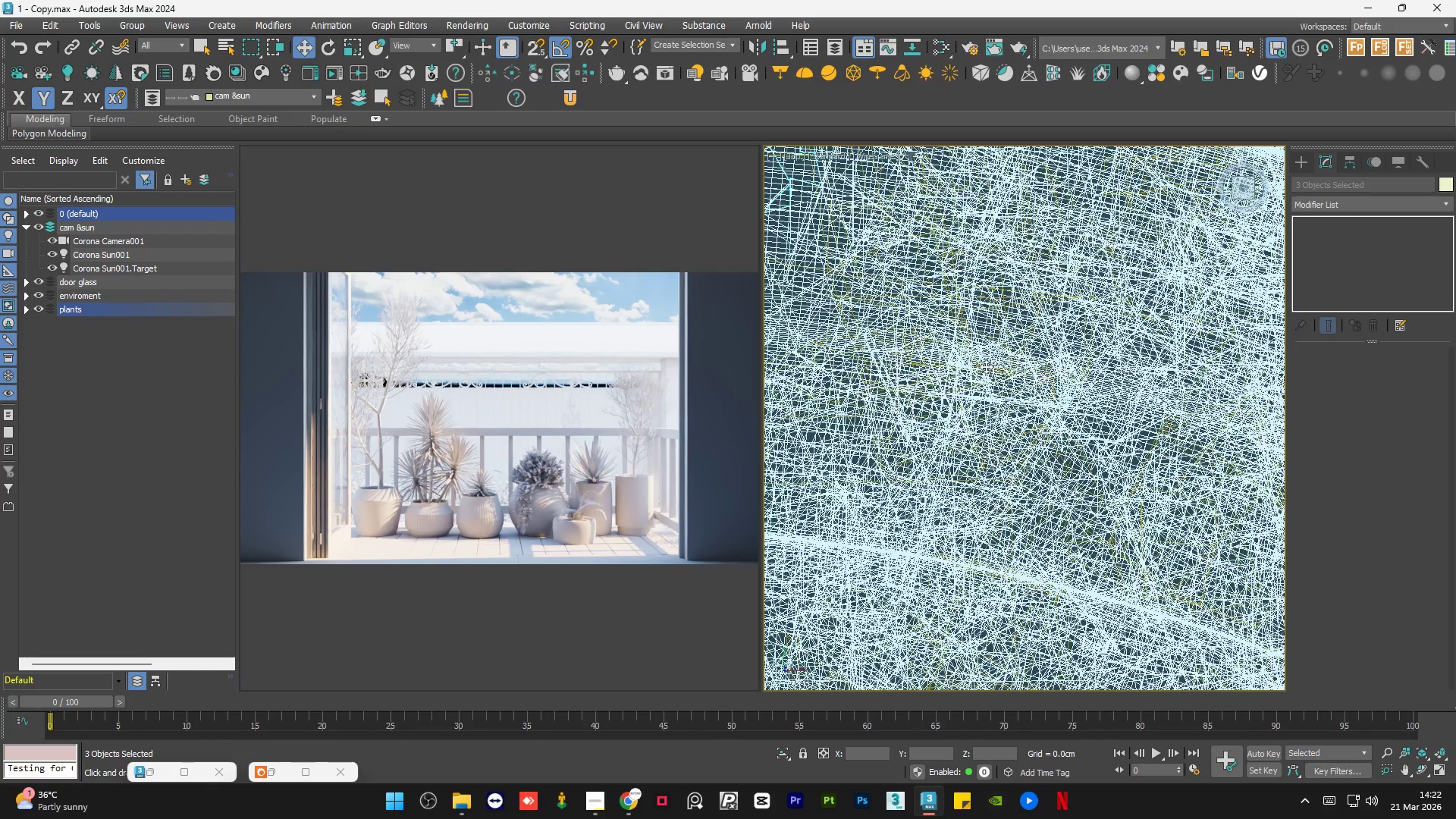 
hold_key(key=ControlLeft, duration=1.31)
 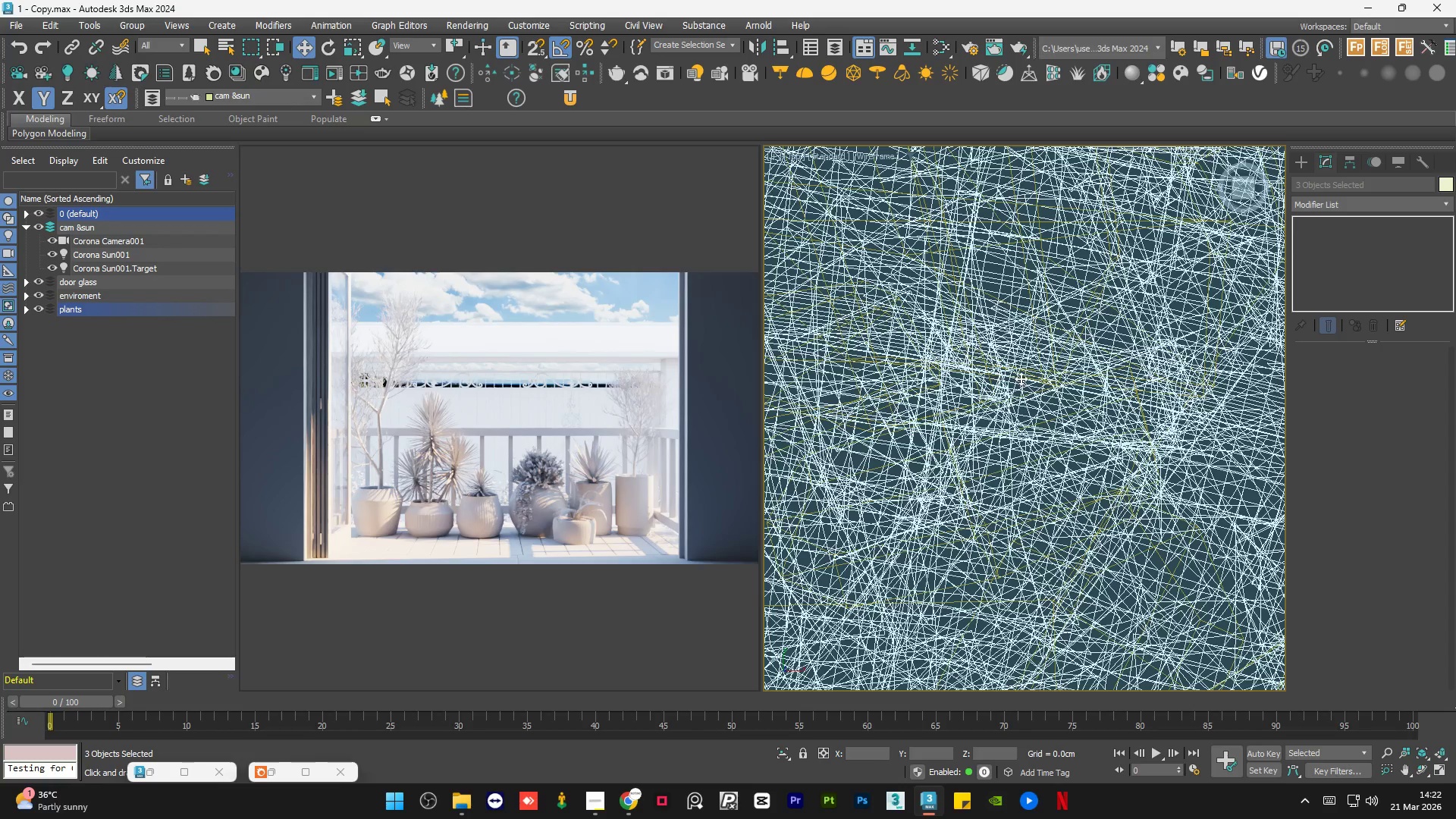 
scroll: coordinate [942, 367], scroll_direction: up, amount: 9.0
 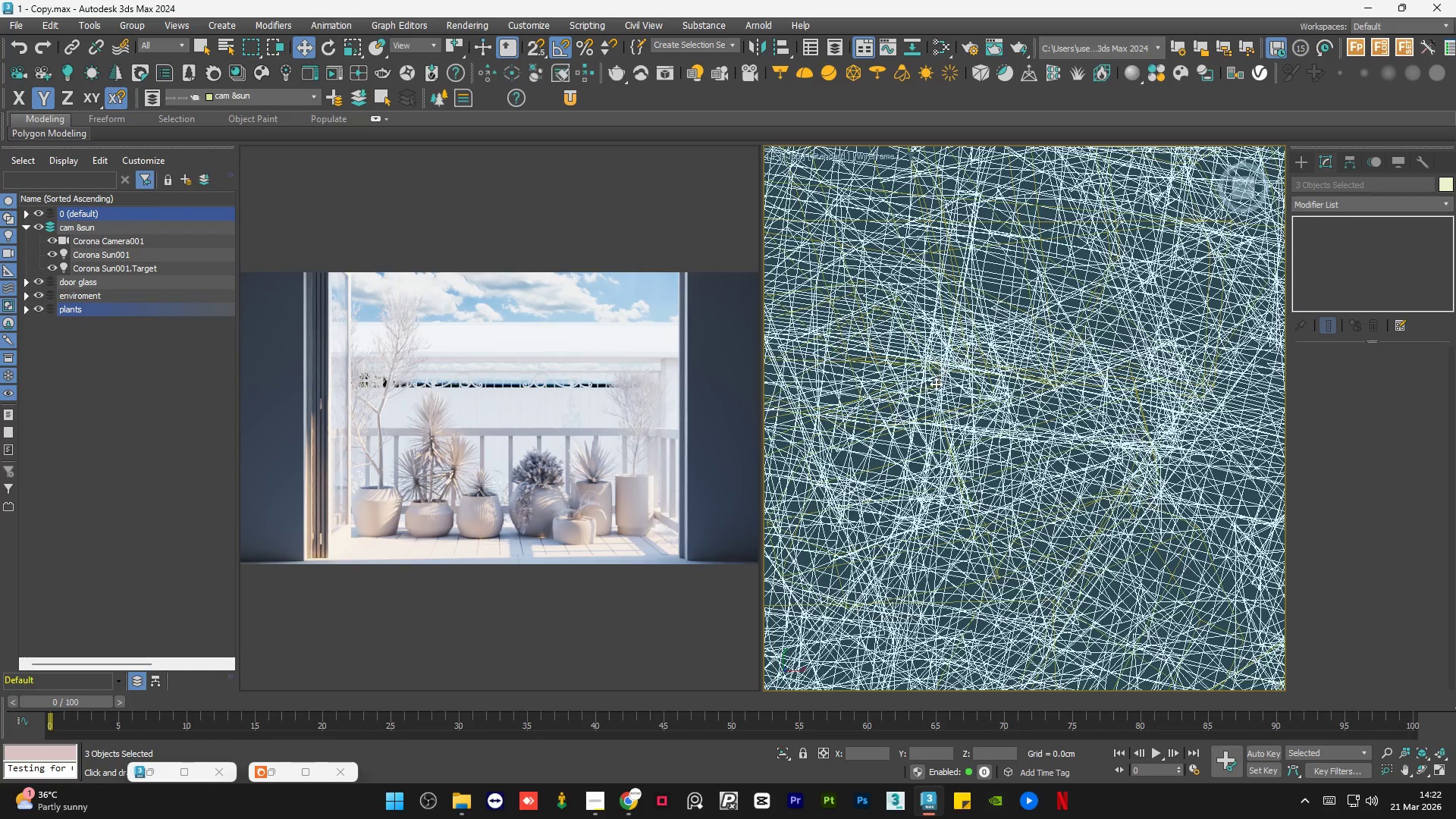 
left_click([932, 388])
 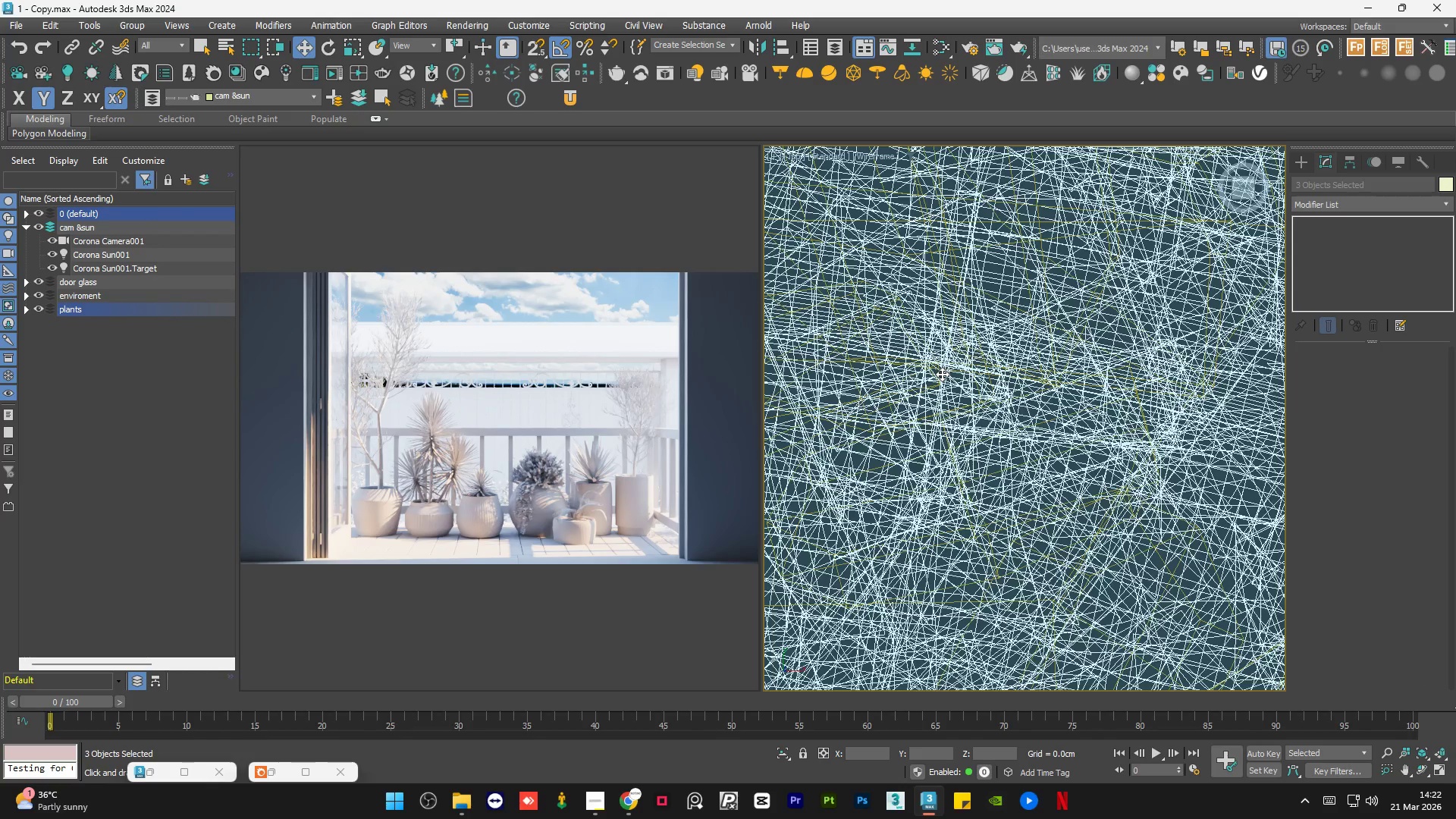 
hold_key(key=ControlLeft, duration=0.95)
left_click([1030, 376])
 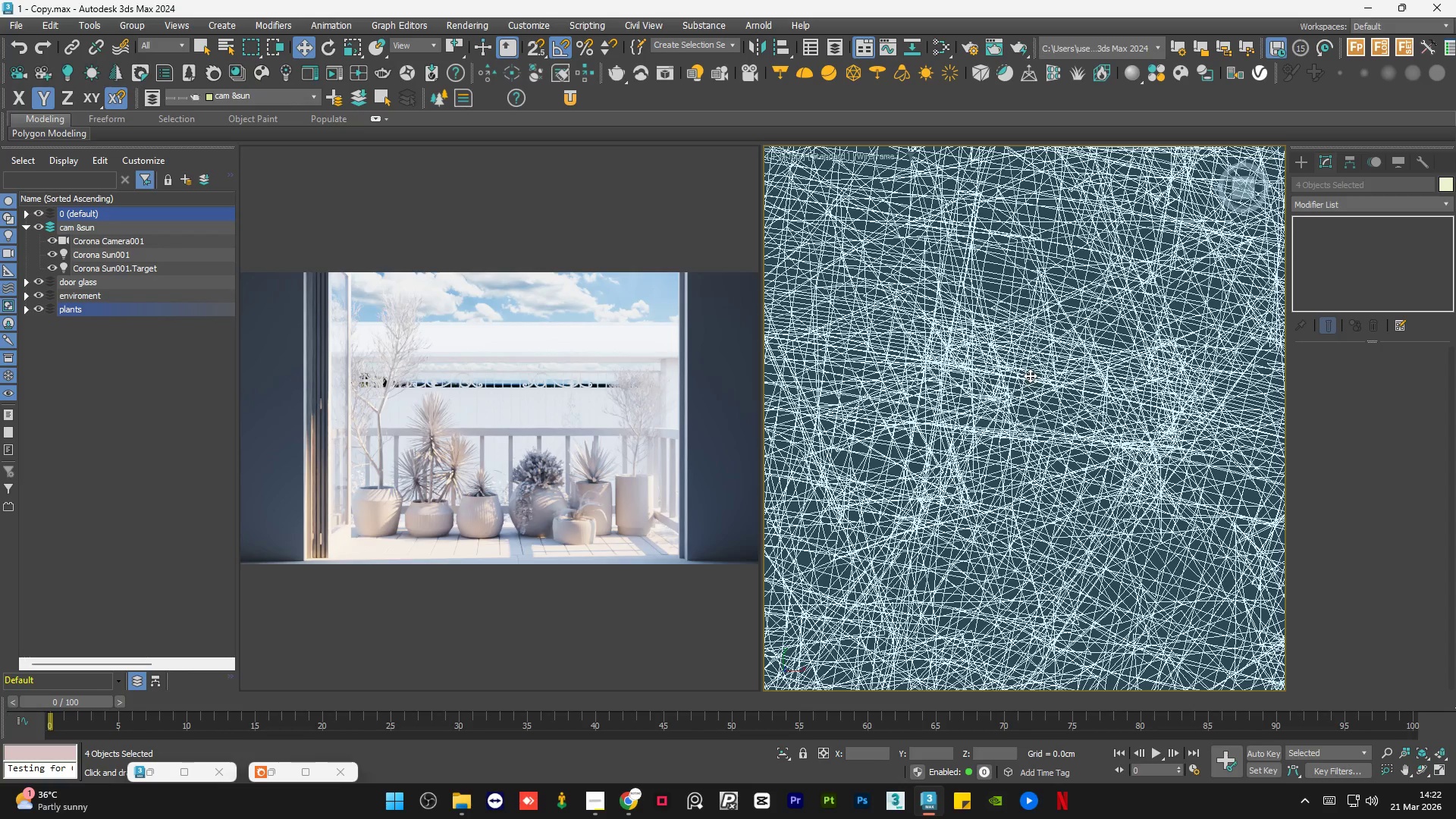 
scroll: coordinate [1035, 309], scroll_direction: down, amount: 13.0
 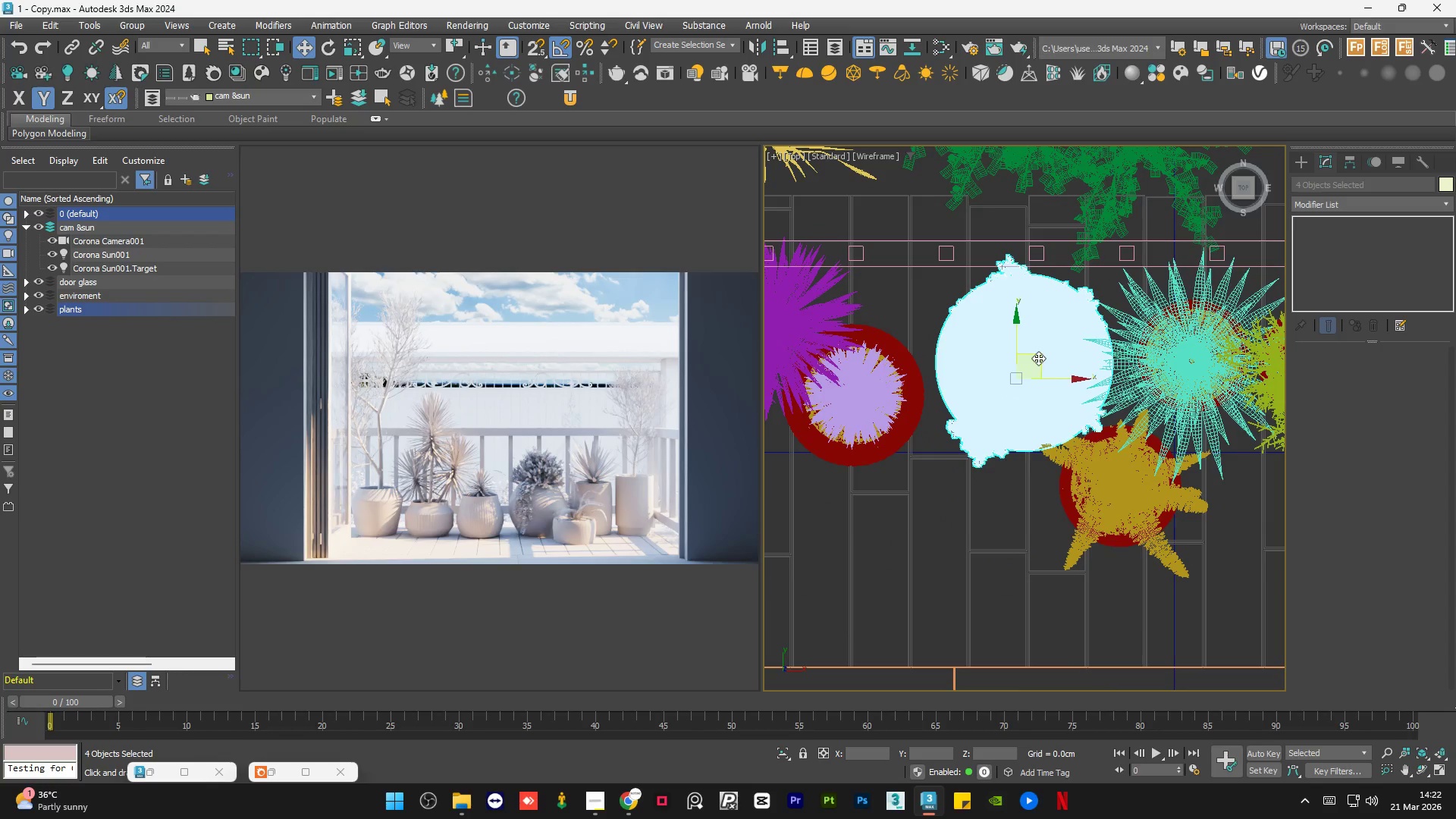 
left_click_drag(start_coordinate=[1039, 358], to_coordinate=[1028, 365])
 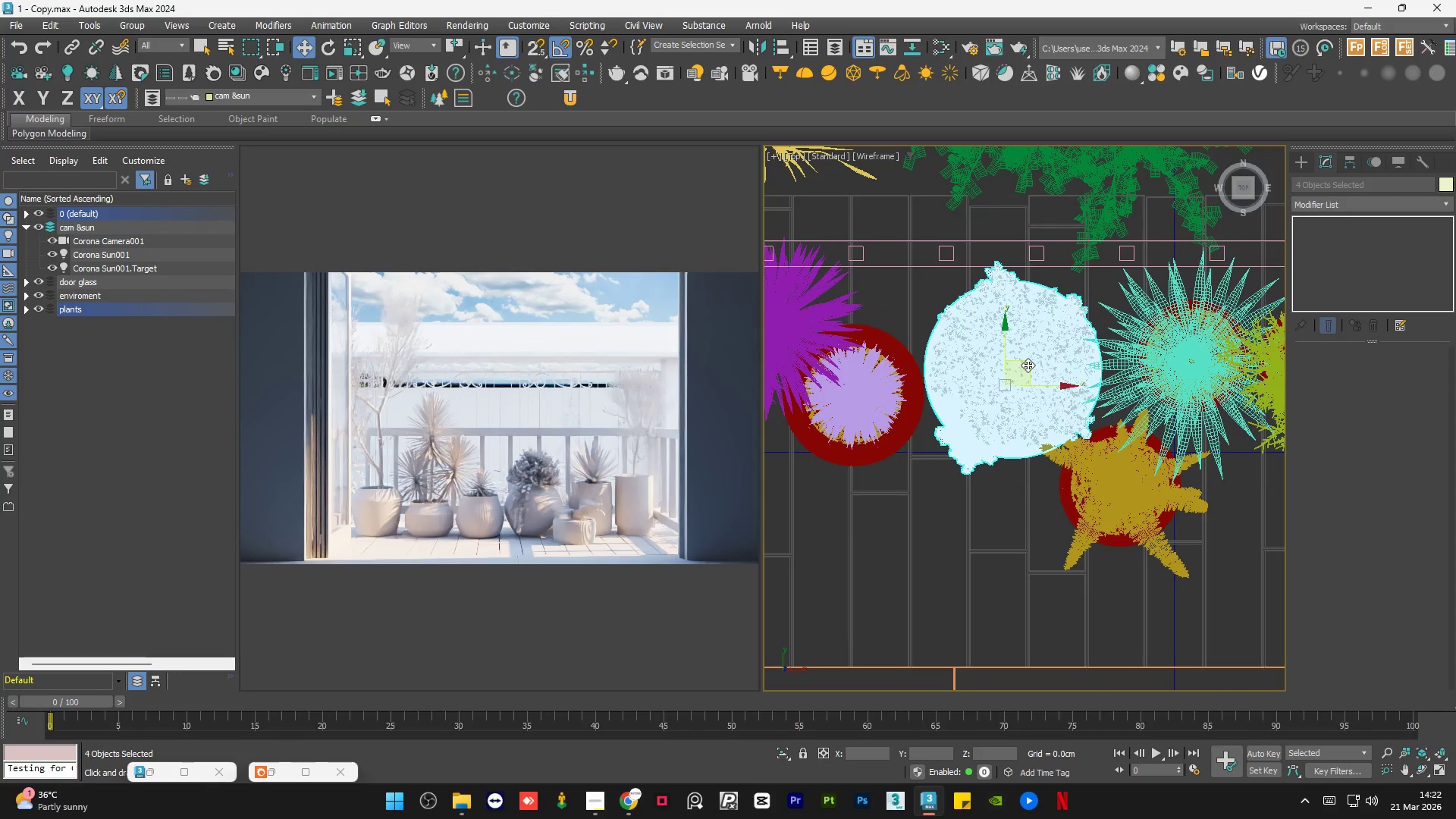 
scroll: coordinate [1028, 366], scroll_direction: up, amount: 2.0
 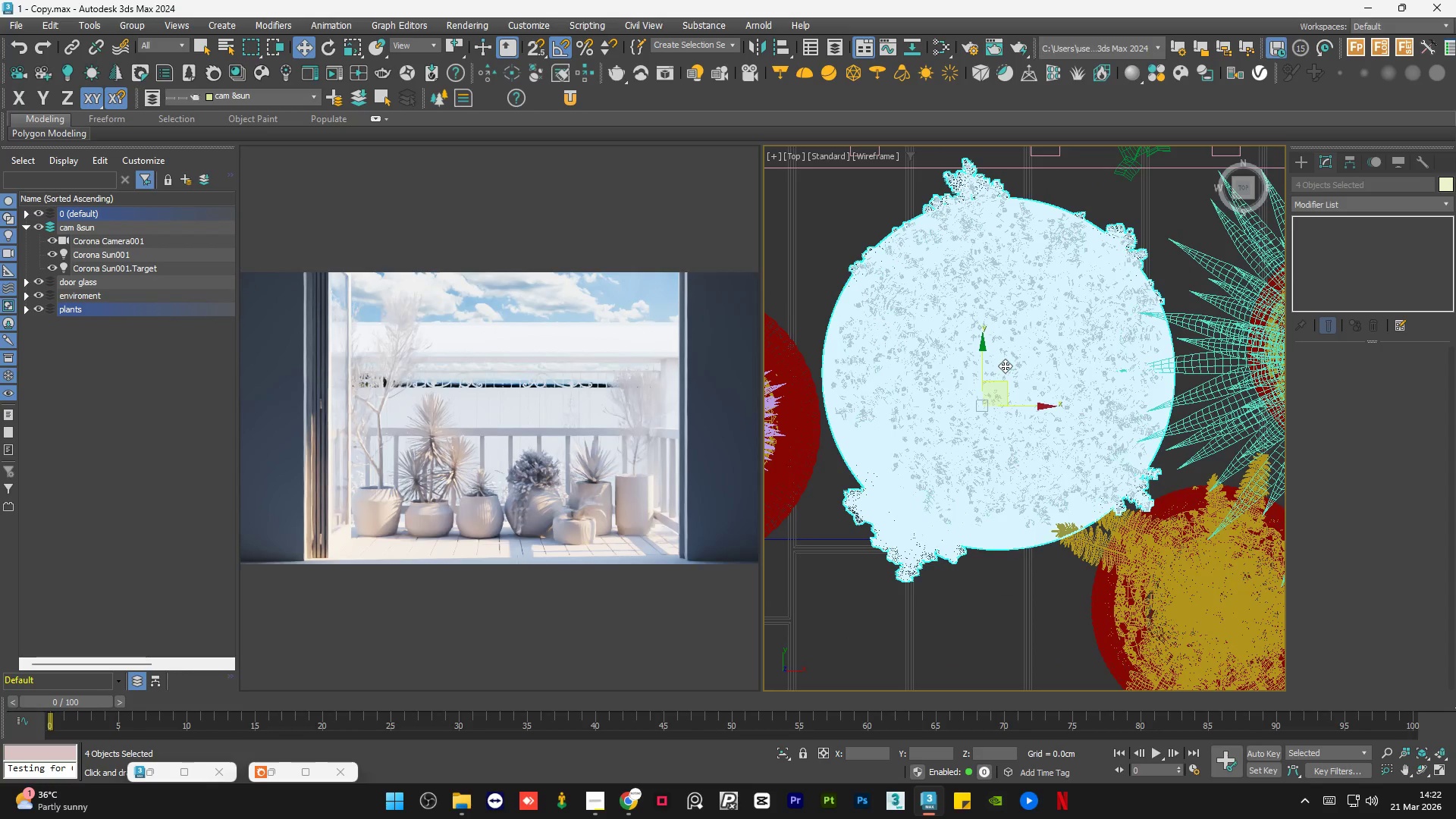 
scroll: coordinate [1005, 366], scroll_direction: down, amount: 1.0
 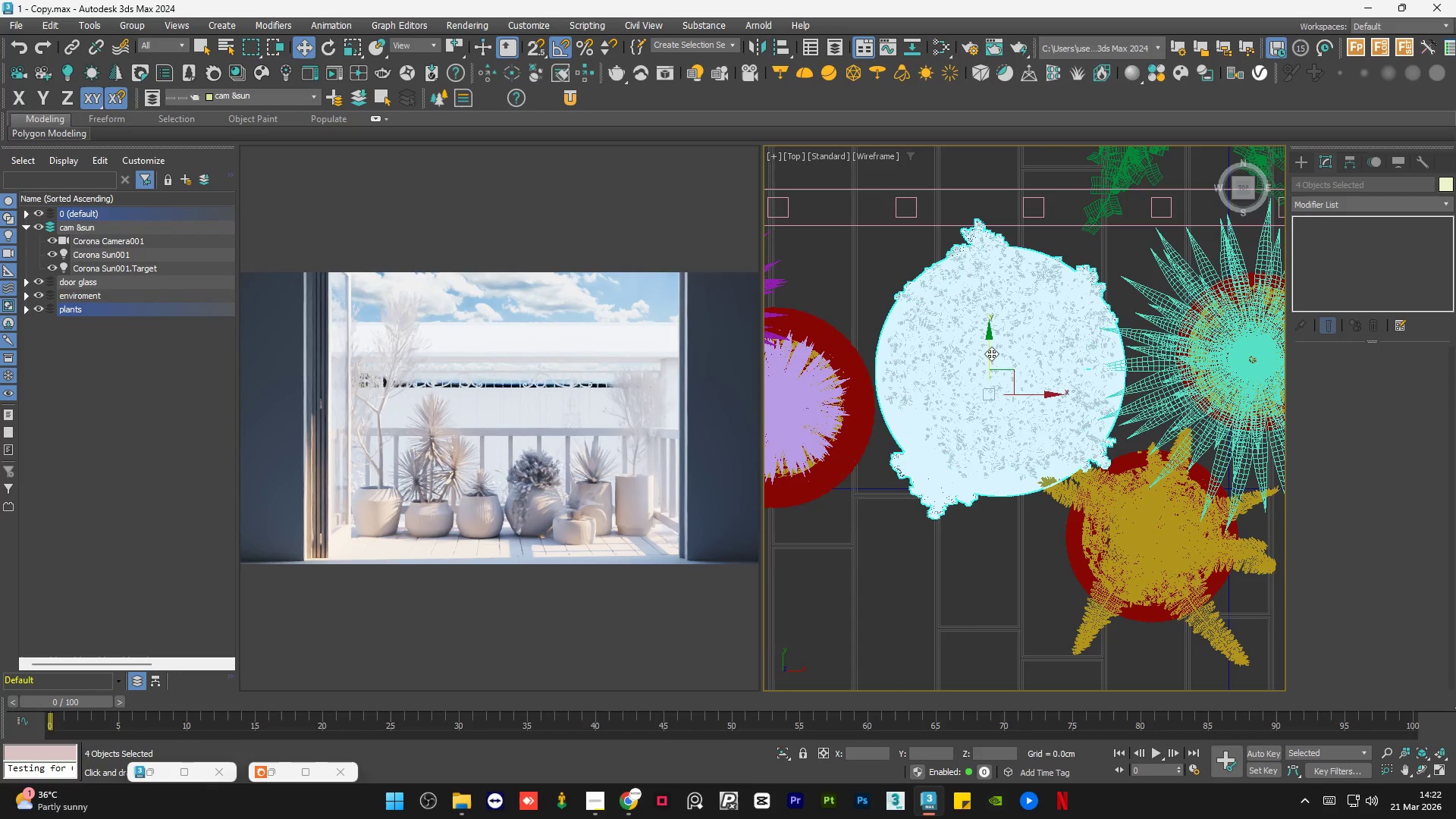 
left_click_drag(start_coordinate=[991, 353], to_coordinate=[991, 369])
 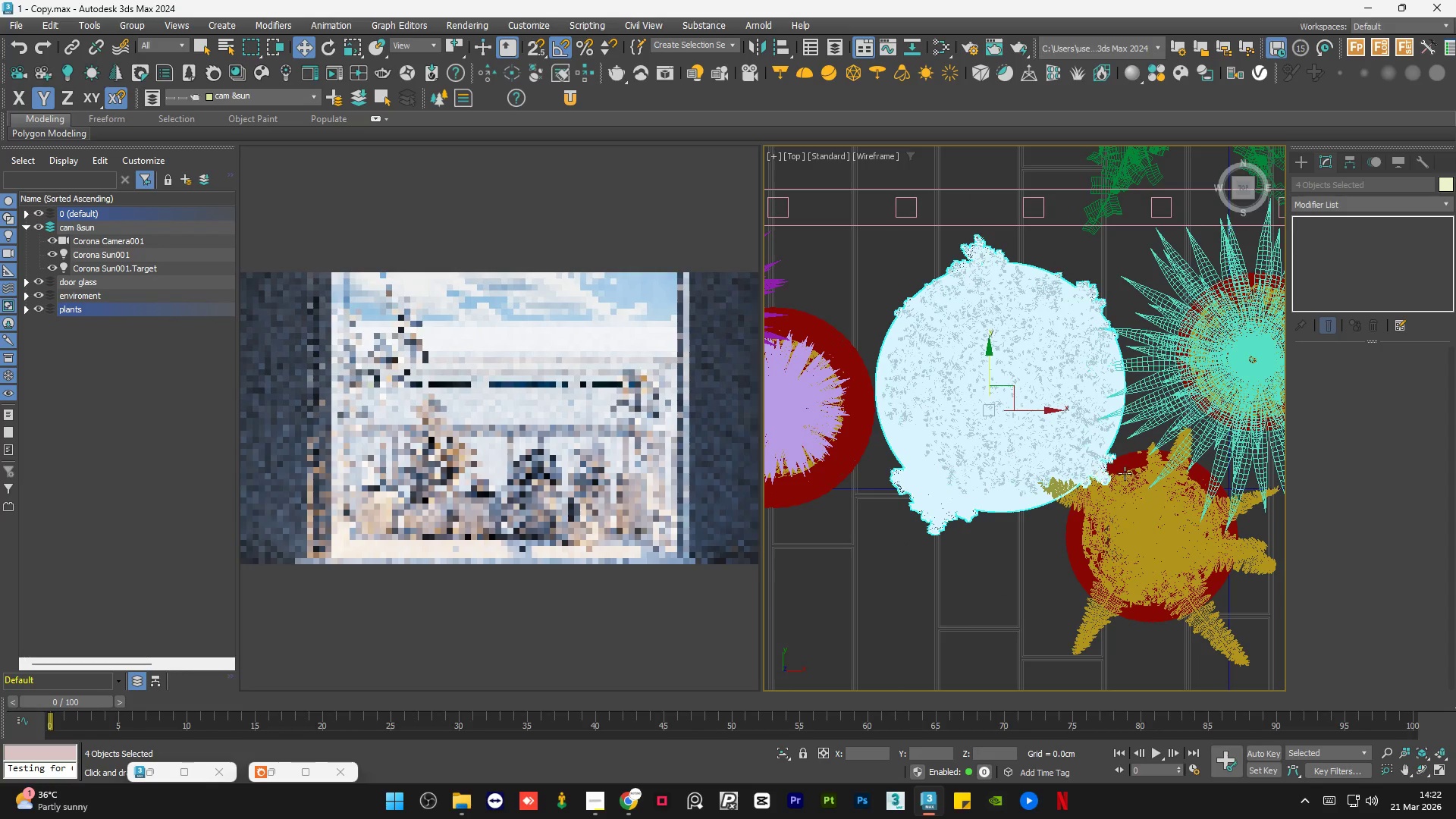 
scroll: coordinate [1075, 475], scroll_direction: up, amount: 4.0
 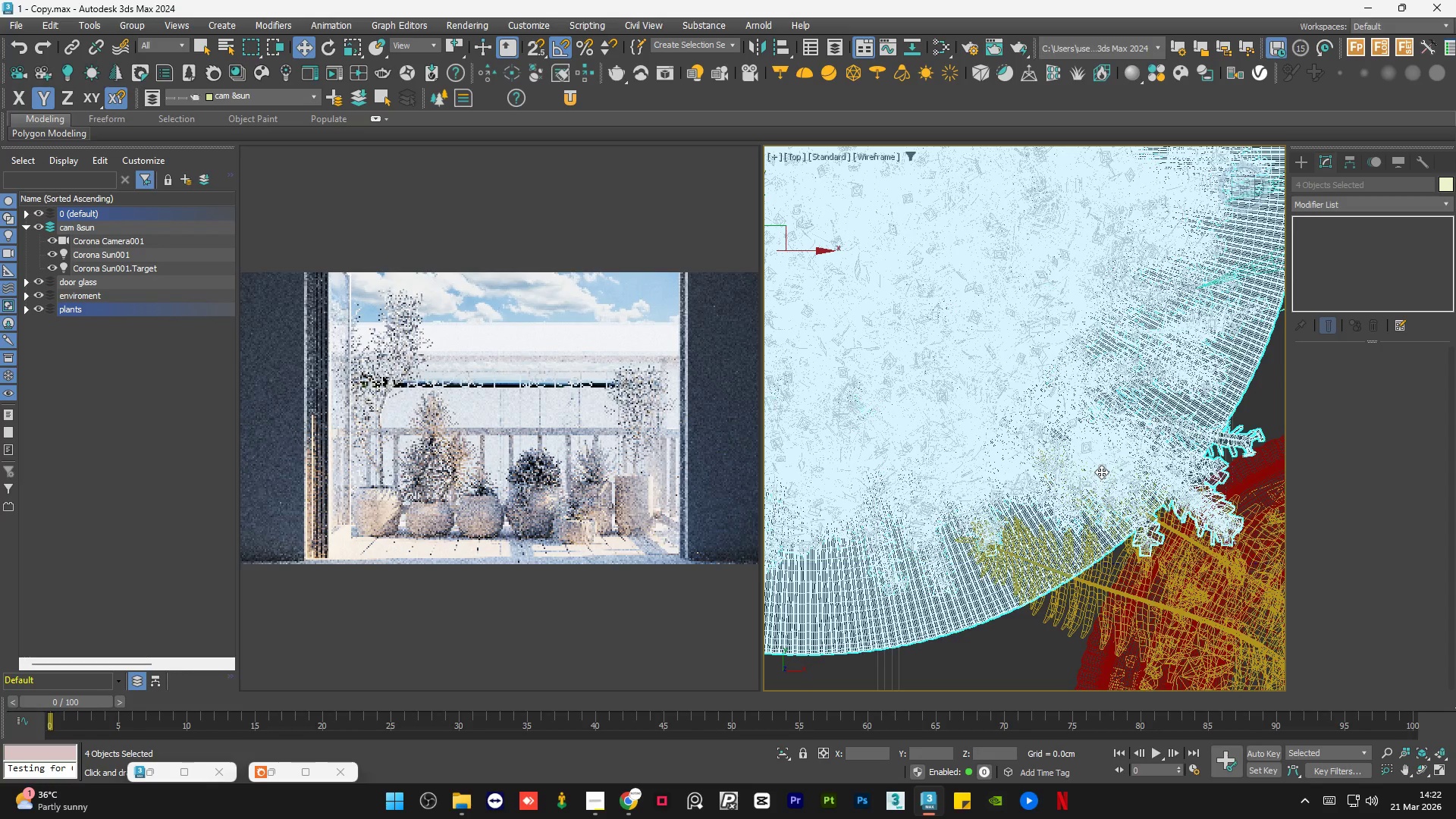 
scroll: coordinate [1020, 416], scroll_direction: down, amount: 9.0
 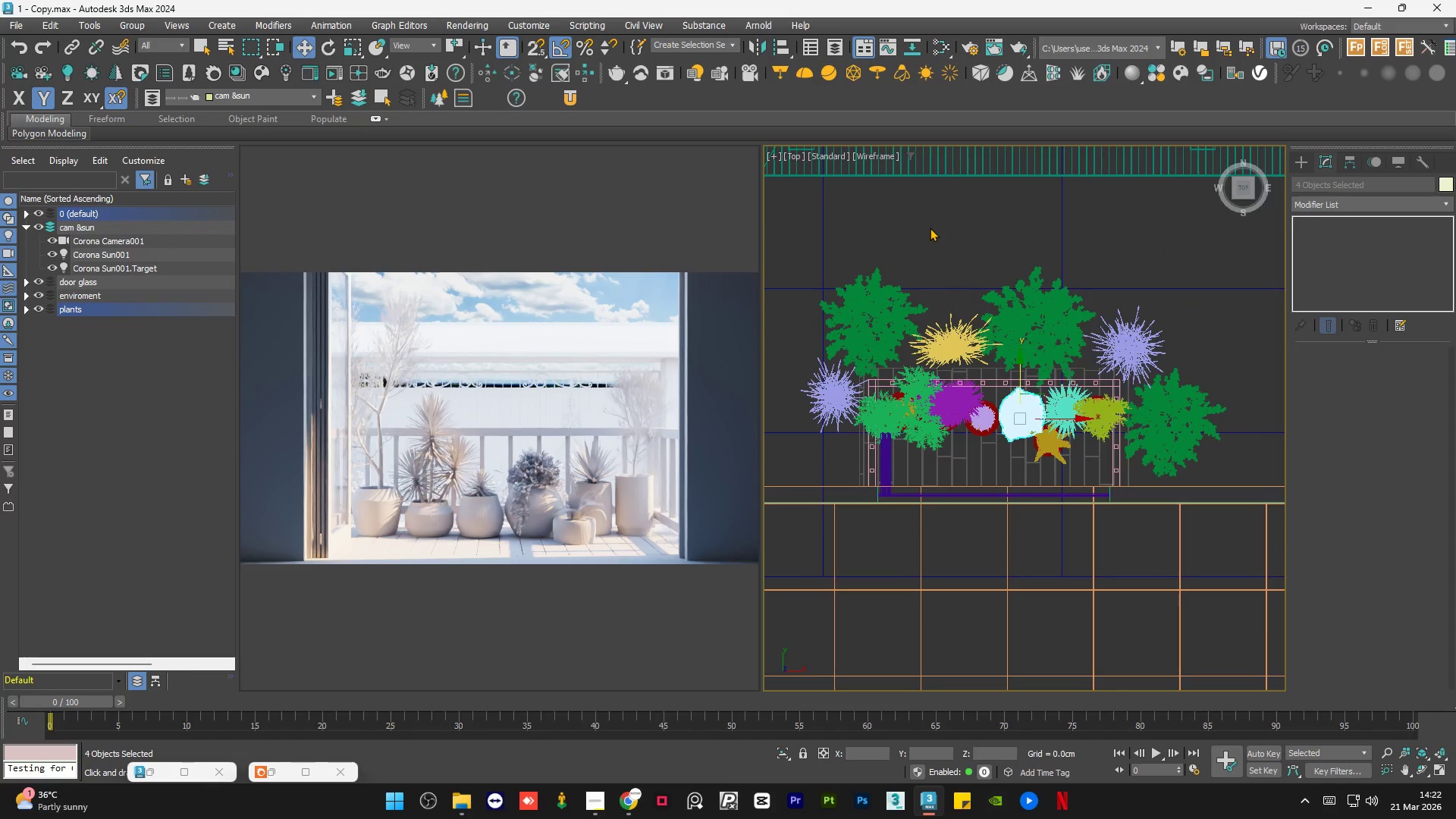 
left_click([930, 228])
 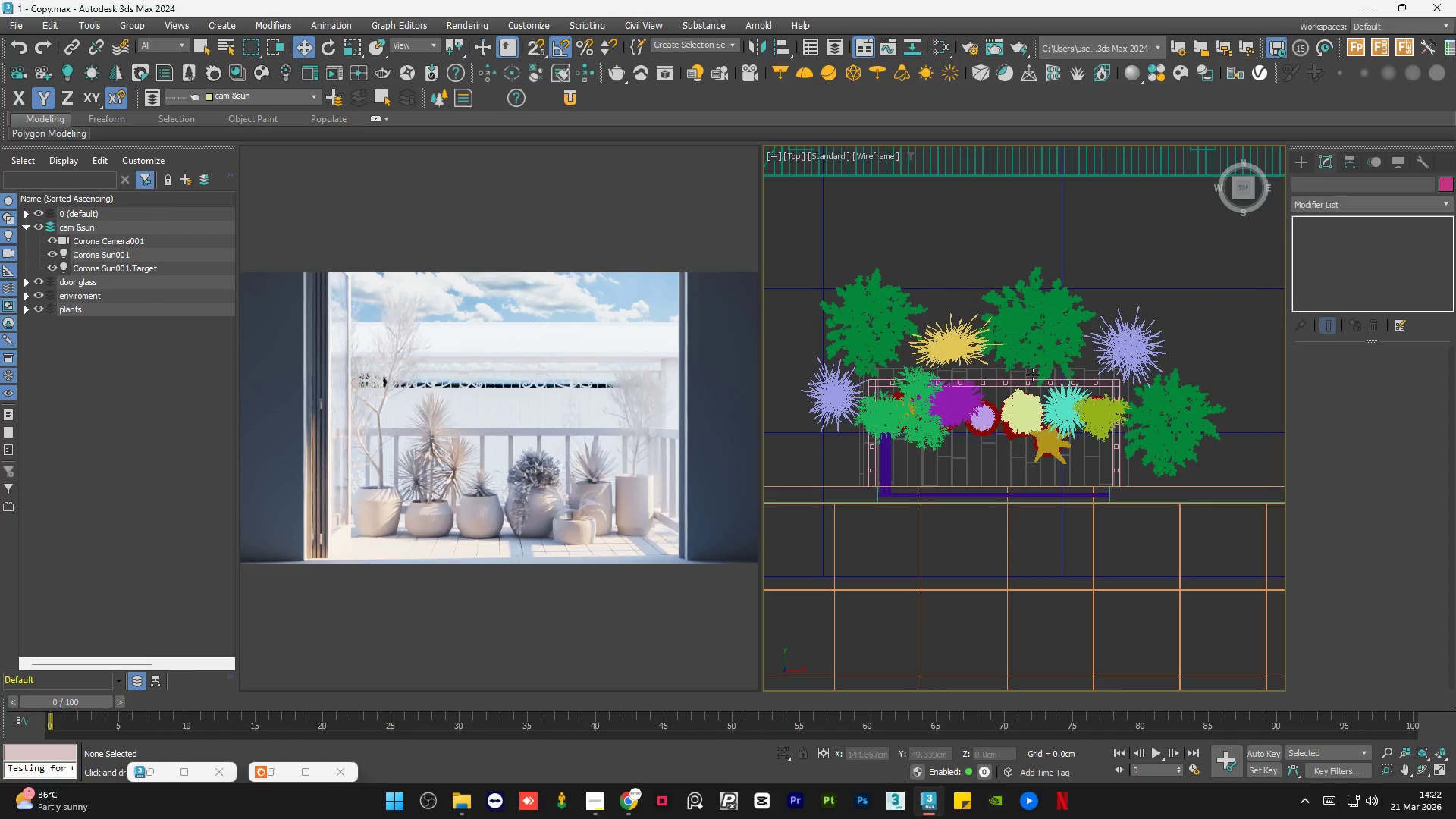 
left_click([1071, 411])
 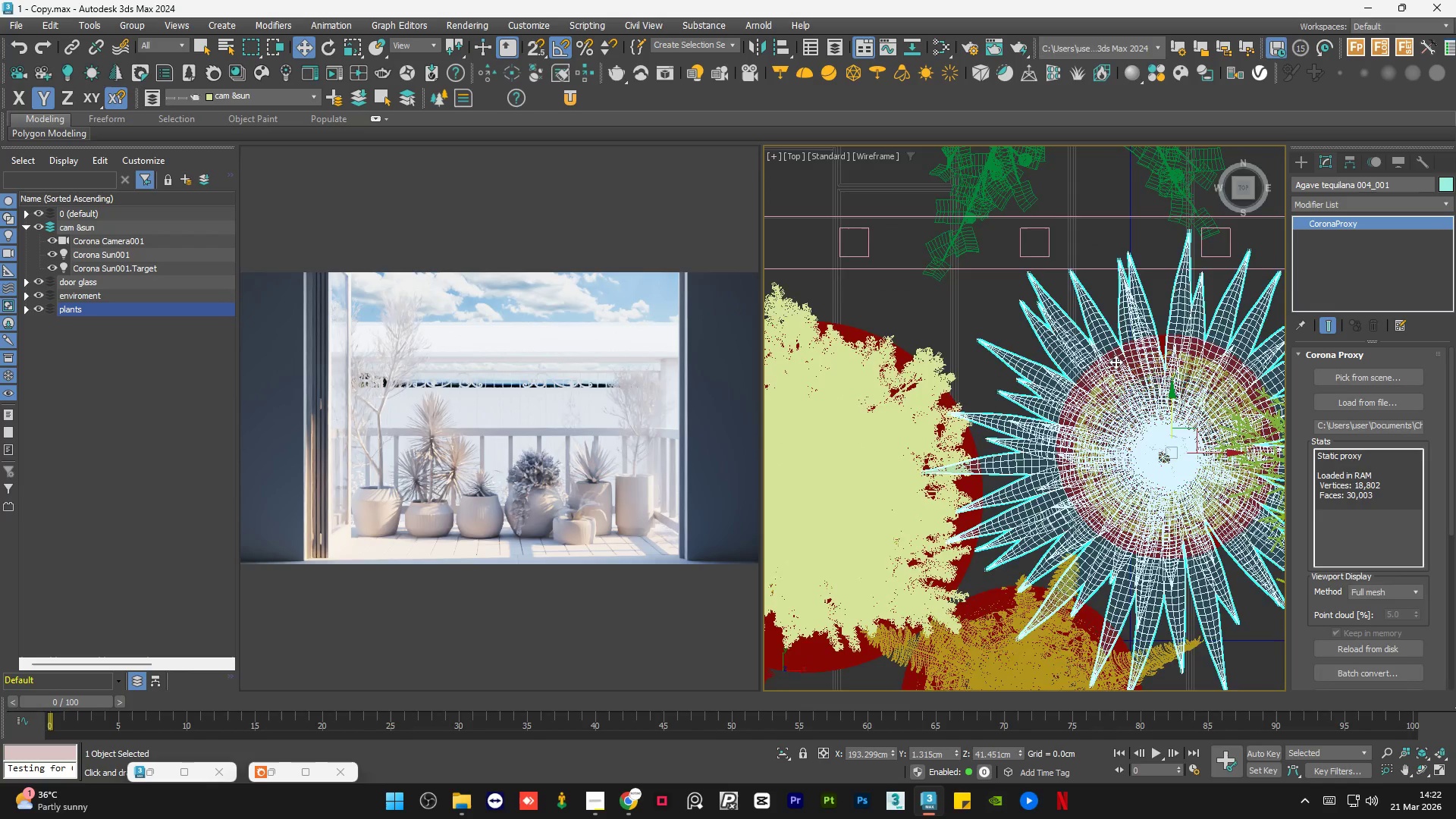 
scroll: coordinate [1078, 304], scroll_direction: up, amount: 15.0
 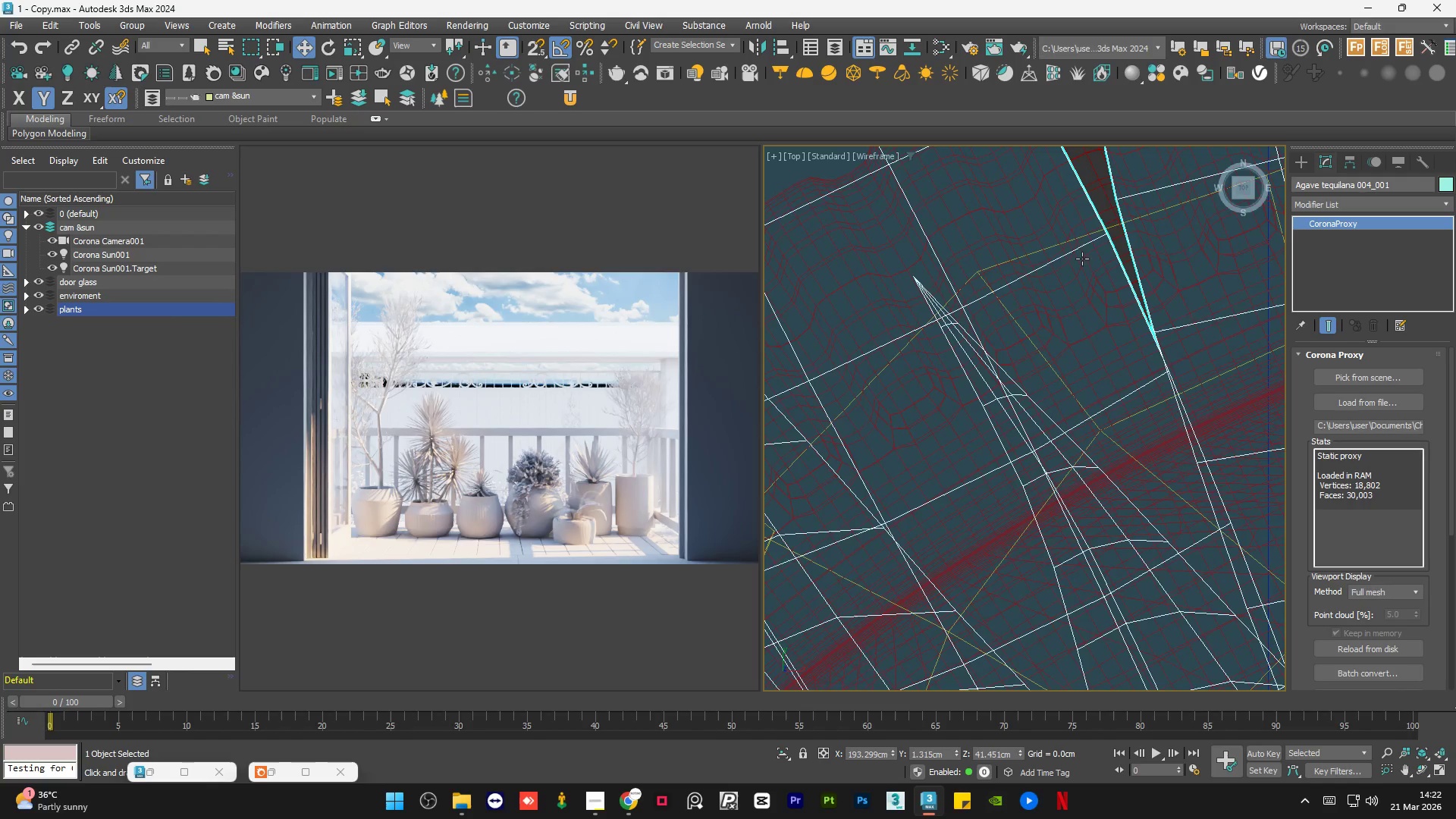 
hold_key(key=ControlLeft, duration=1.09)
left_click([1112, 228])
 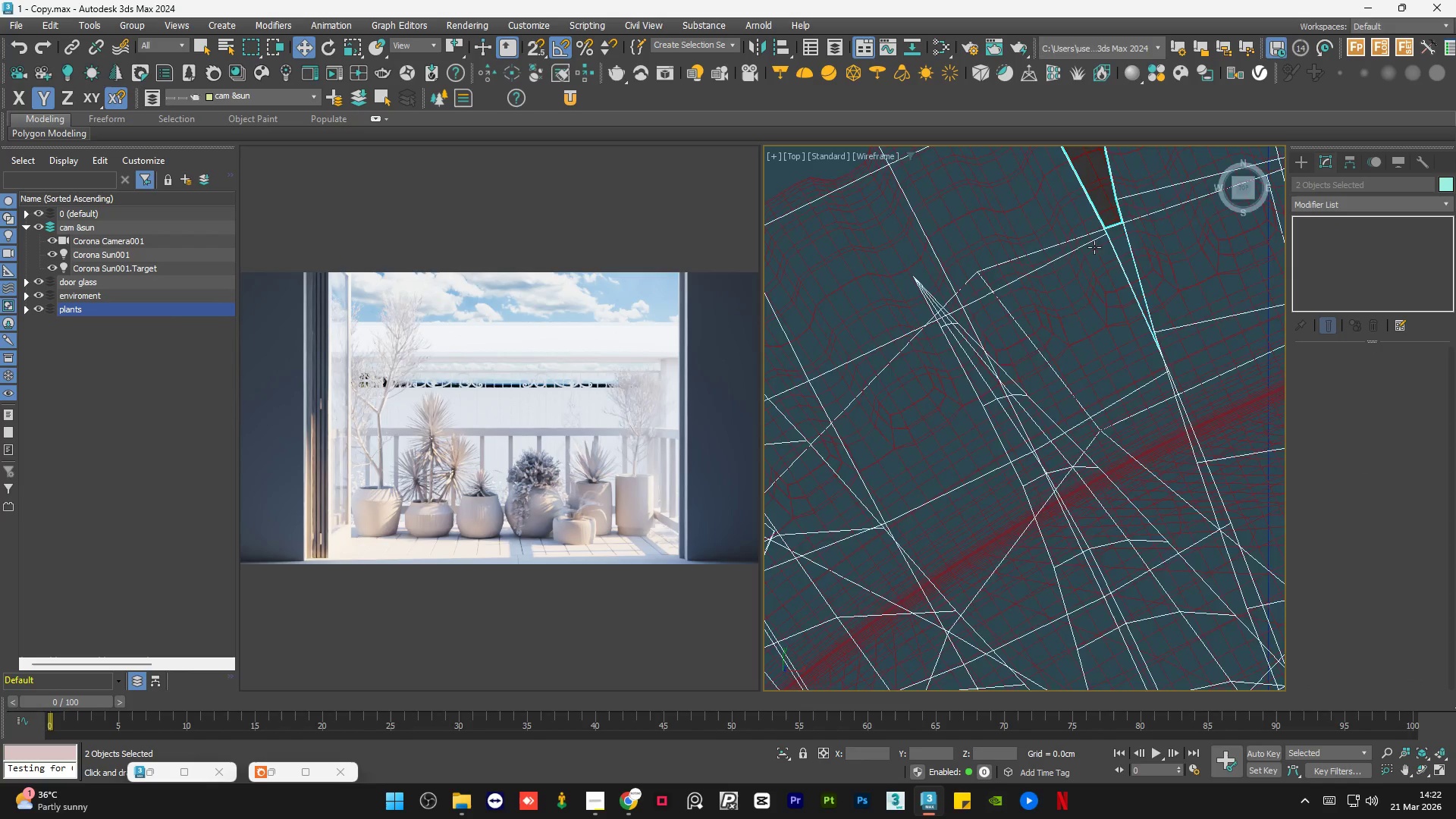 
scroll: coordinate [1034, 303], scroll_direction: down, amount: 4.0
 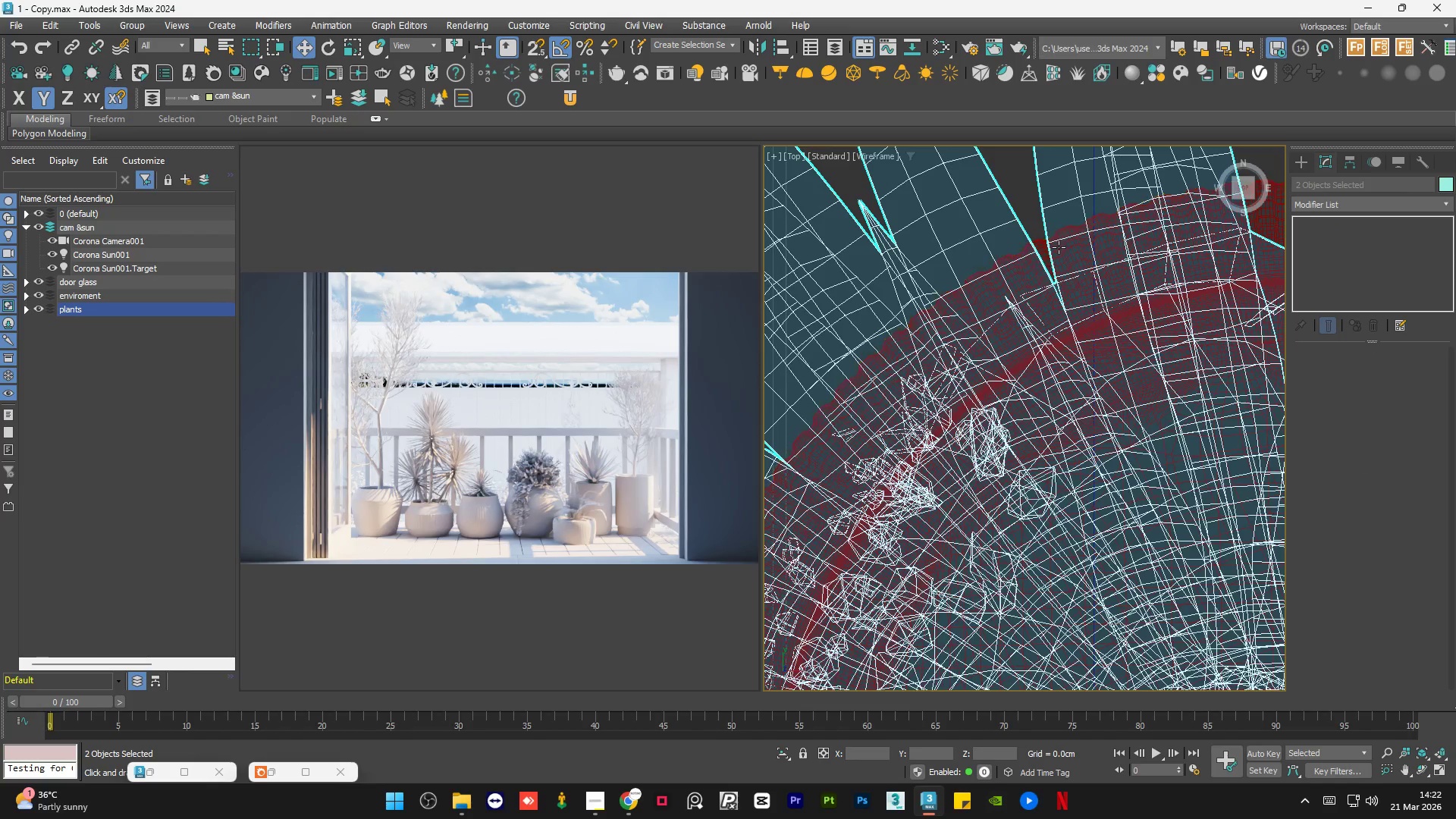 
hold_key(key=ControlLeft, duration=0.89)
 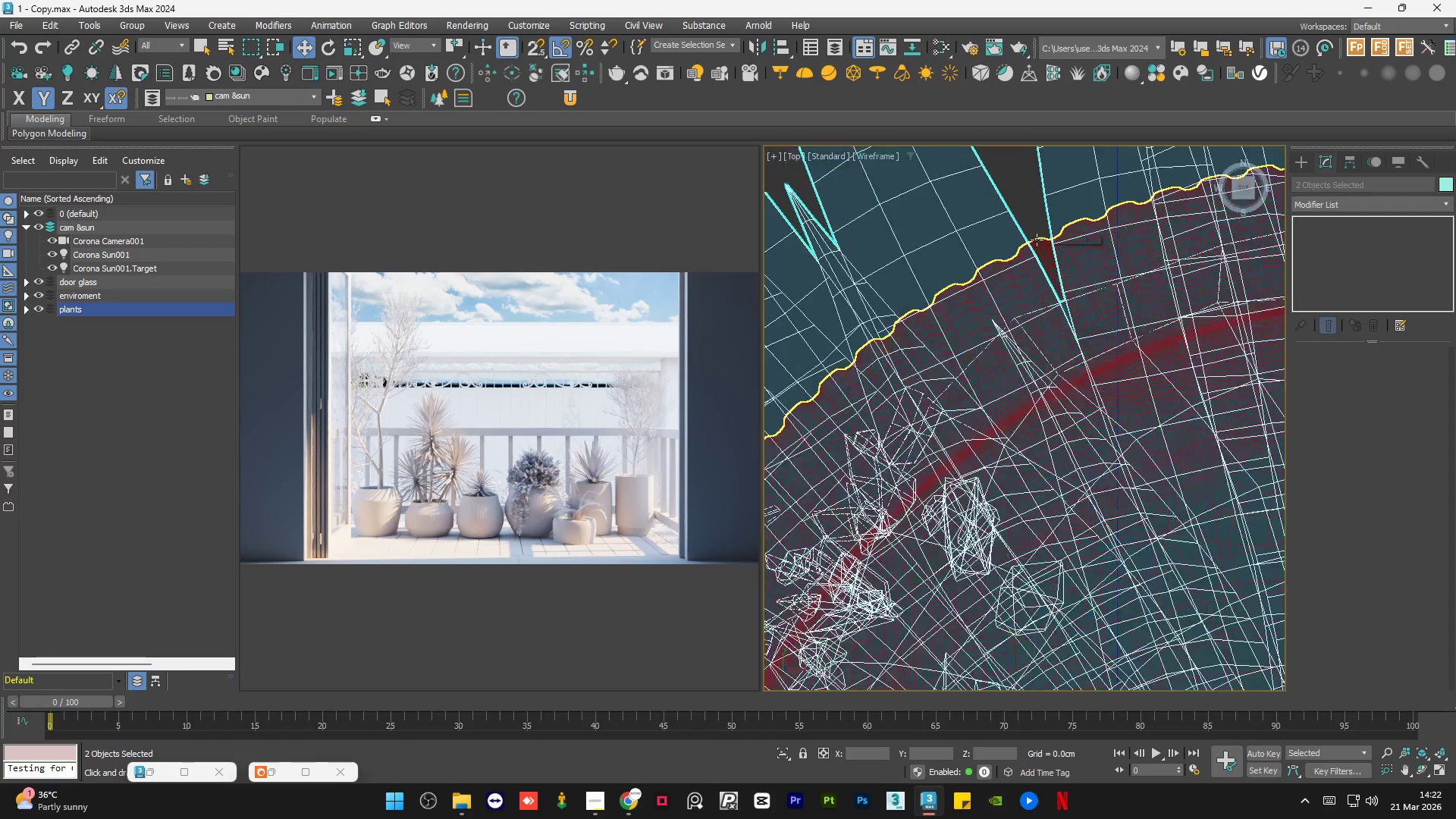 
hold_key(key=ControlLeft, duration=0.7)
 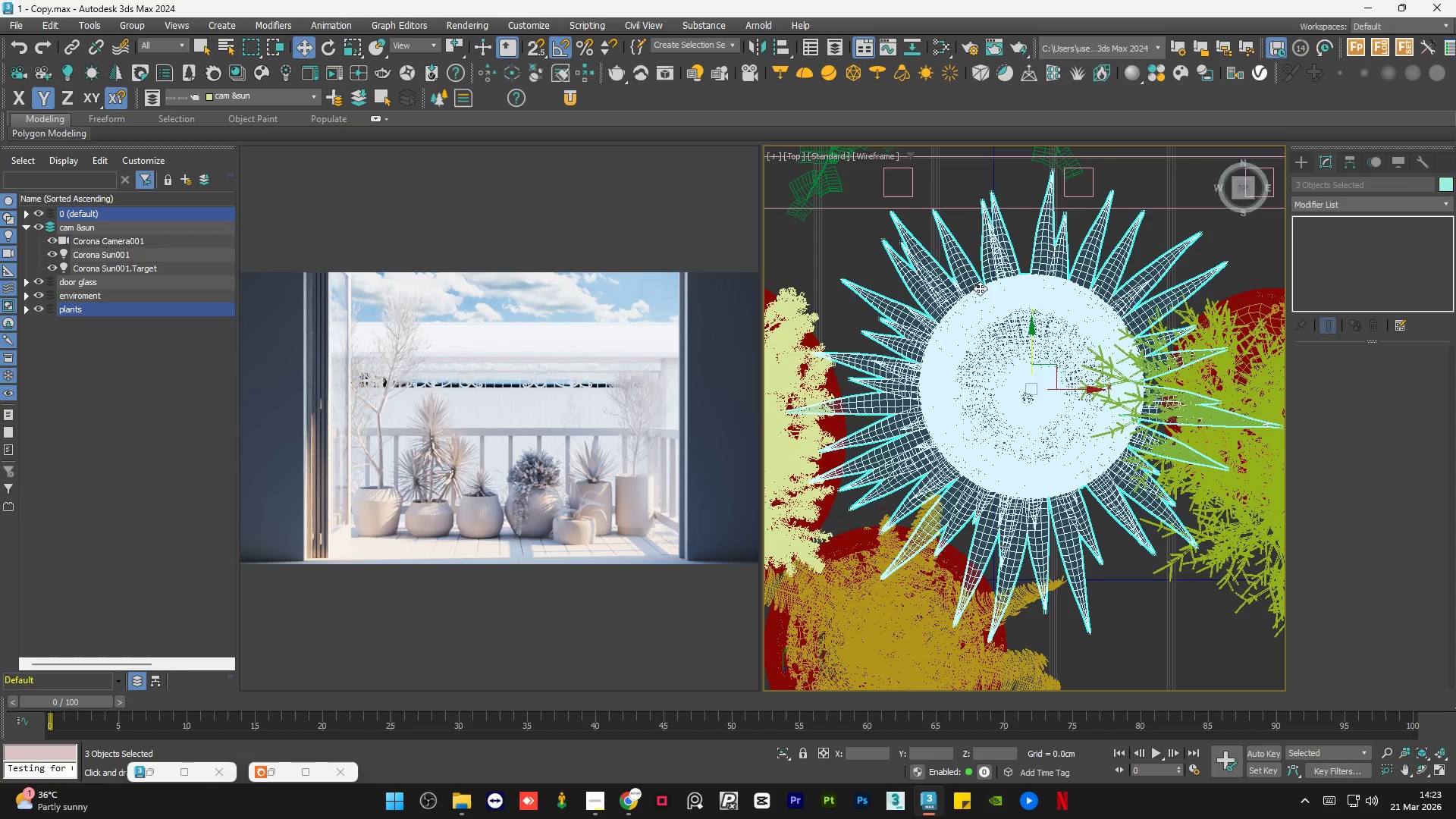 
scroll: coordinate [1037, 240], scroll_direction: up, amount: 4.0
 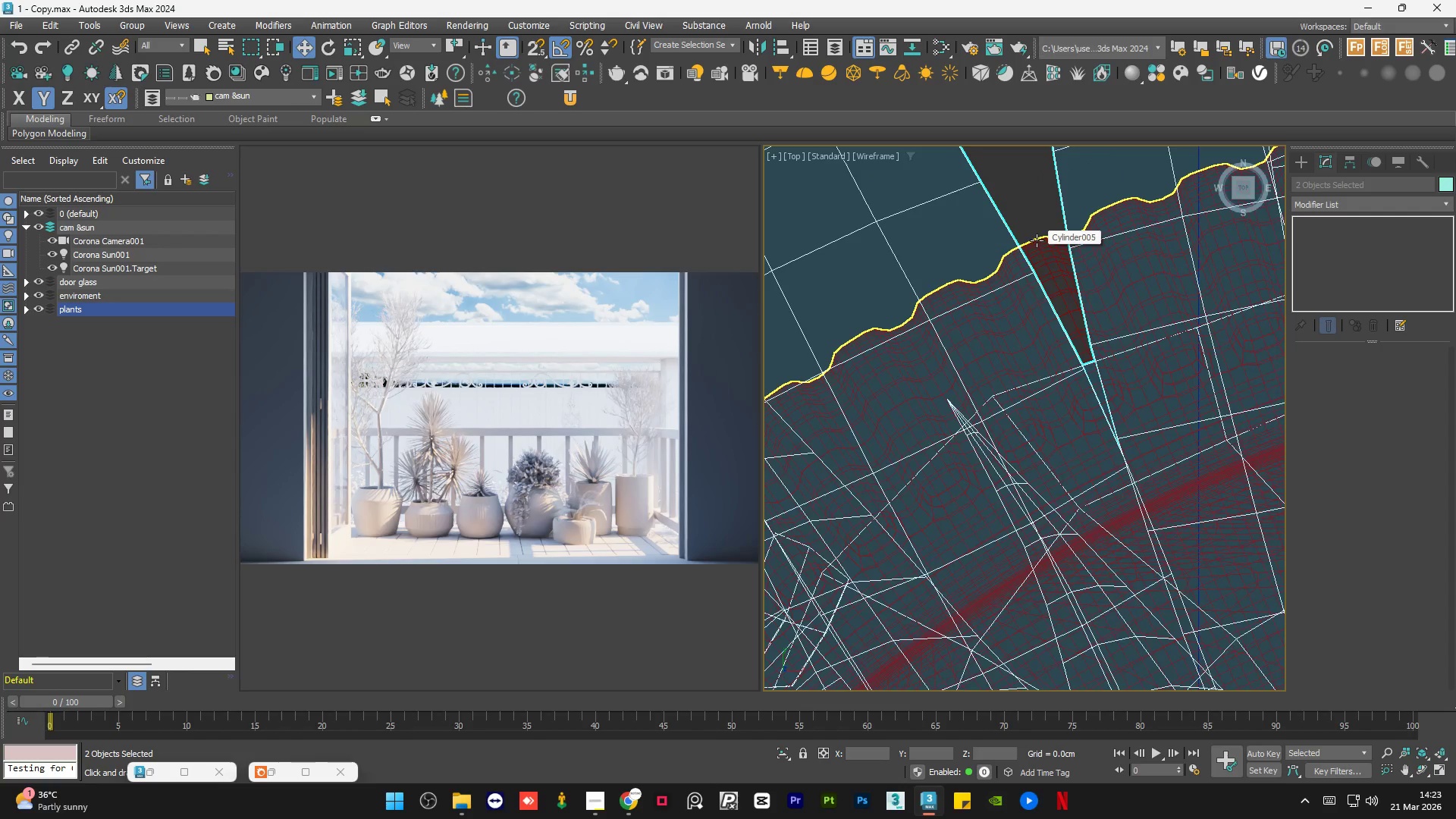 
left_click([1037, 243])
 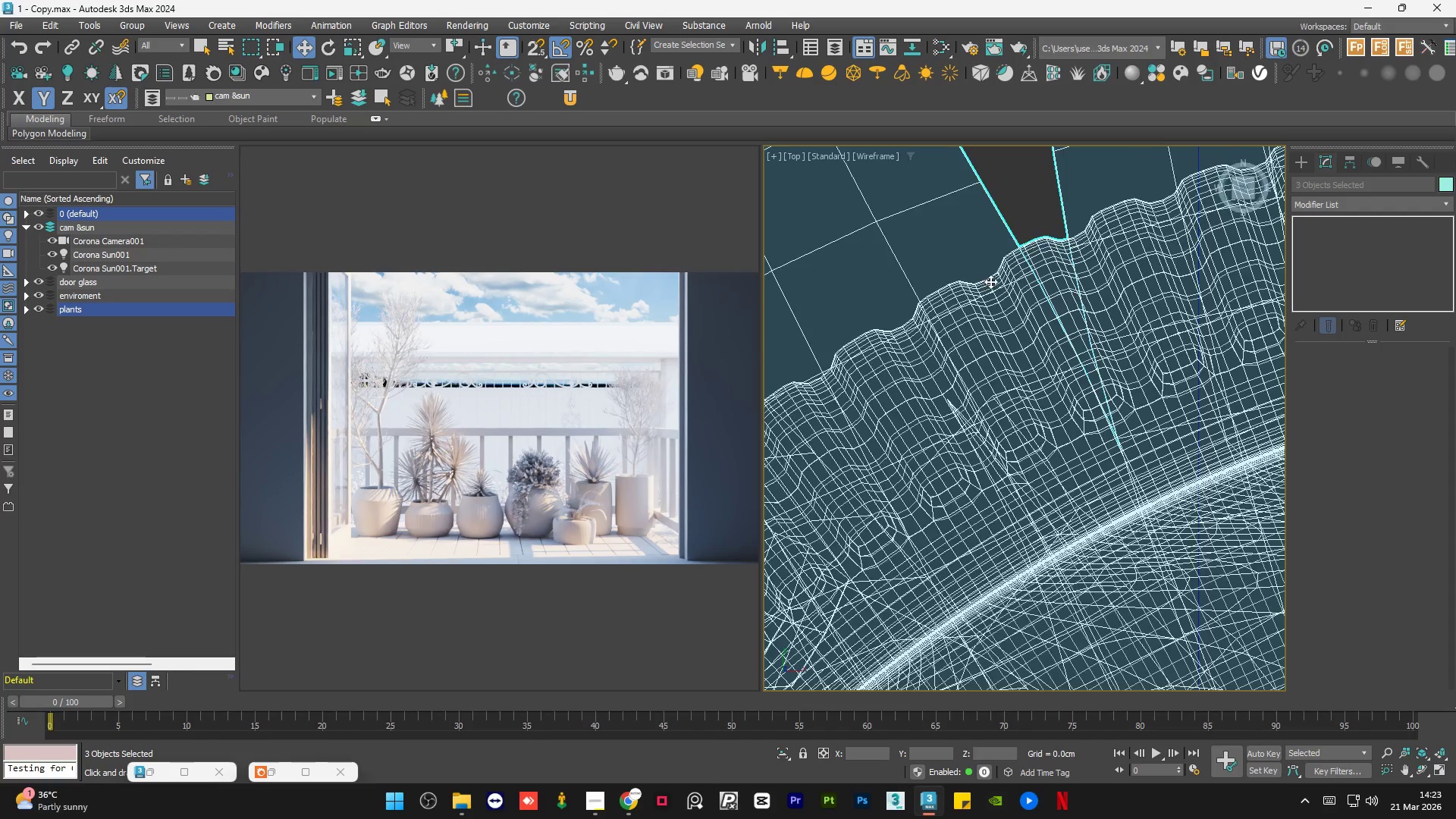 
scroll: coordinate [979, 288], scroll_direction: down, amount: 9.0
 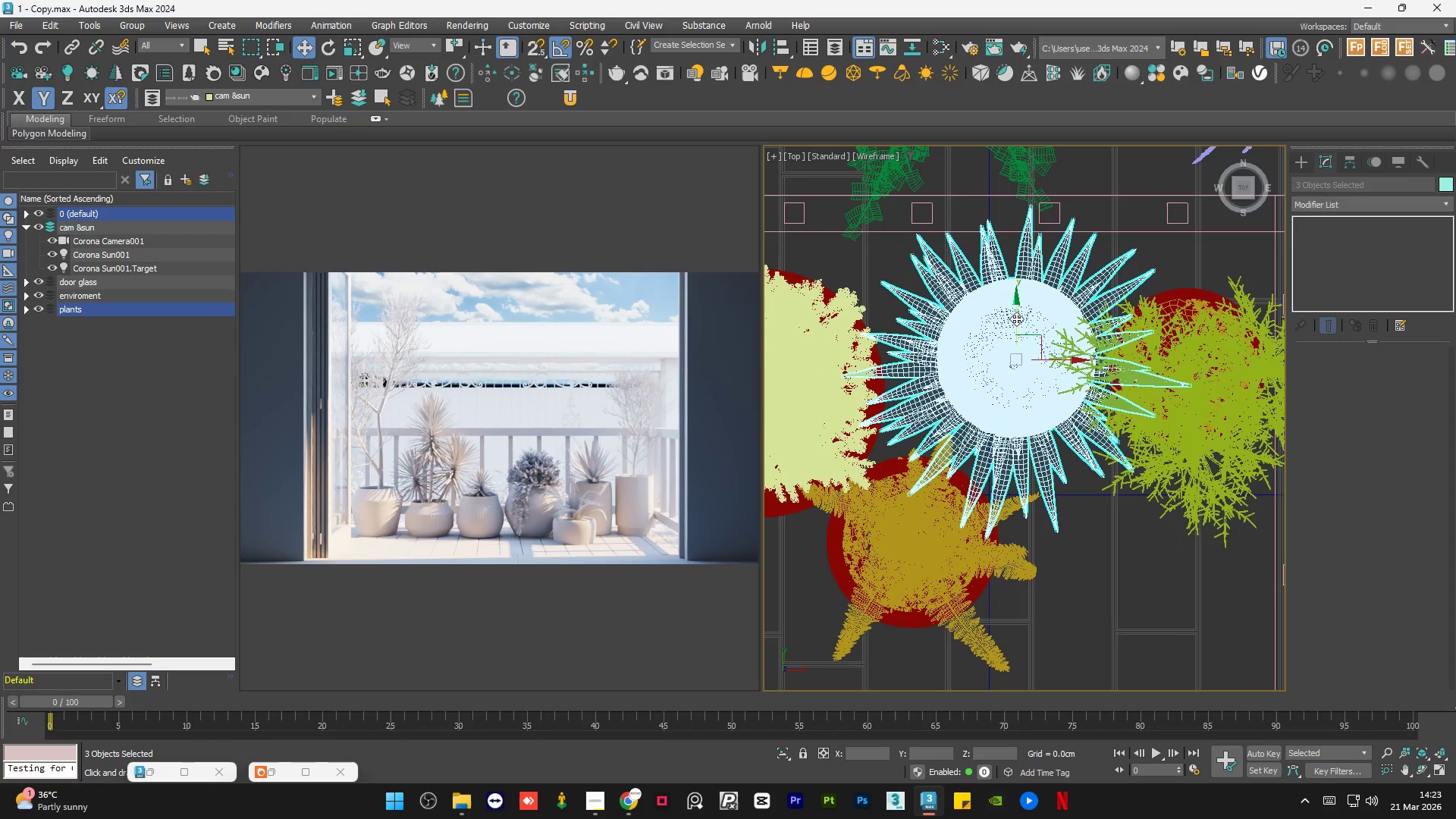 
left_click_drag(start_coordinate=[1016, 318], to_coordinate=[1018, 311])
 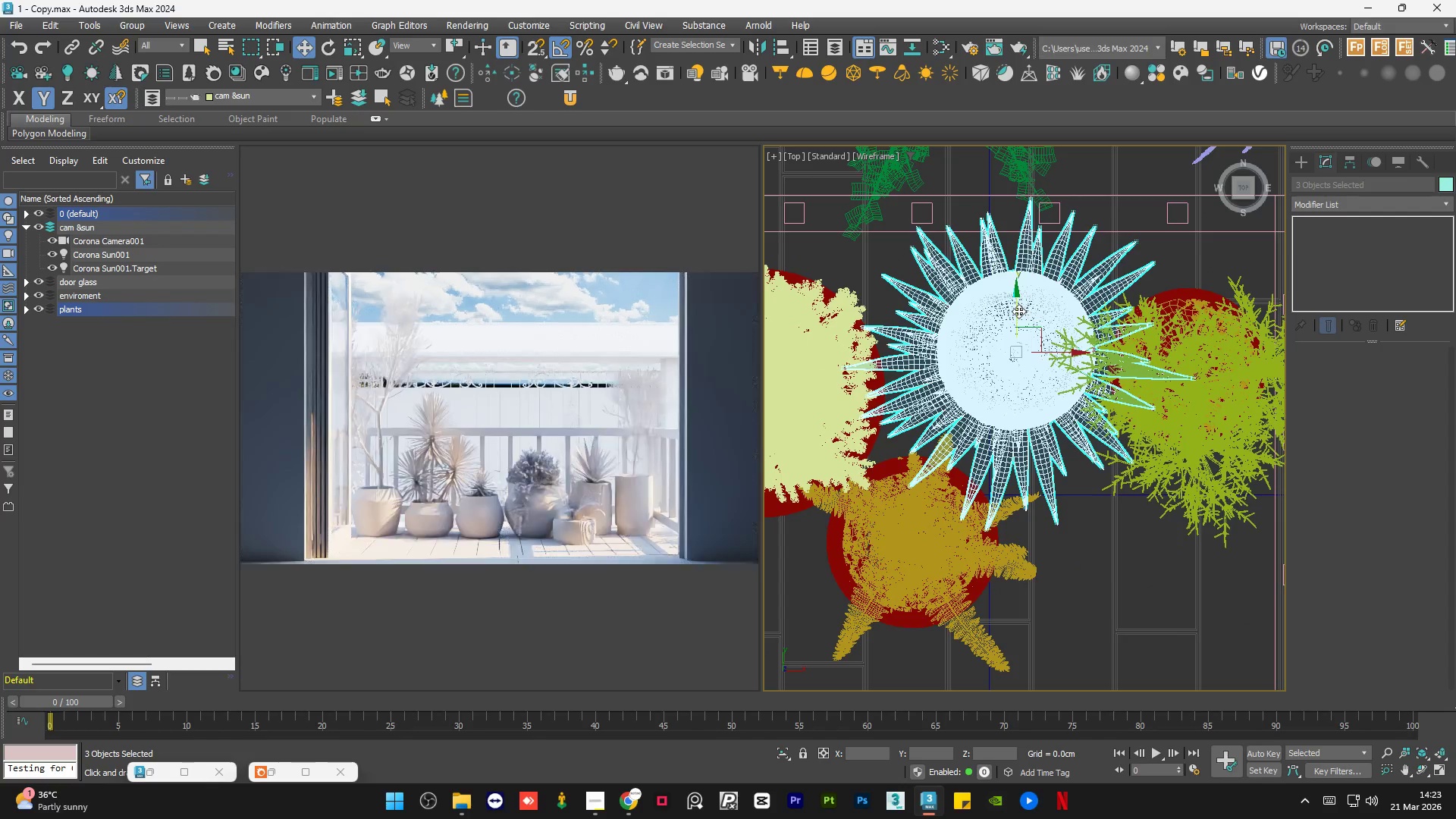 
key(Control+Z)
 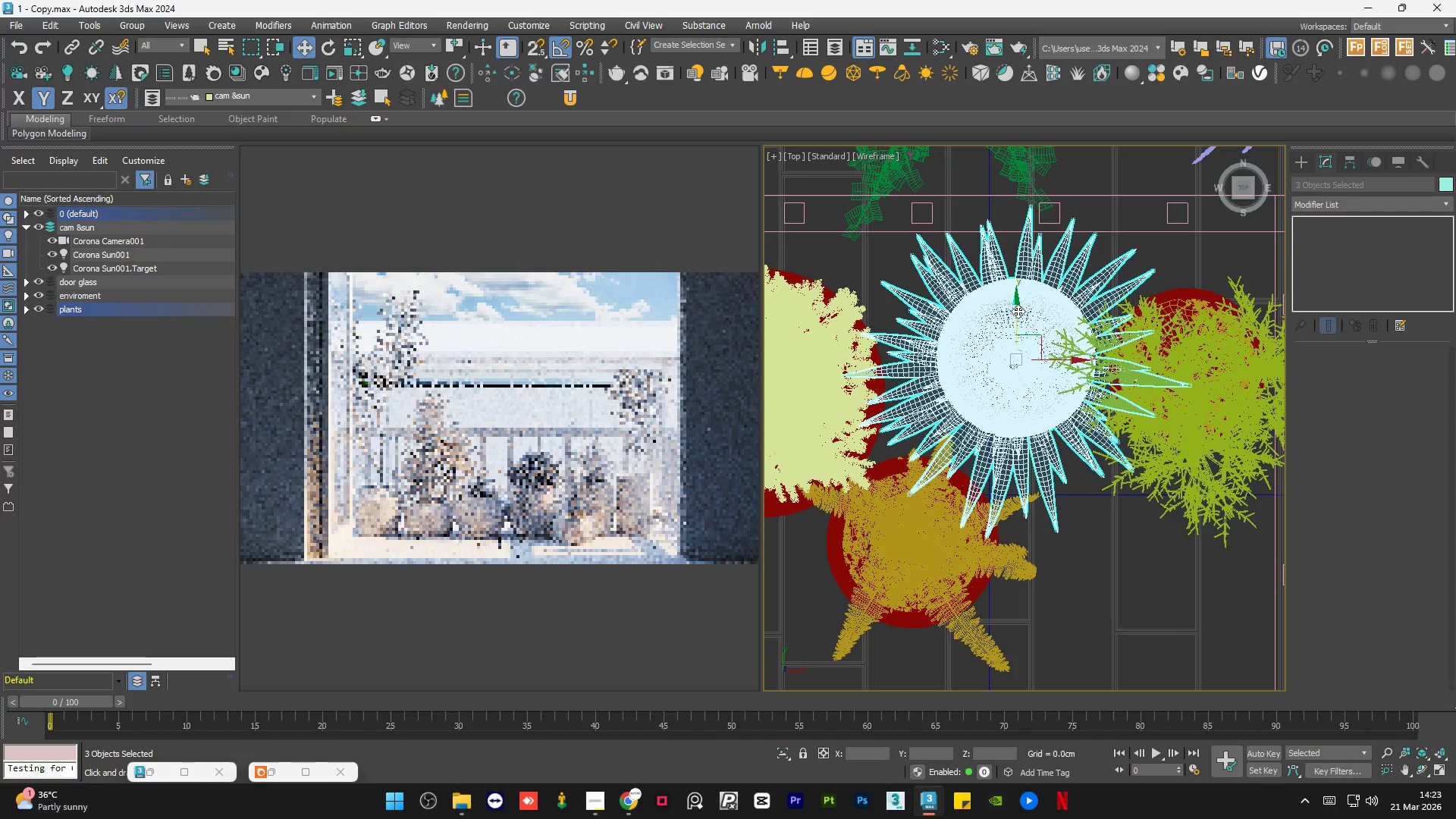 
left_click_drag(start_coordinate=[1018, 311], to_coordinate=[1015, 322])
 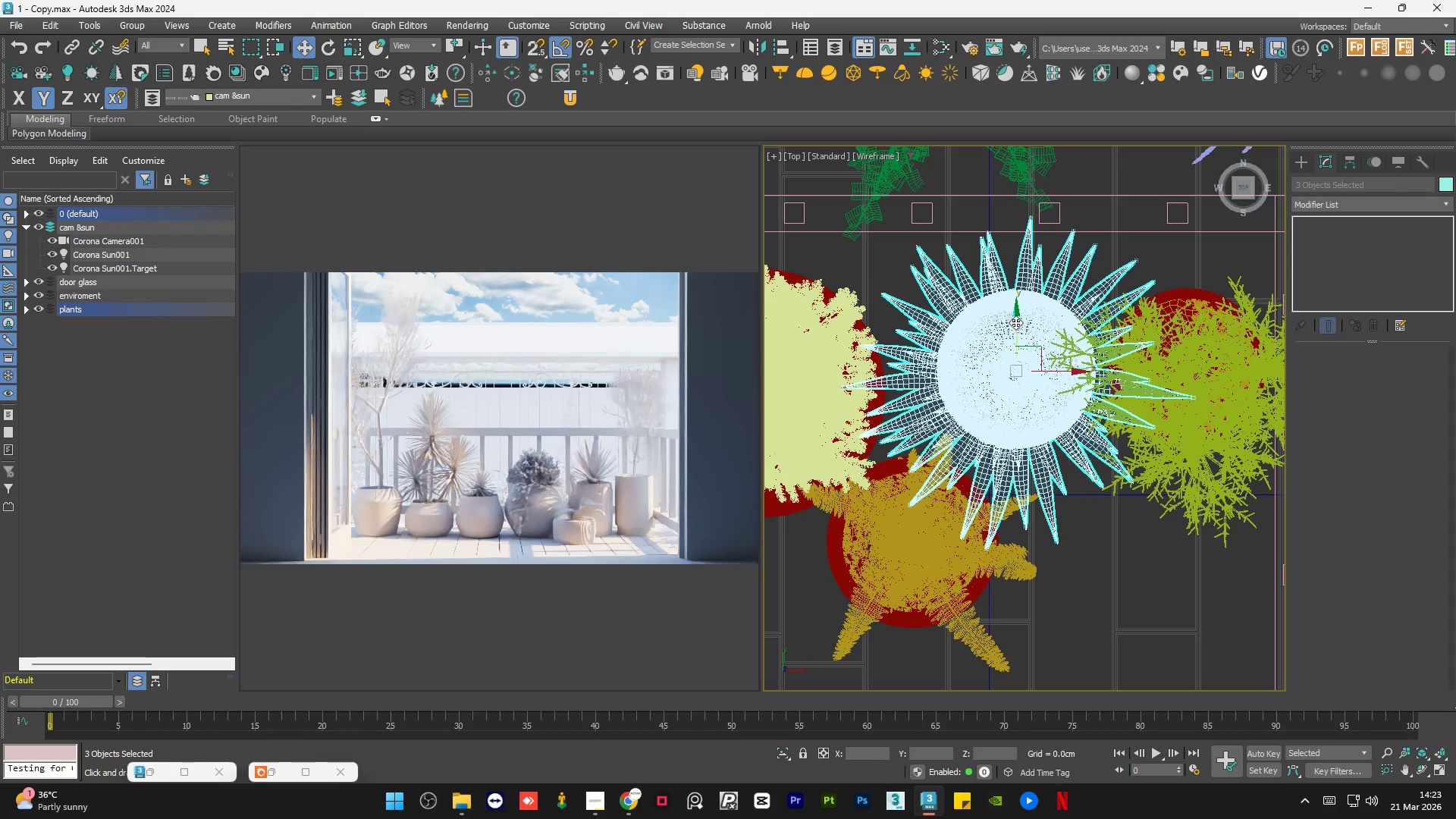 
scroll: coordinate [1031, 380], scroll_direction: down, amount: 2.0
 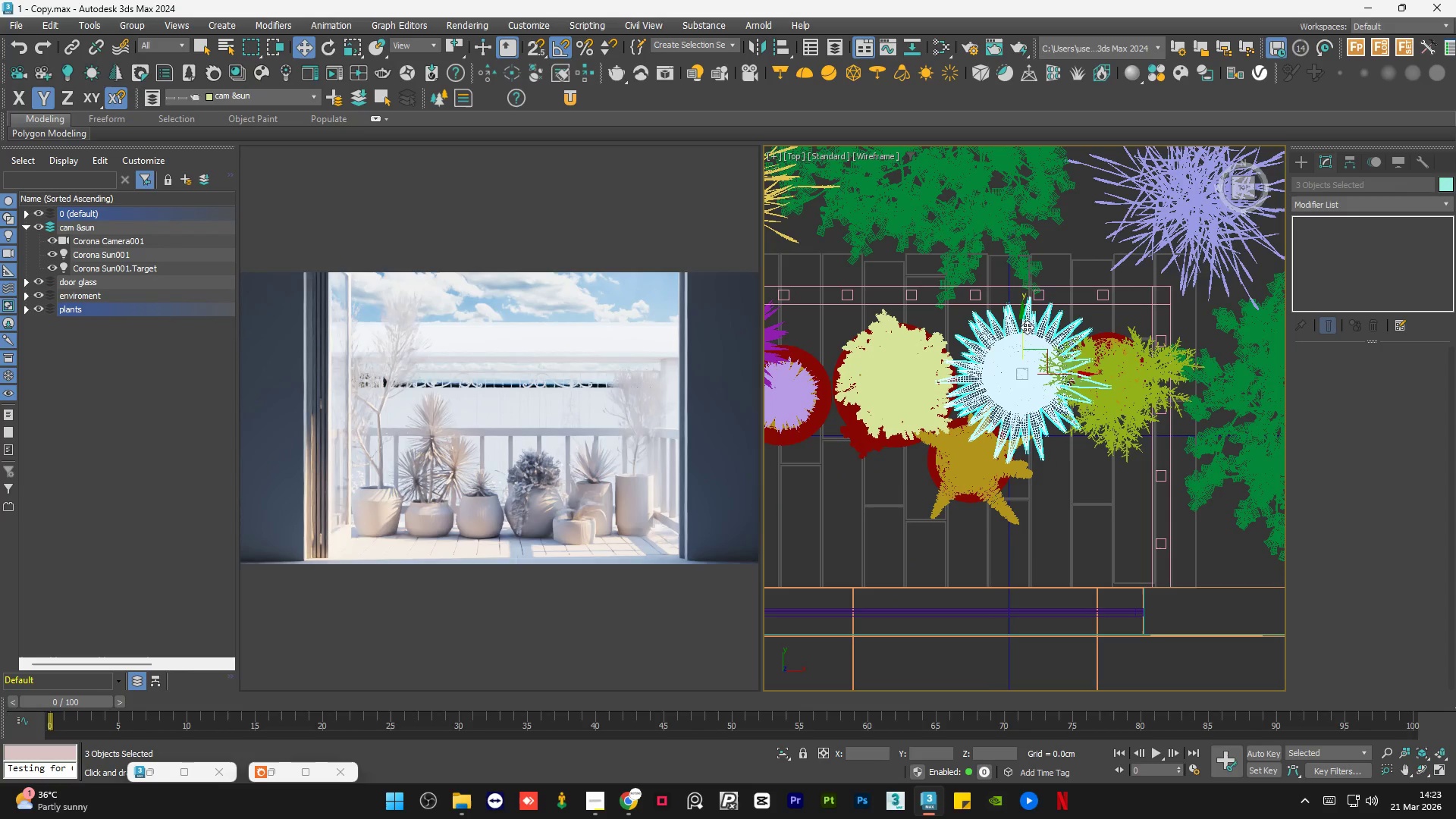 
left_click_drag(start_coordinate=[1023, 325], to_coordinate=[1023, 329])
 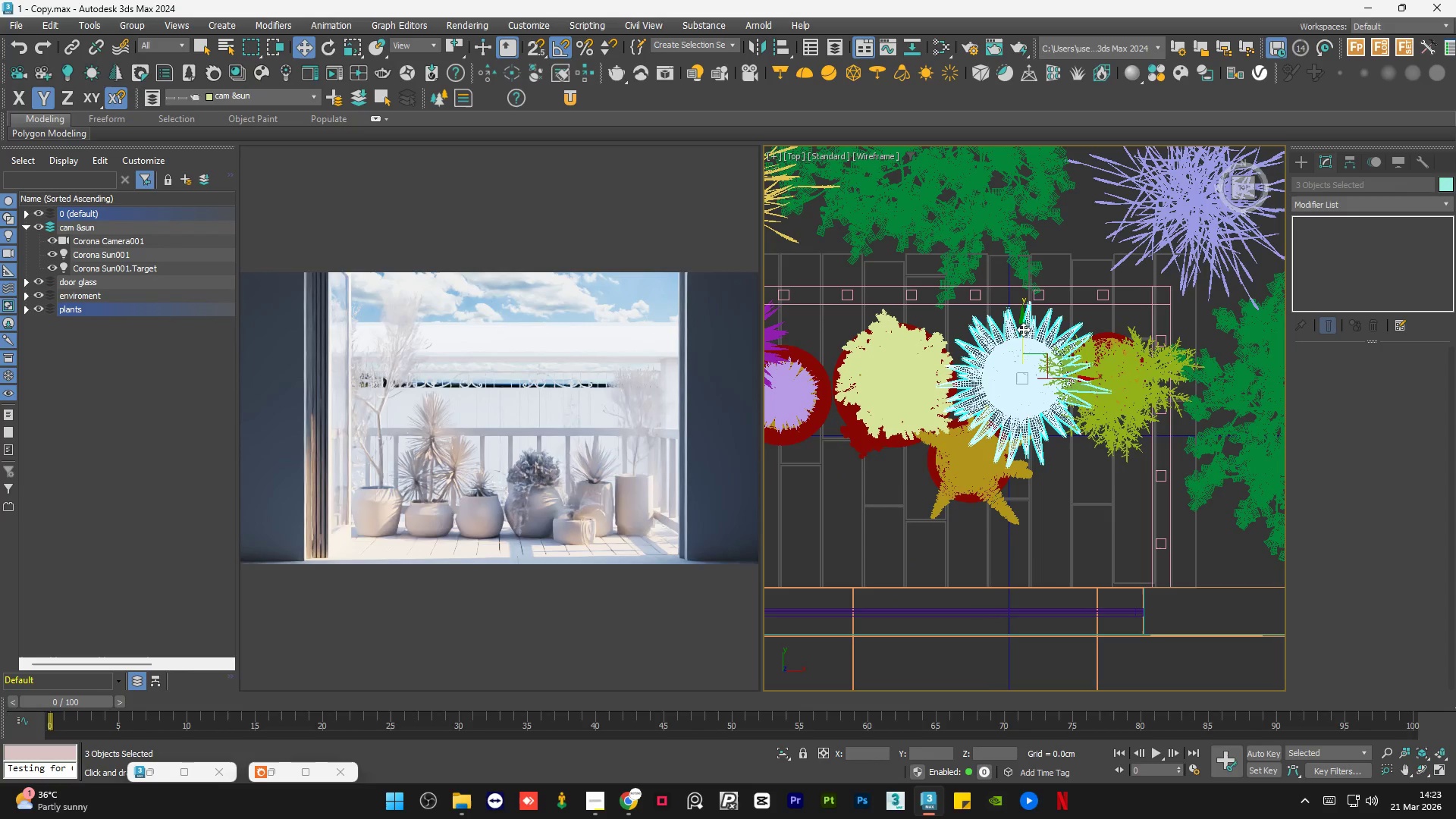 
scroll: coordinate [1021, 369], scroll_direction: down, amount: 6.0
 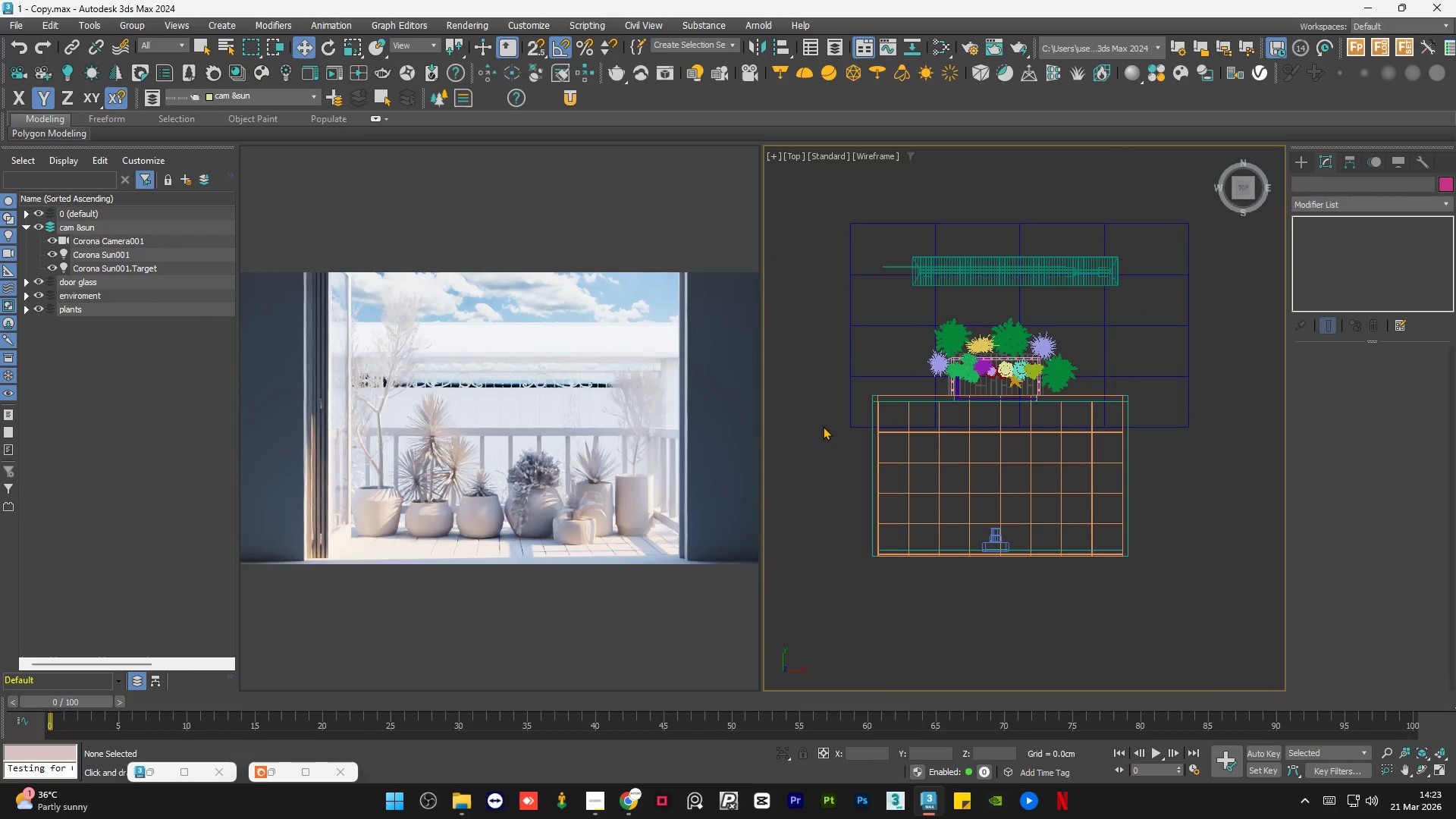 
double_click([823, 426])
 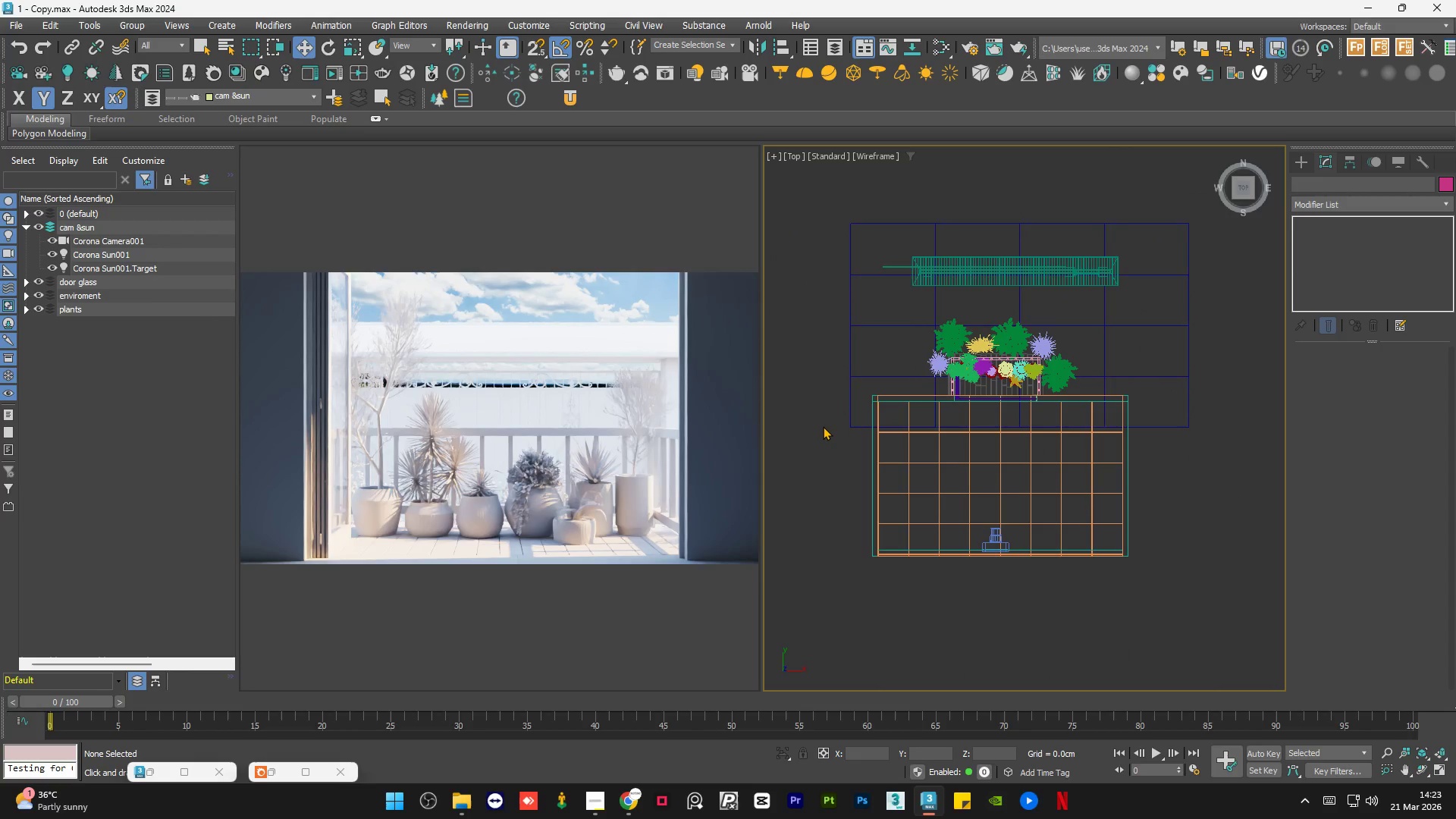 
triple_click([823, 426])
 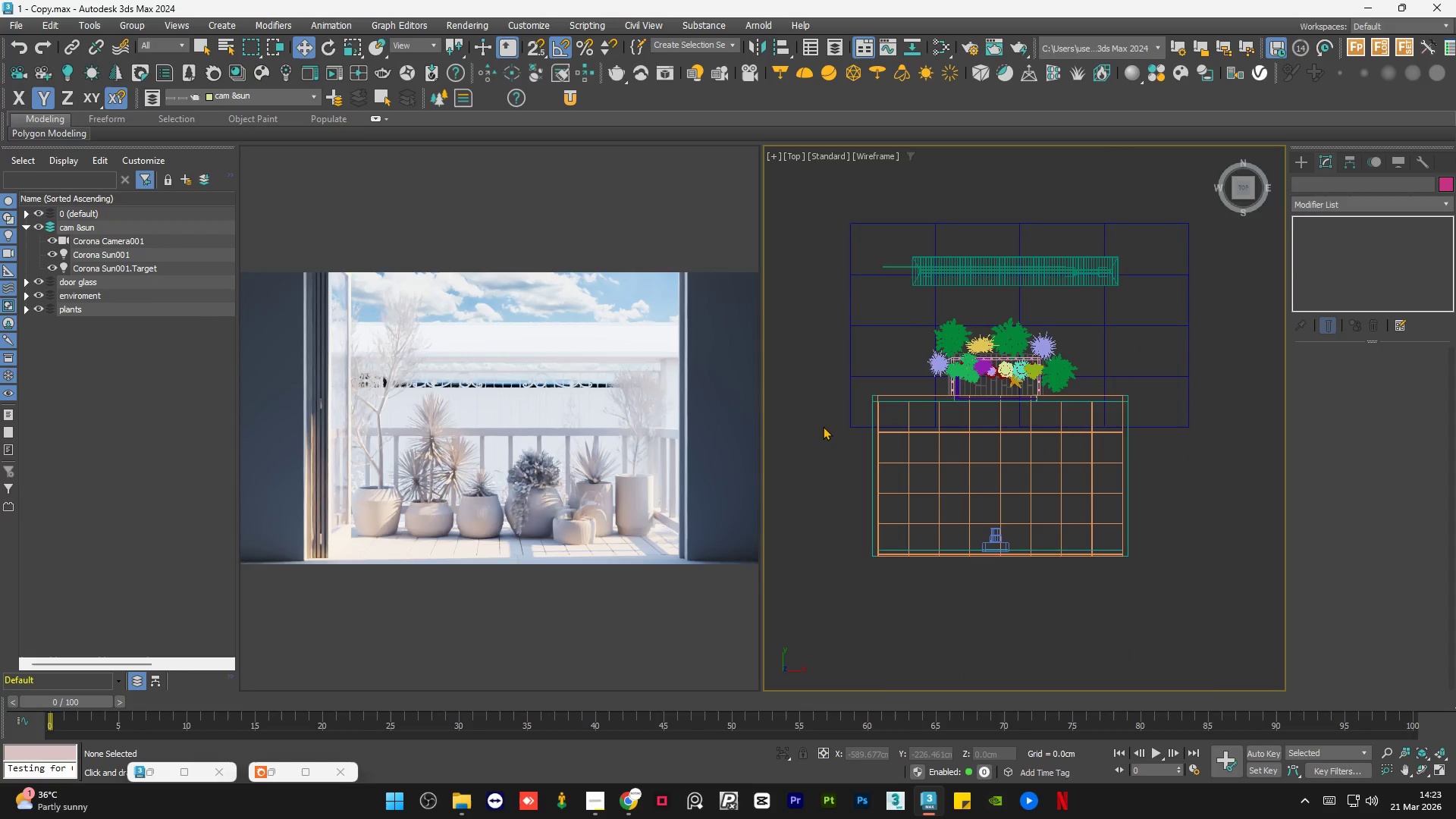 
triple_click([823, 426])
 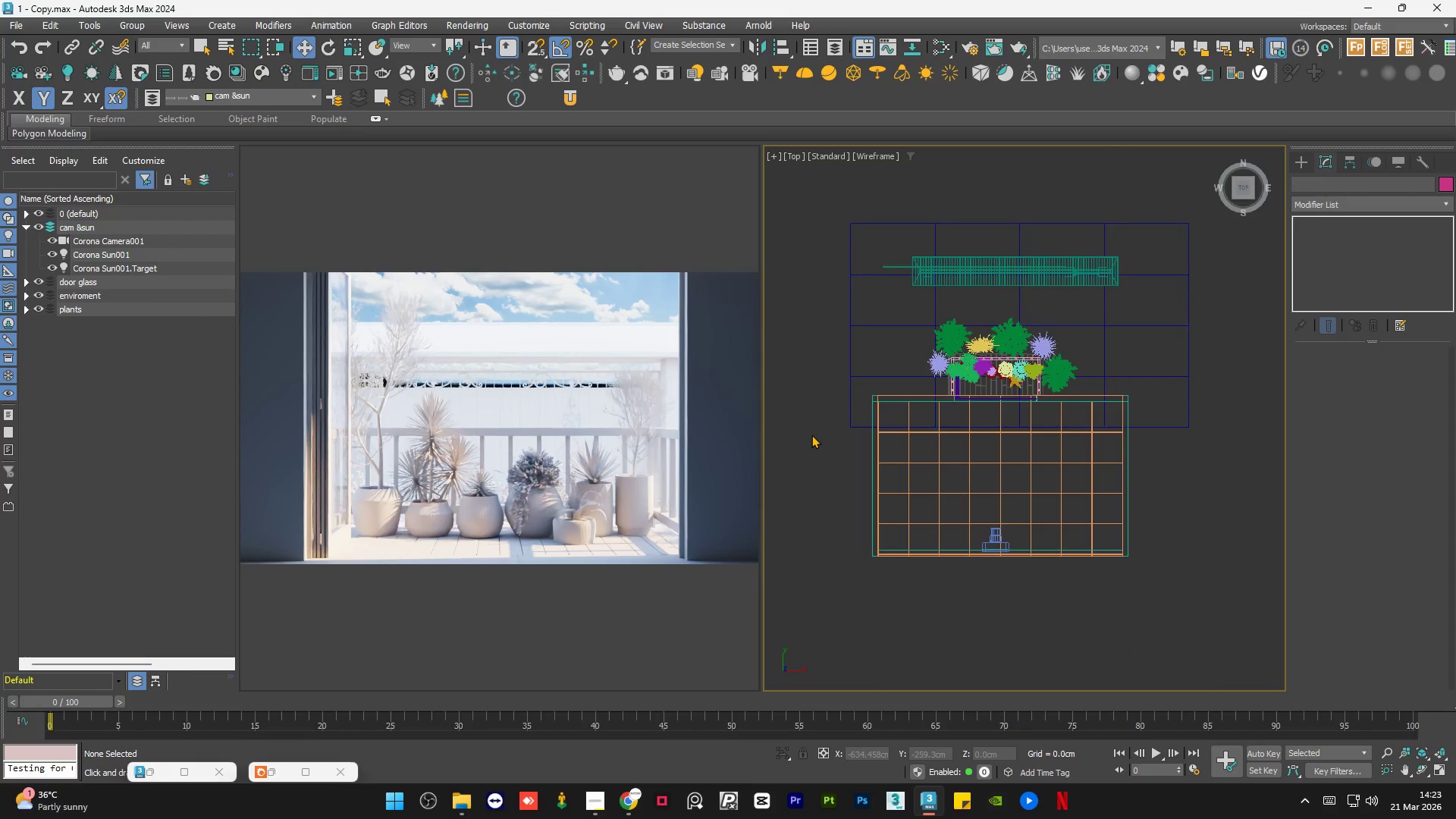 
double_click([812, 435])
 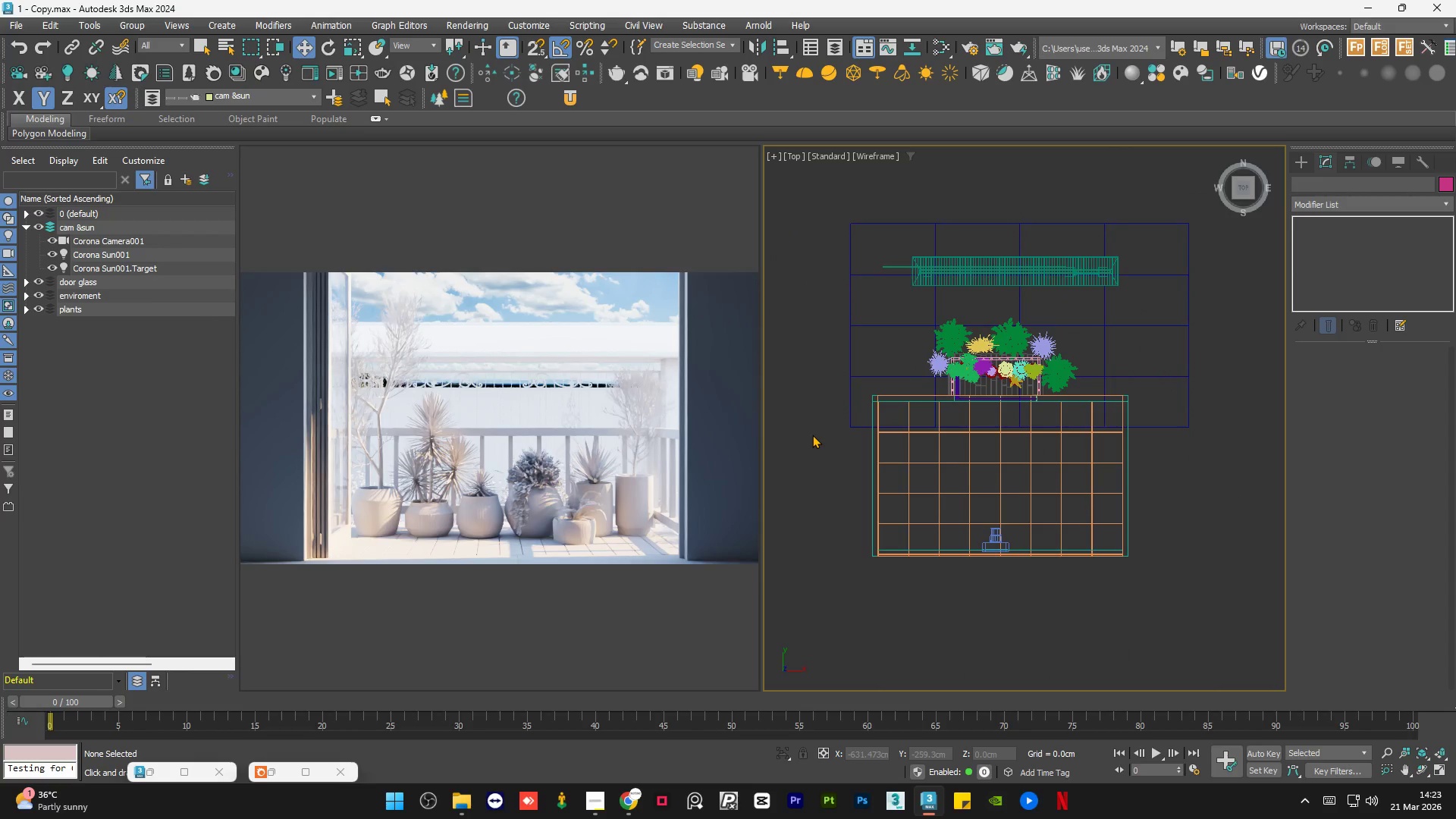 
left_click([812, 435])
 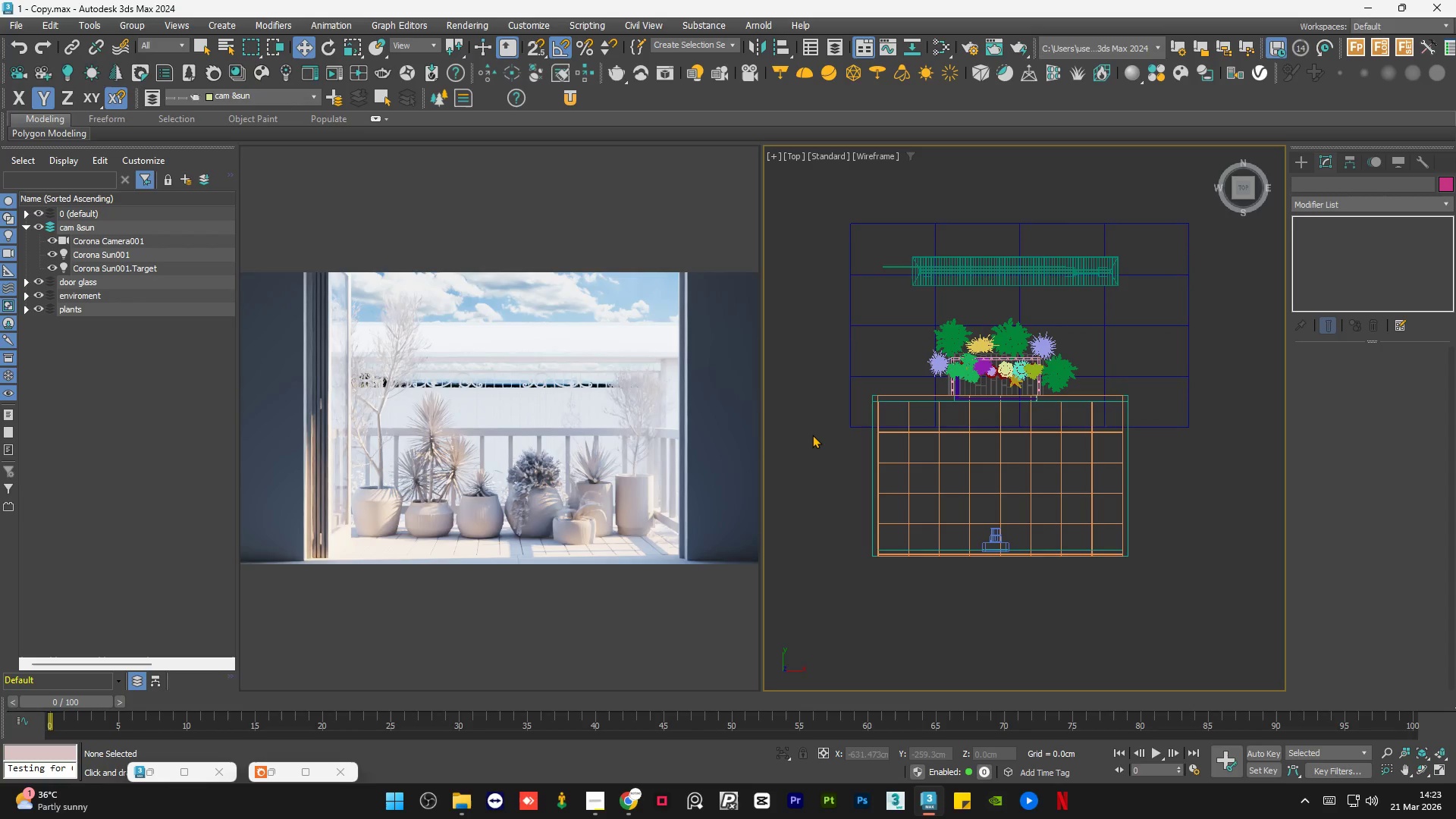 
left_click([812, 435])
 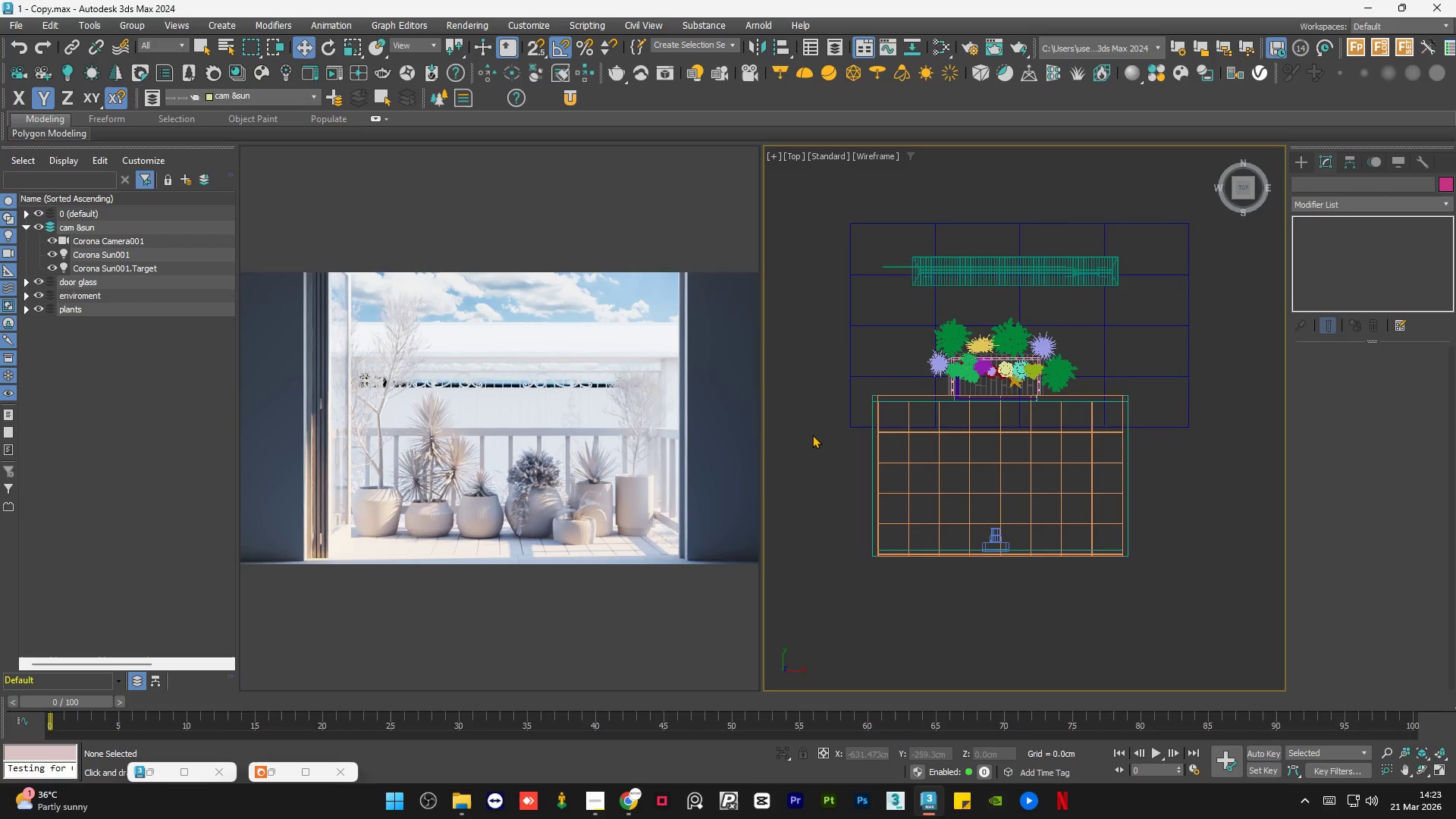 
left_click([812, 435])
 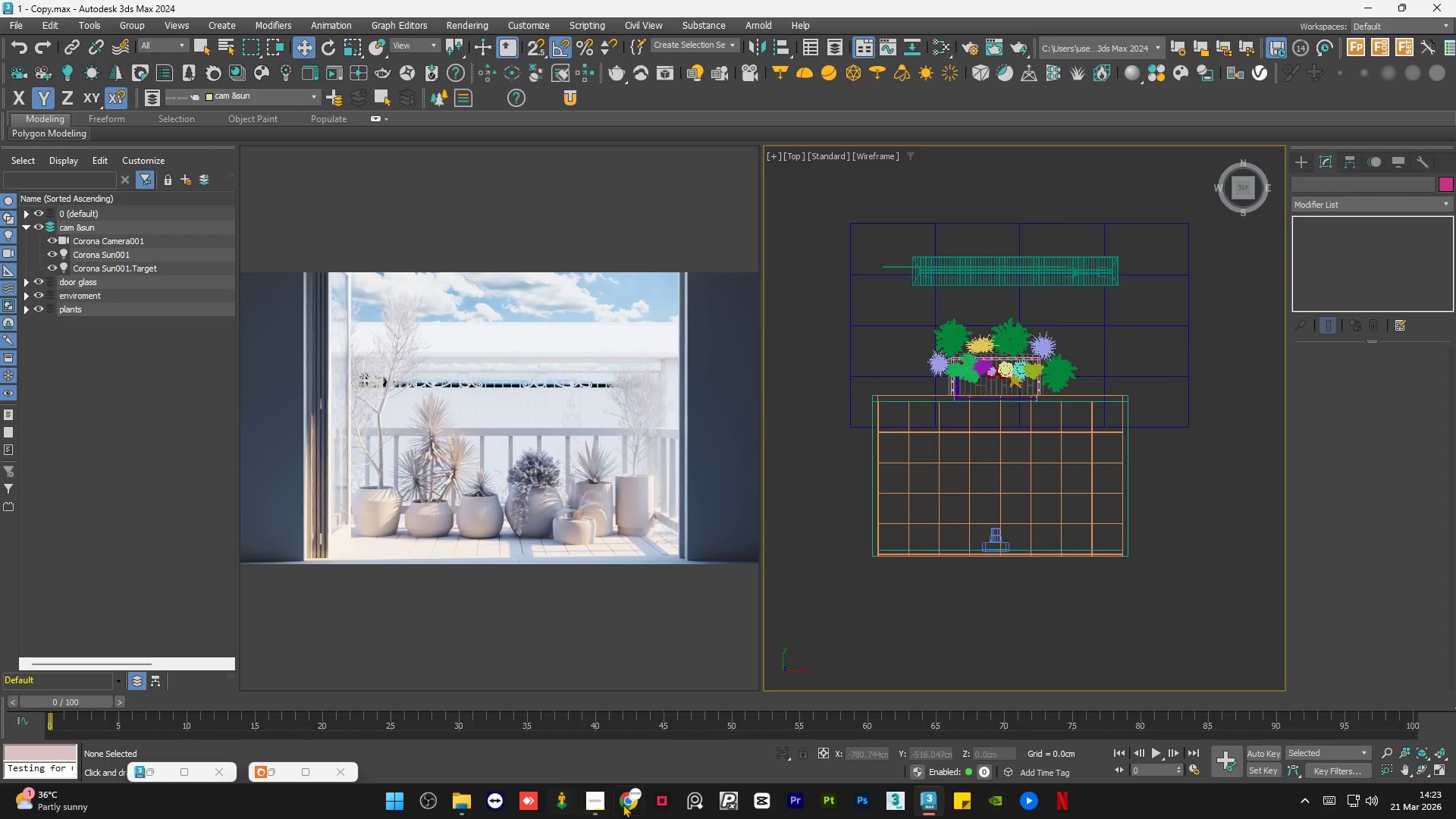 
left_click([625, 804])
 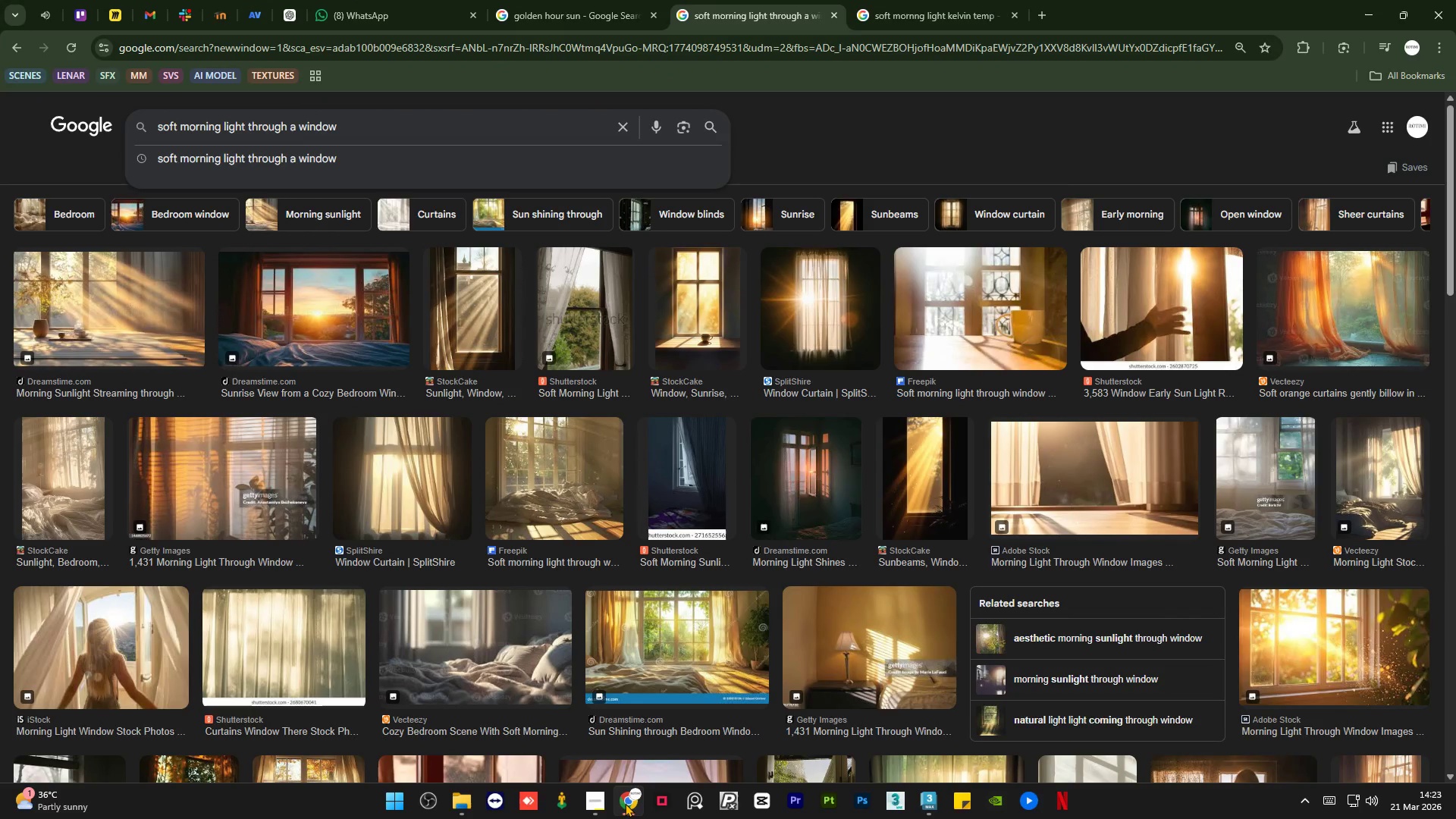 
left_click([625, 803])
 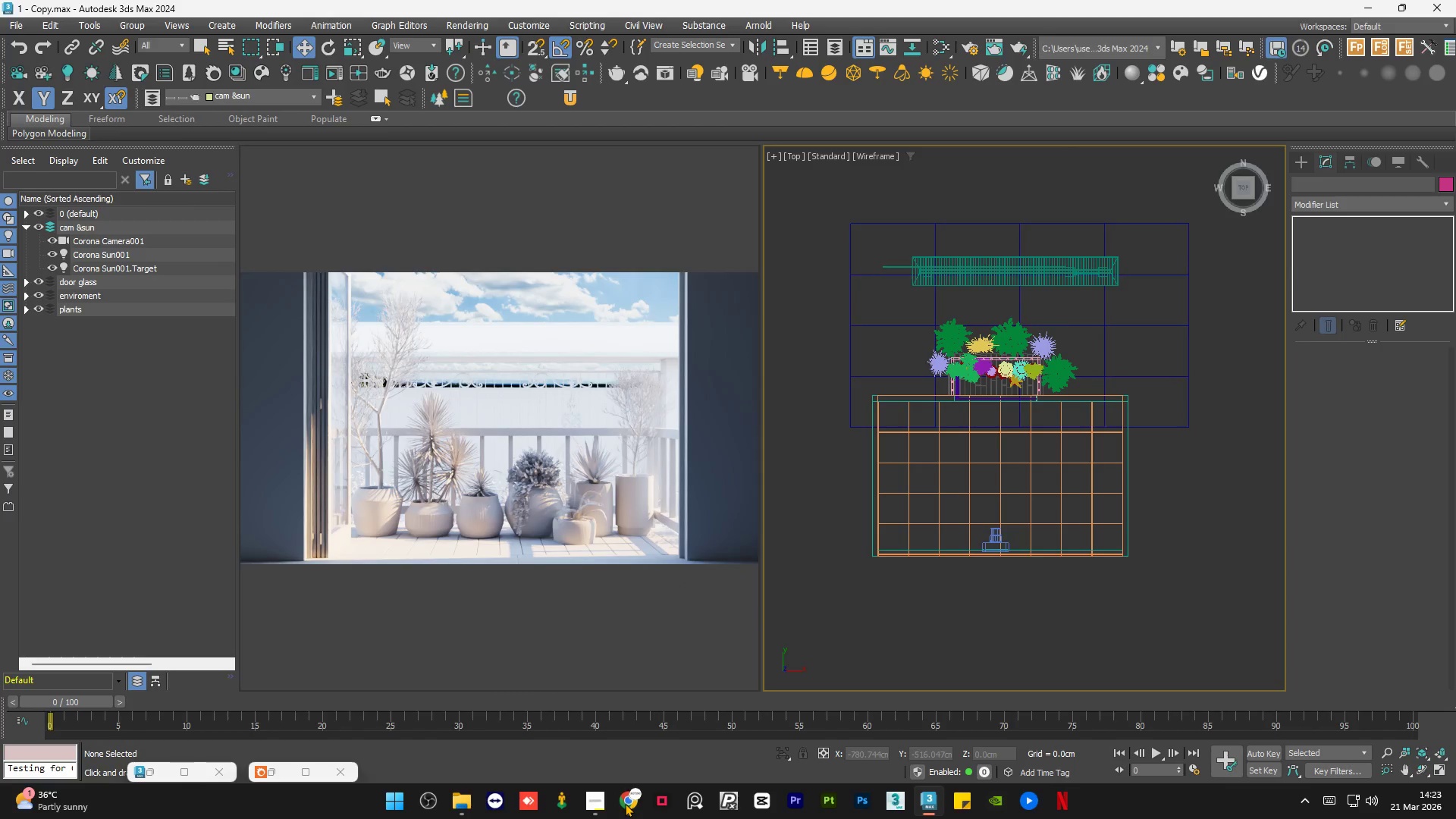 
left_click([625, 803])
 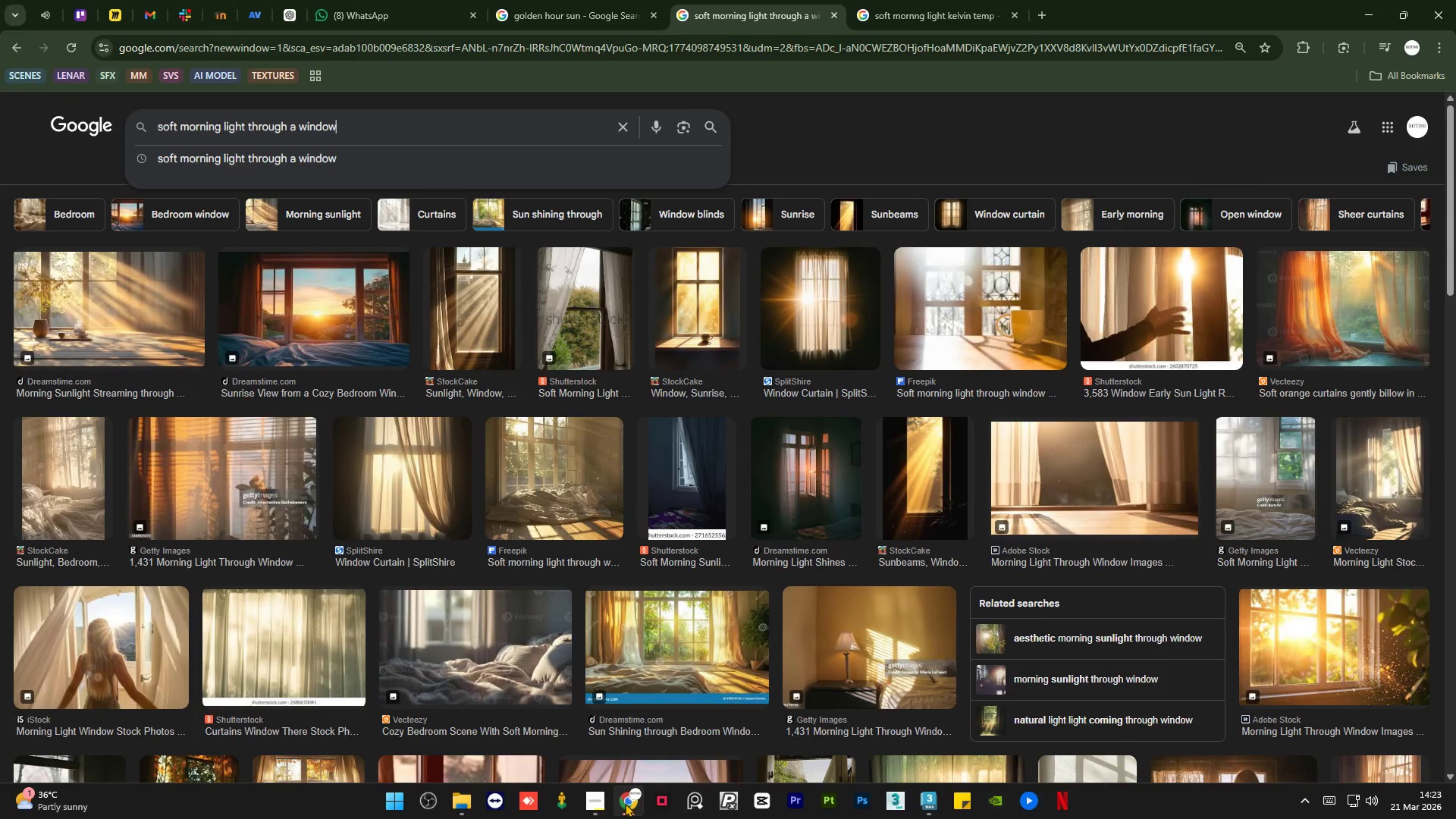 
left_click([625, 803])
 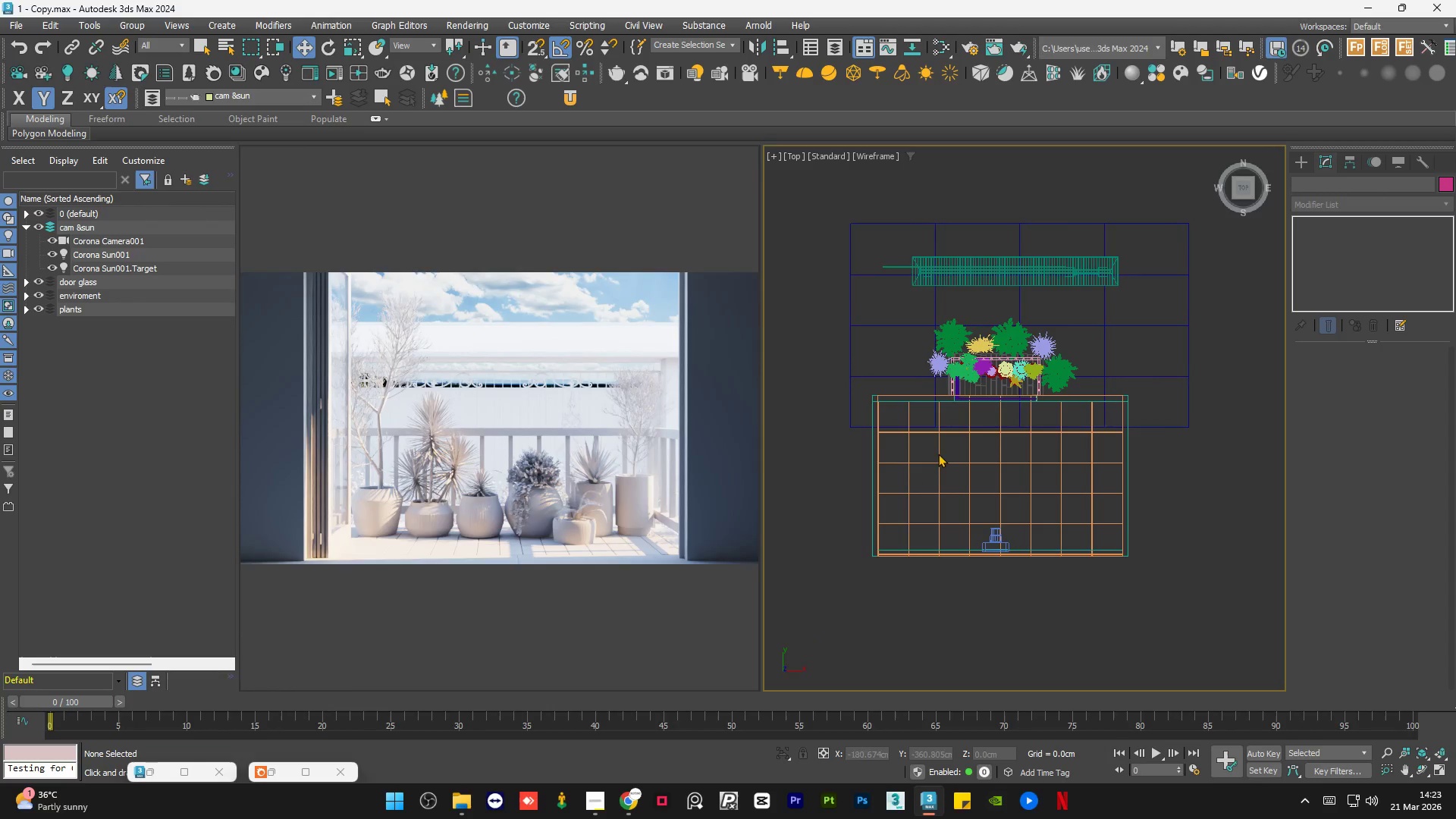 
key(Alt+AltLeft)
 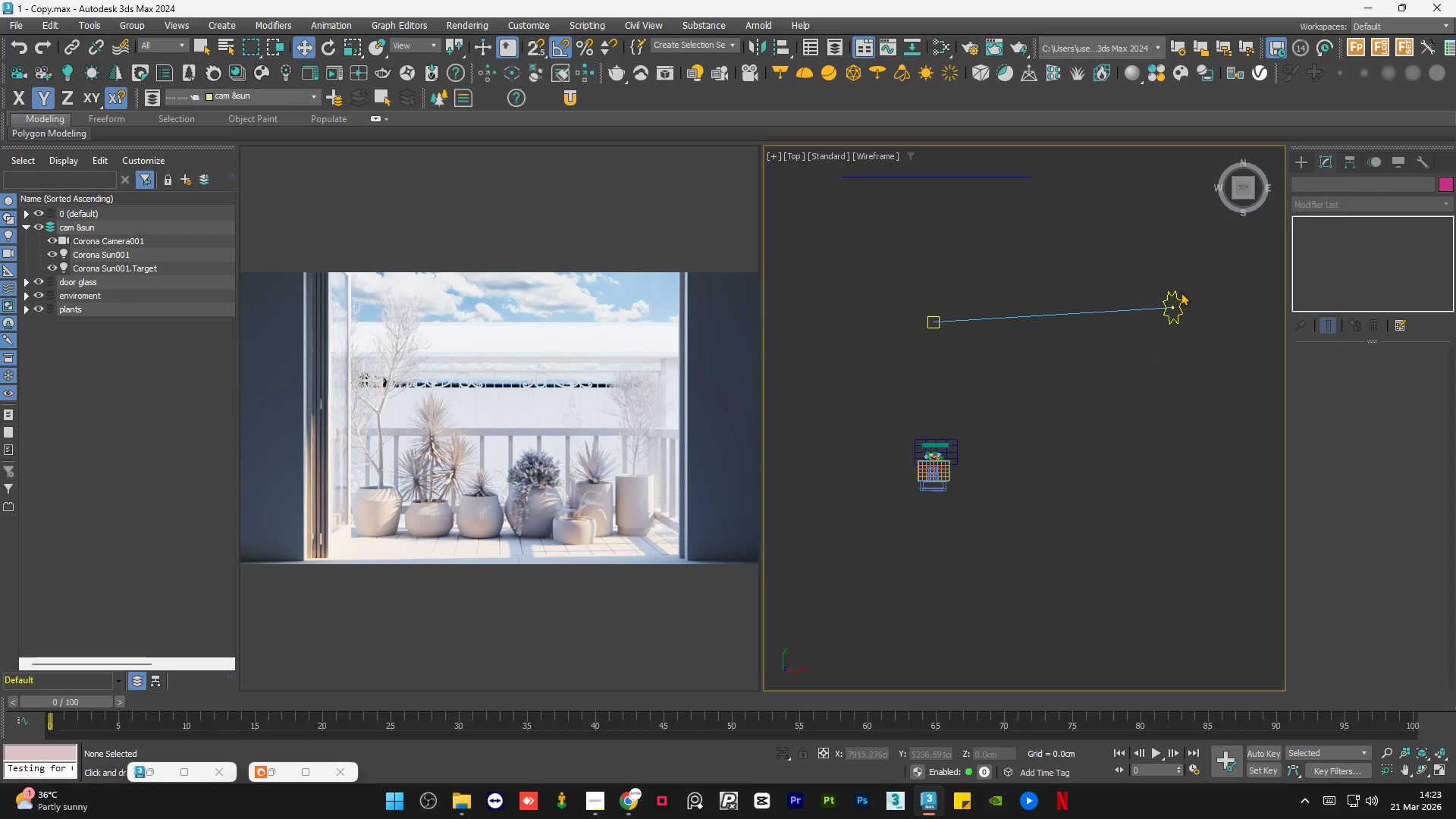 
scroll: coordinate [924, 472], scroll_direction: down, amount: 6.0
 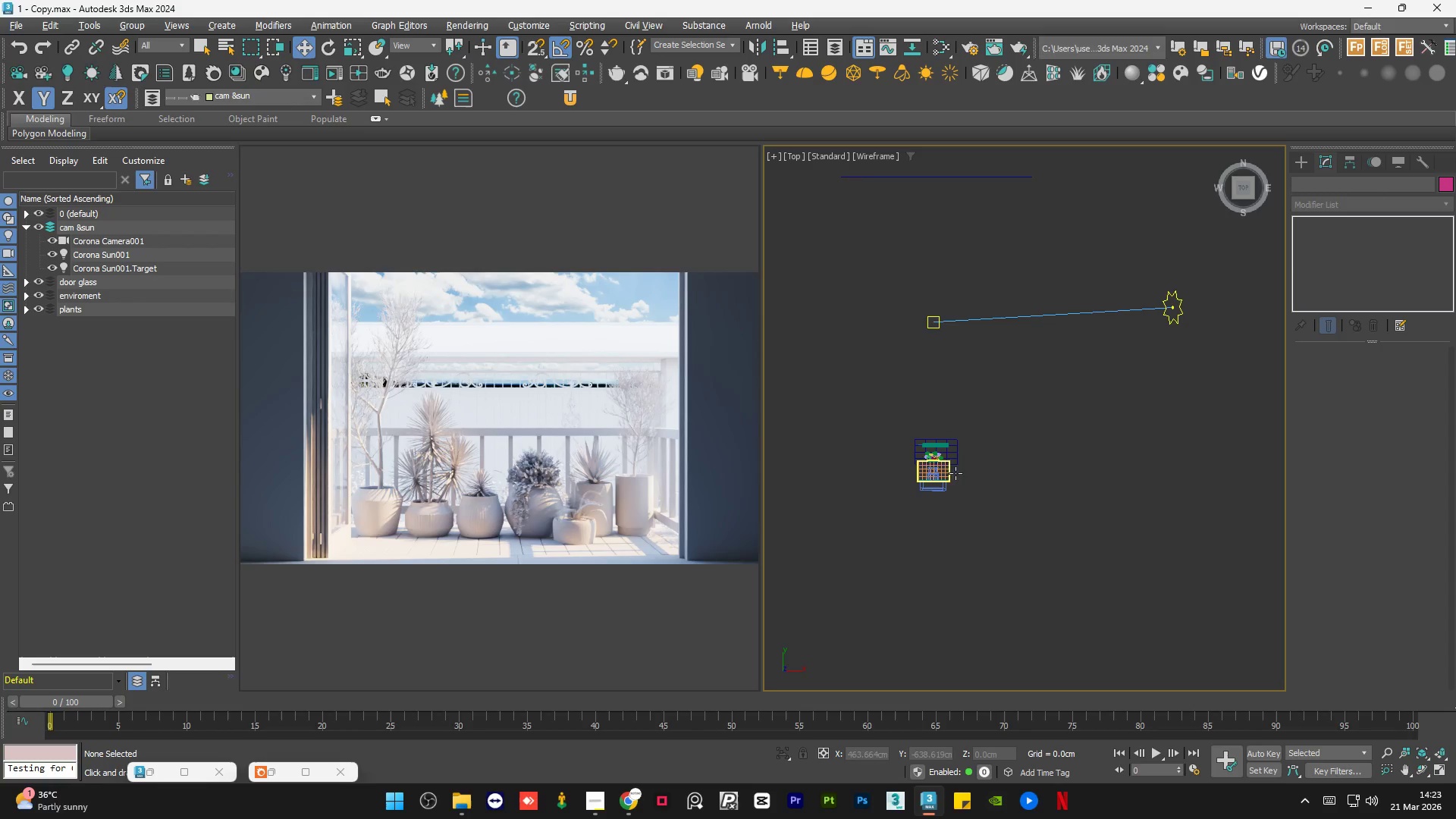 
left_click([1178, 294])
 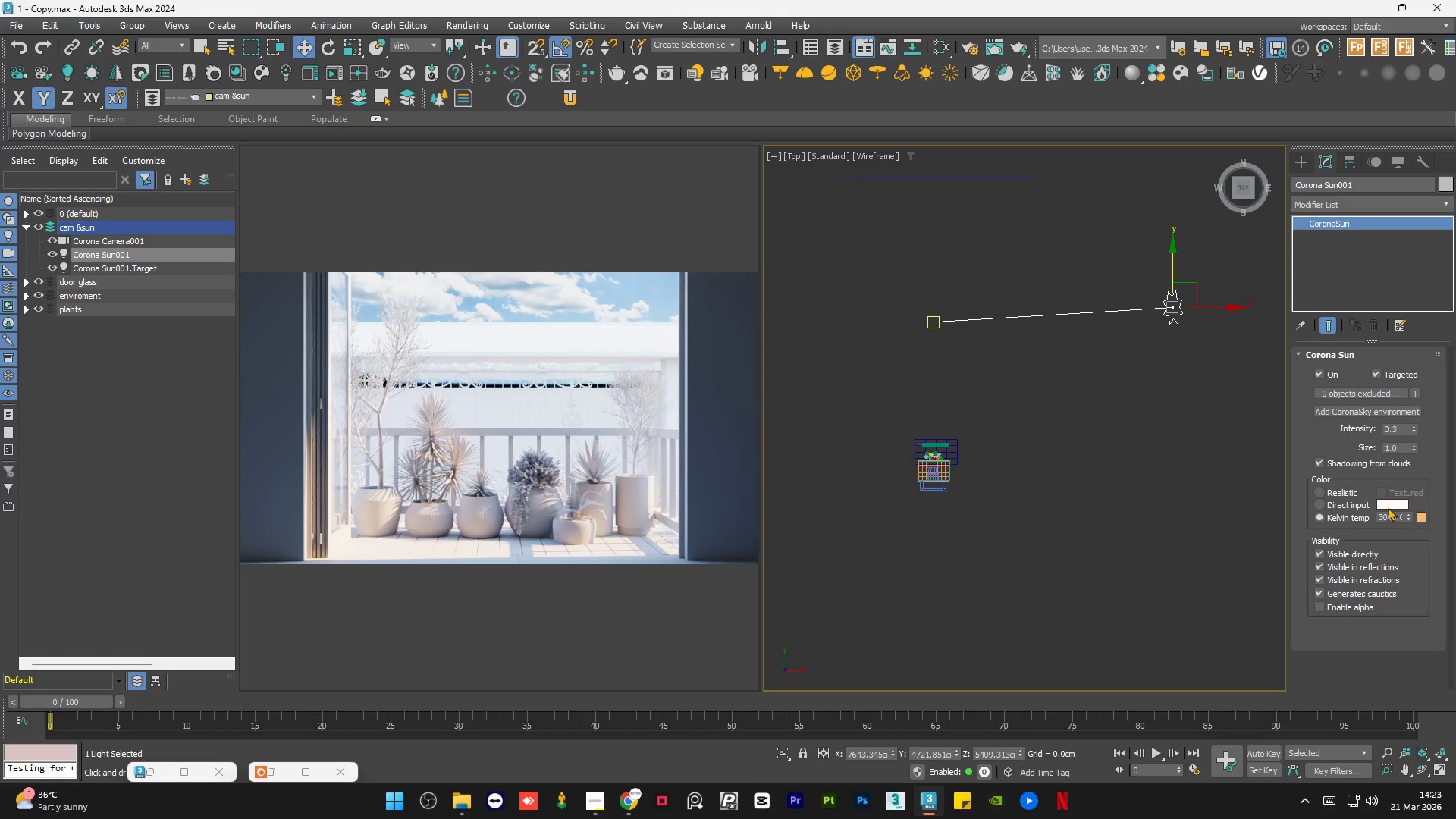 
left_click([1390, 510])
 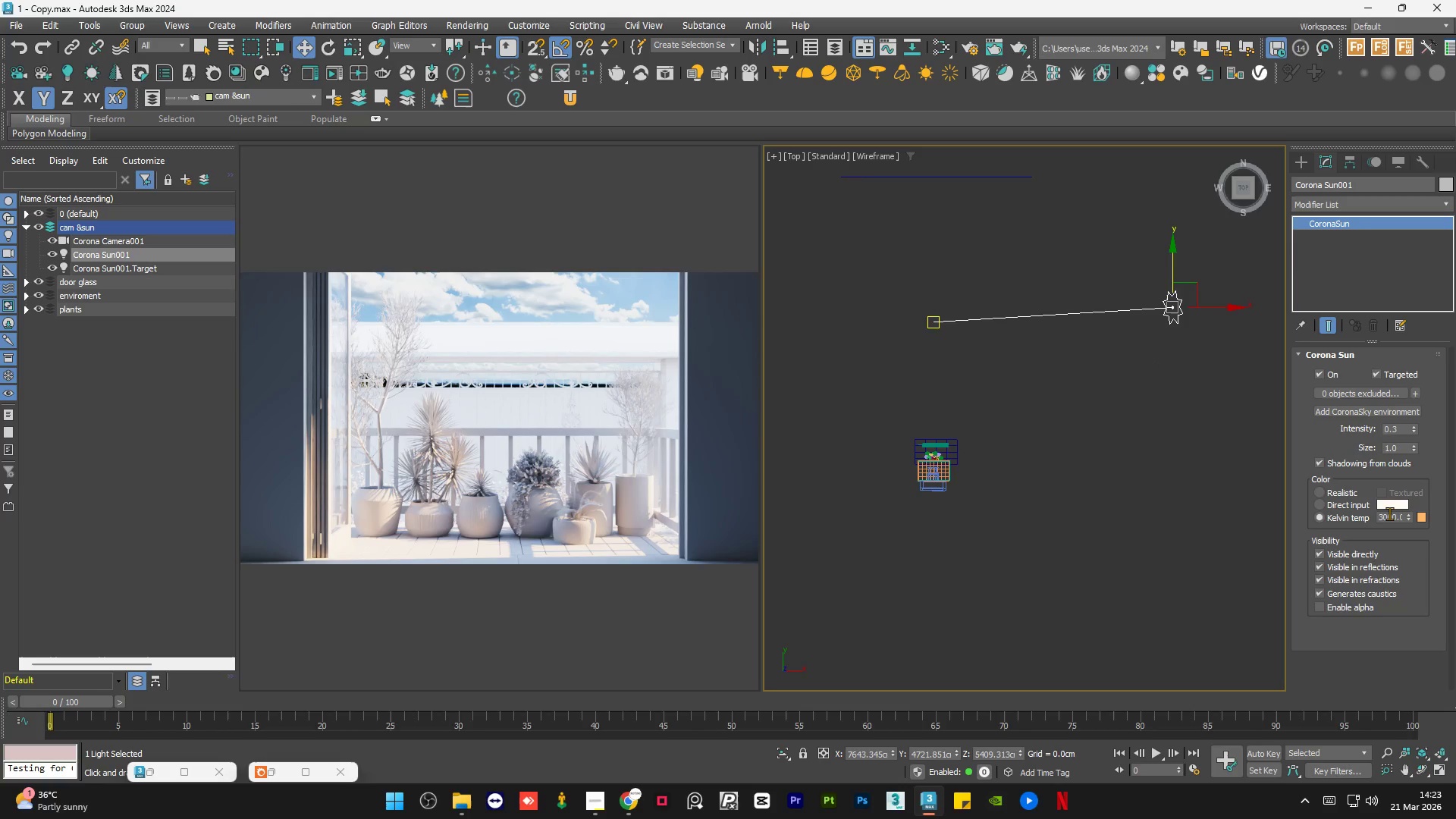 
double_click([1389, 513])
 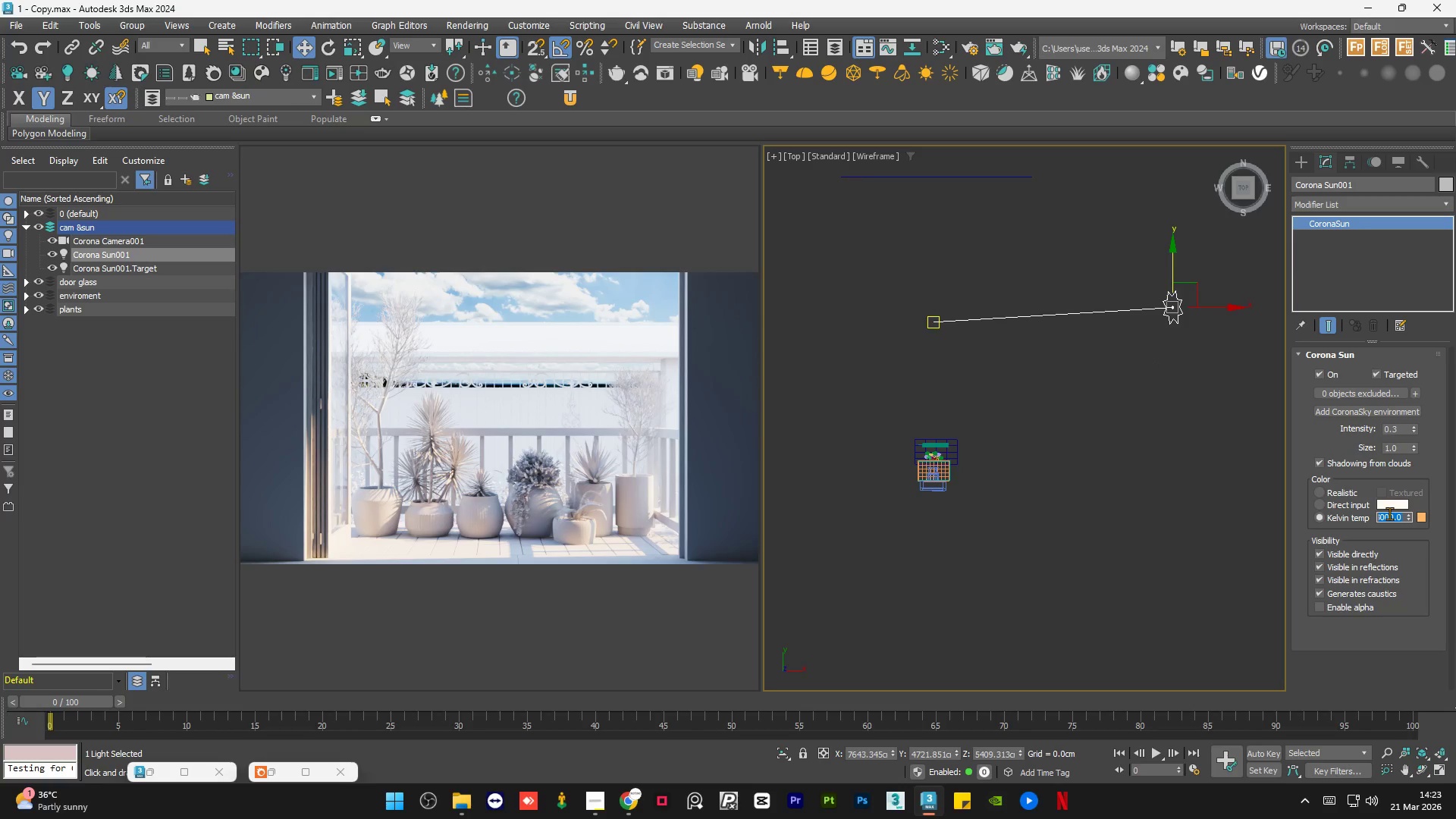 
key(Numpad2)
 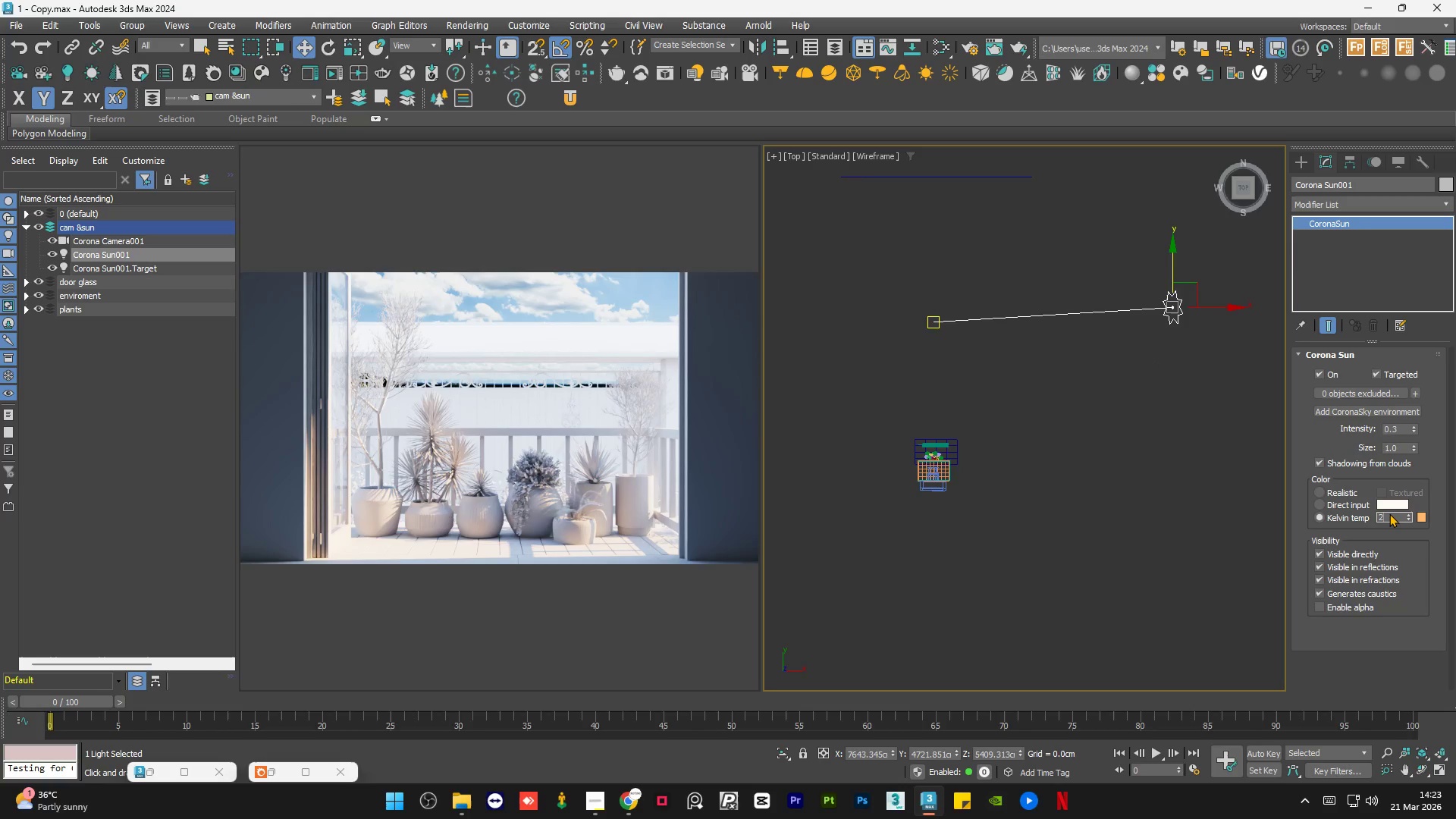 
key(Numpad5)
 